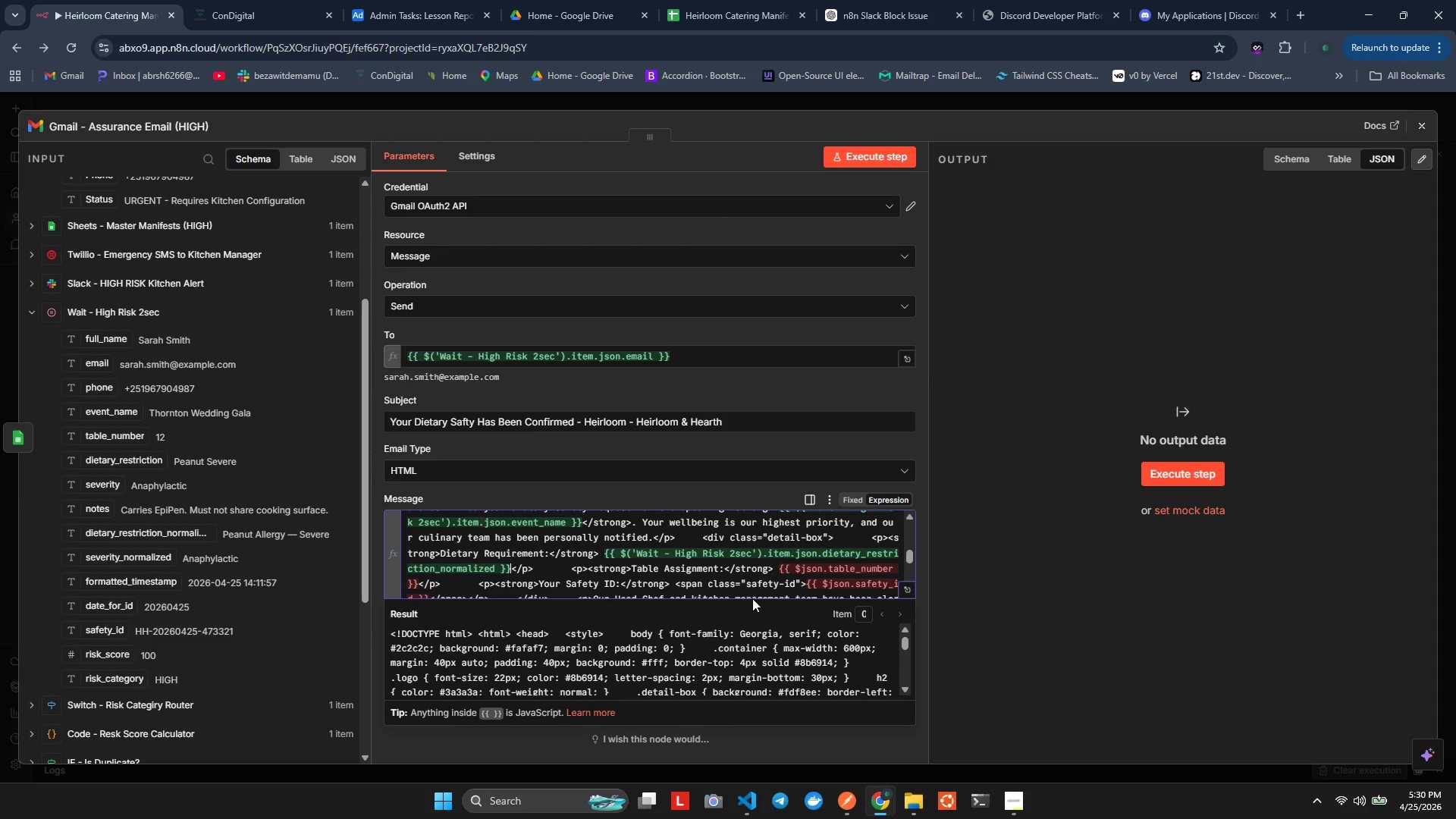 
left_click([779, 566])
 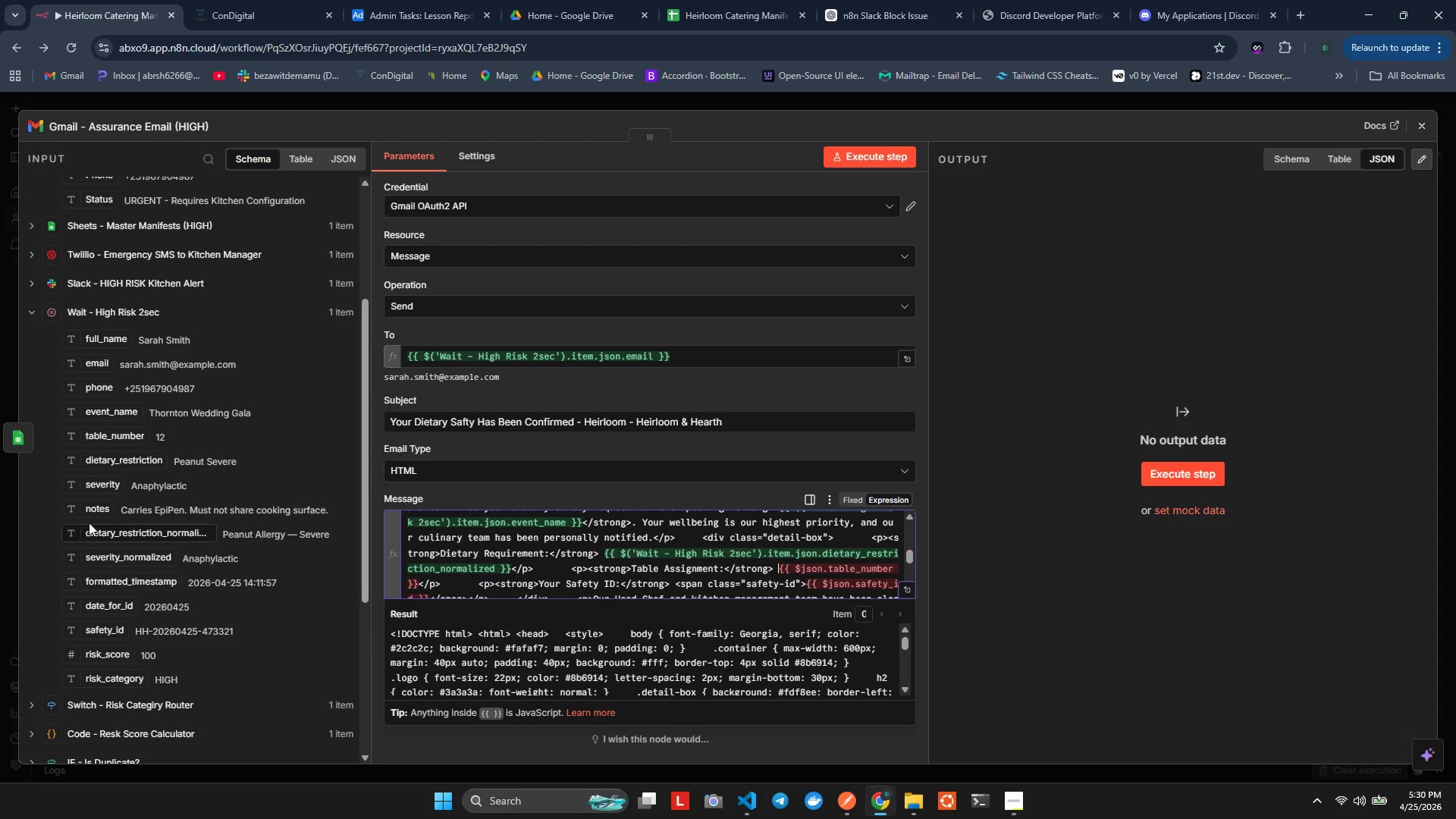 
left_click_drag(start_coordinate=[74, 444], to_coordinate=[779, 573])
 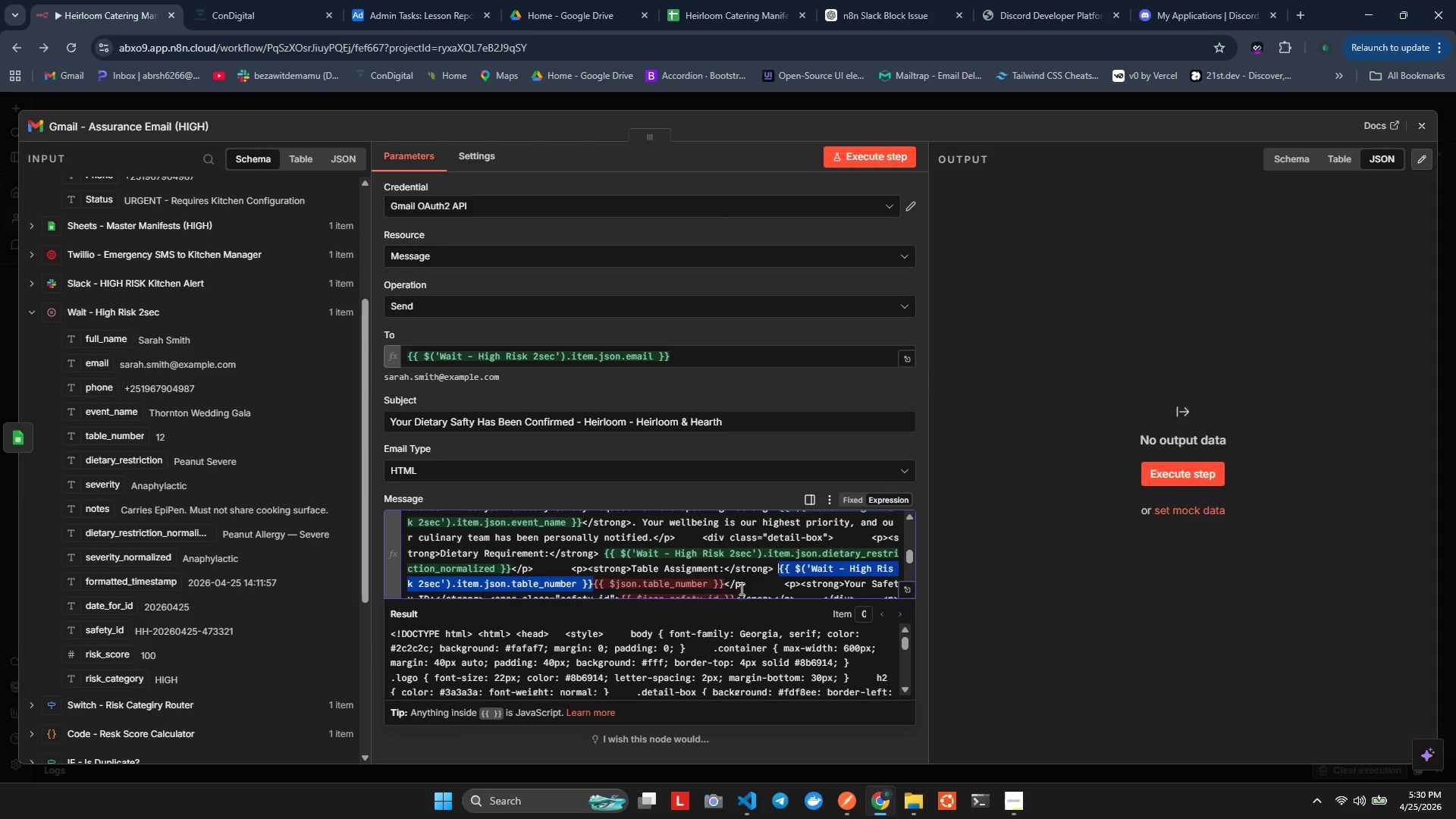 
left_click([725, 588])
 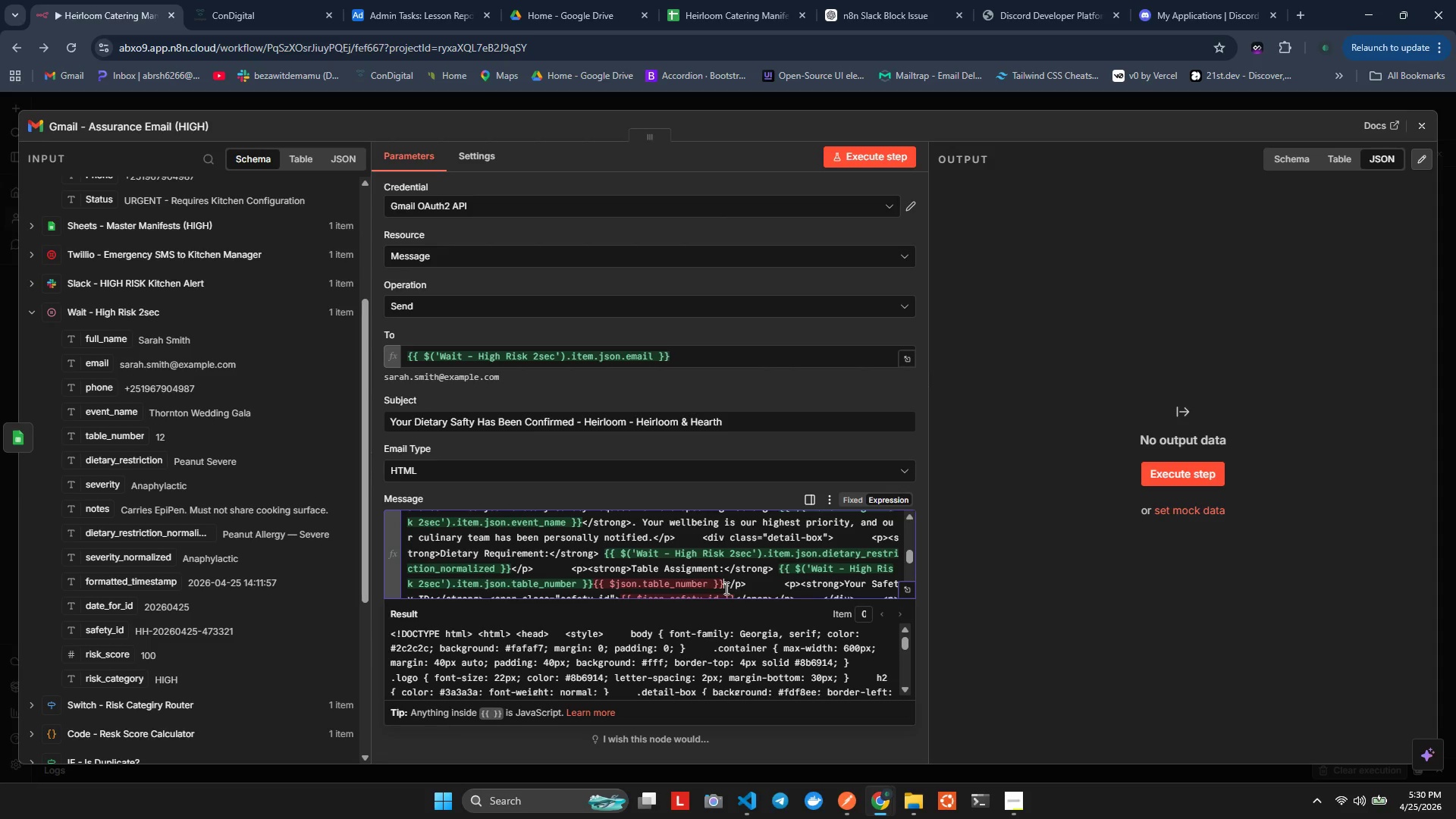 
hold_key(key=ShiftLeft, duration=1.7)
 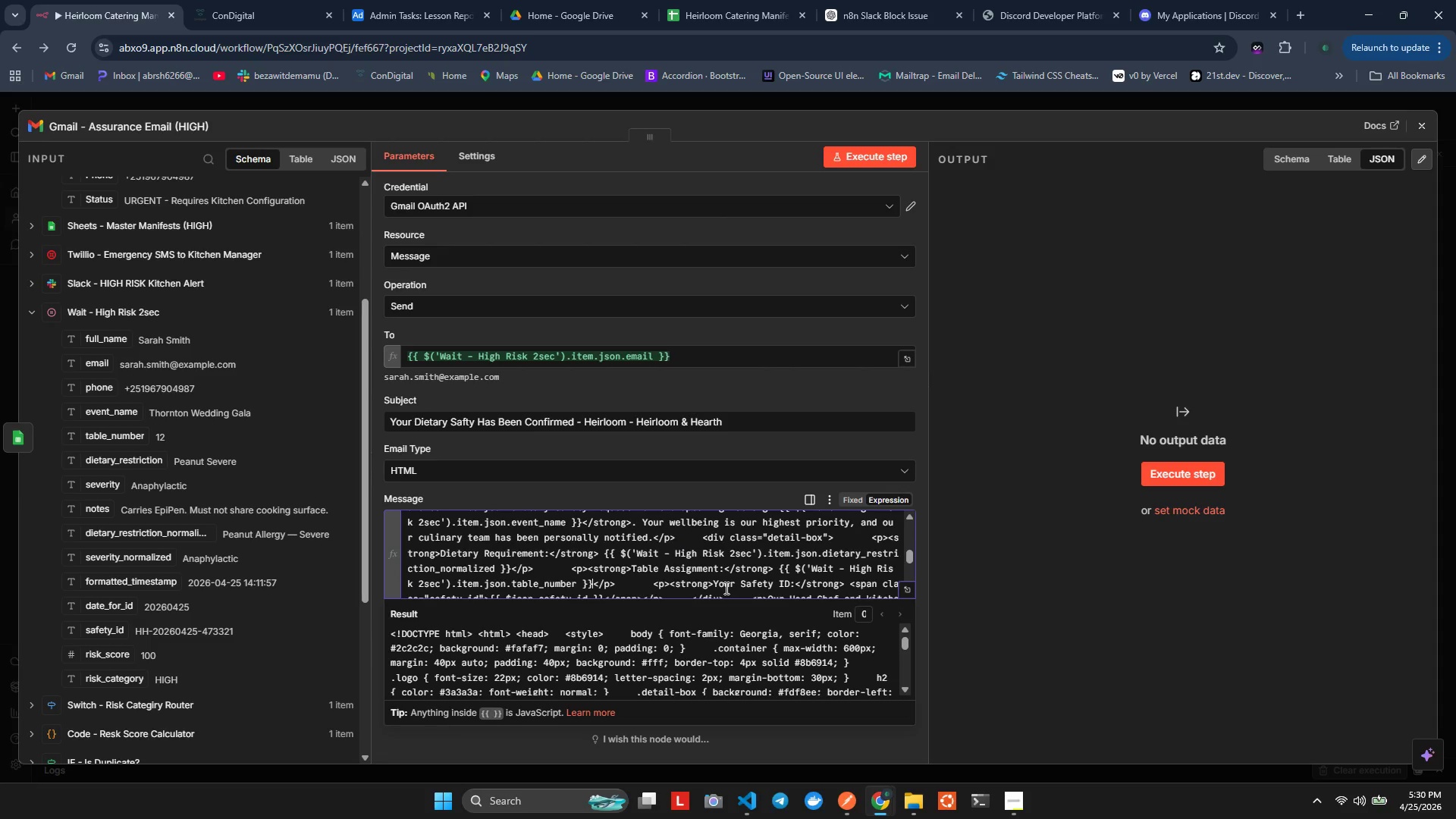 
hold_key(key=ArrowLeft, duration=1.23)
 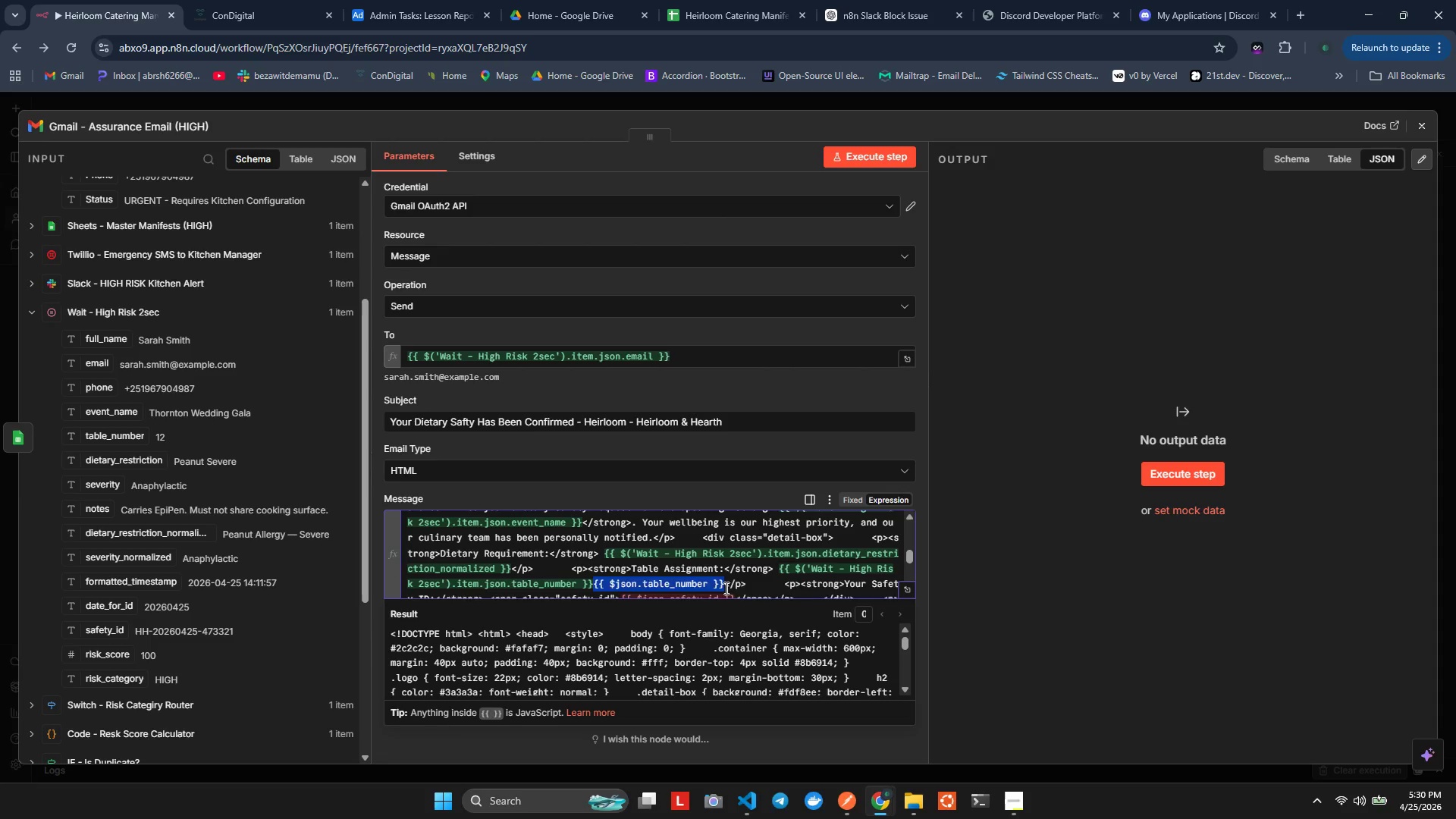 
key(Backspace)
 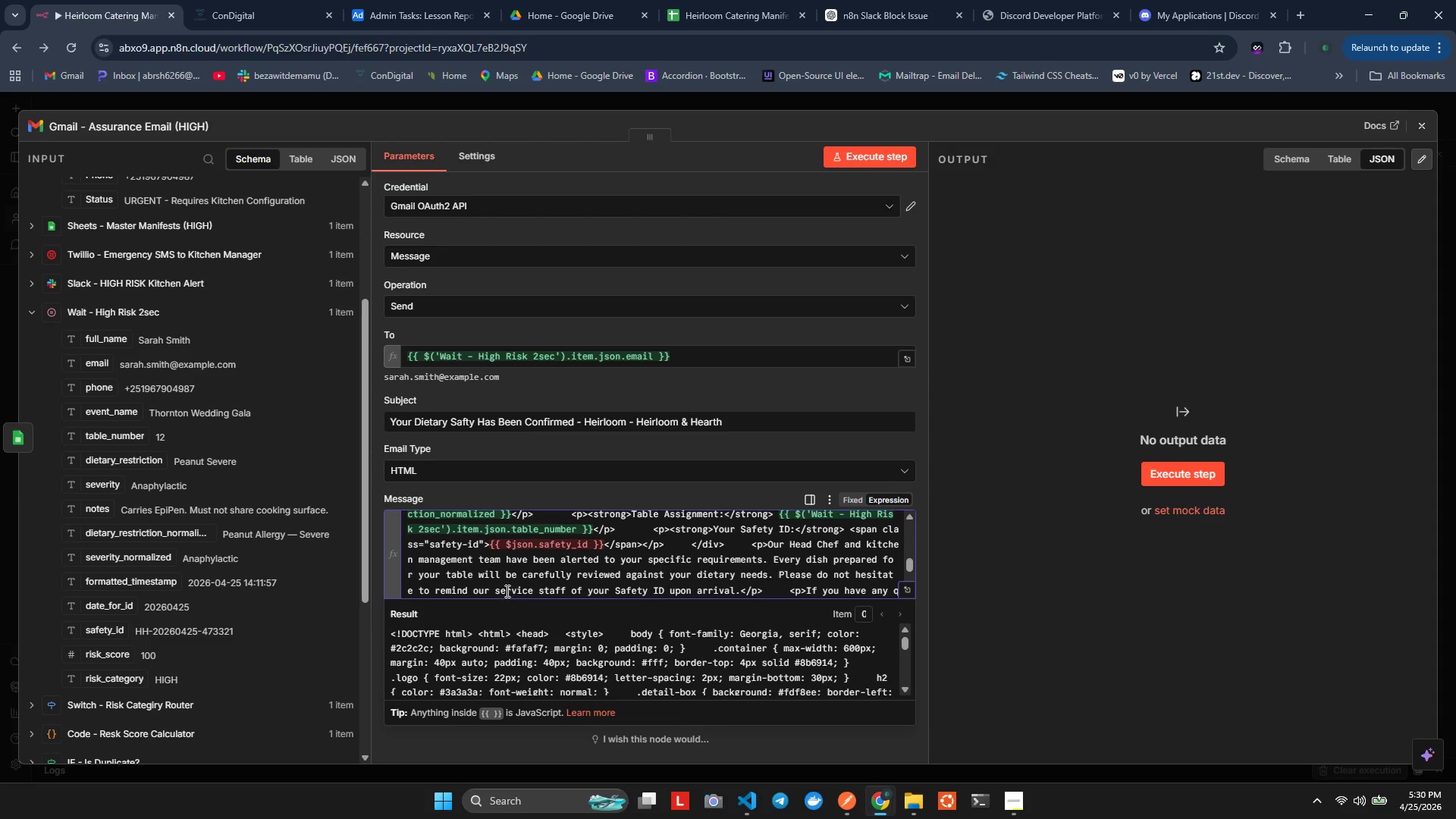 
wait(5.3)
 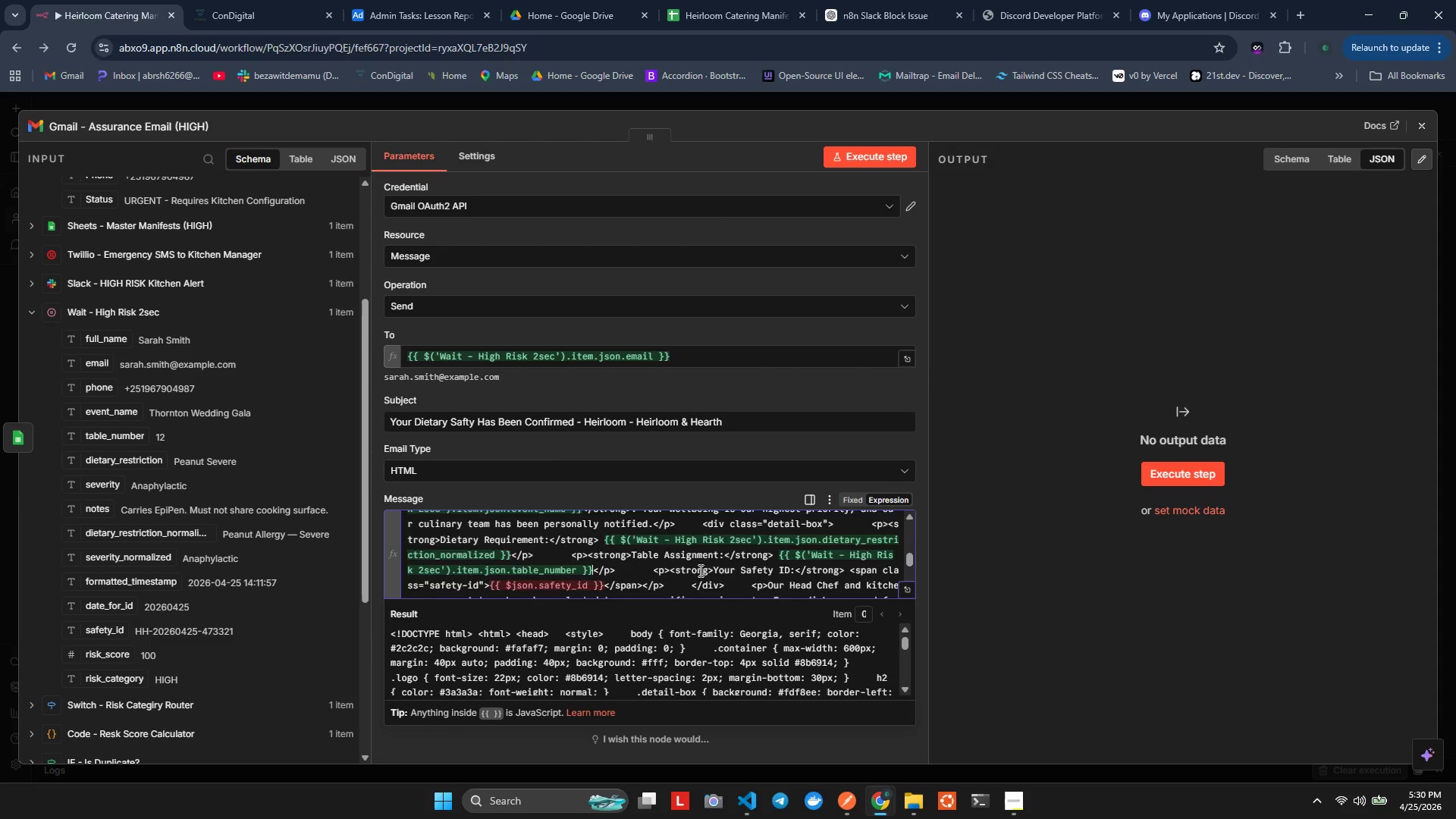 
left_click_drag(start_coordinate=[488, 544], to_coordinate=[602, 537])
 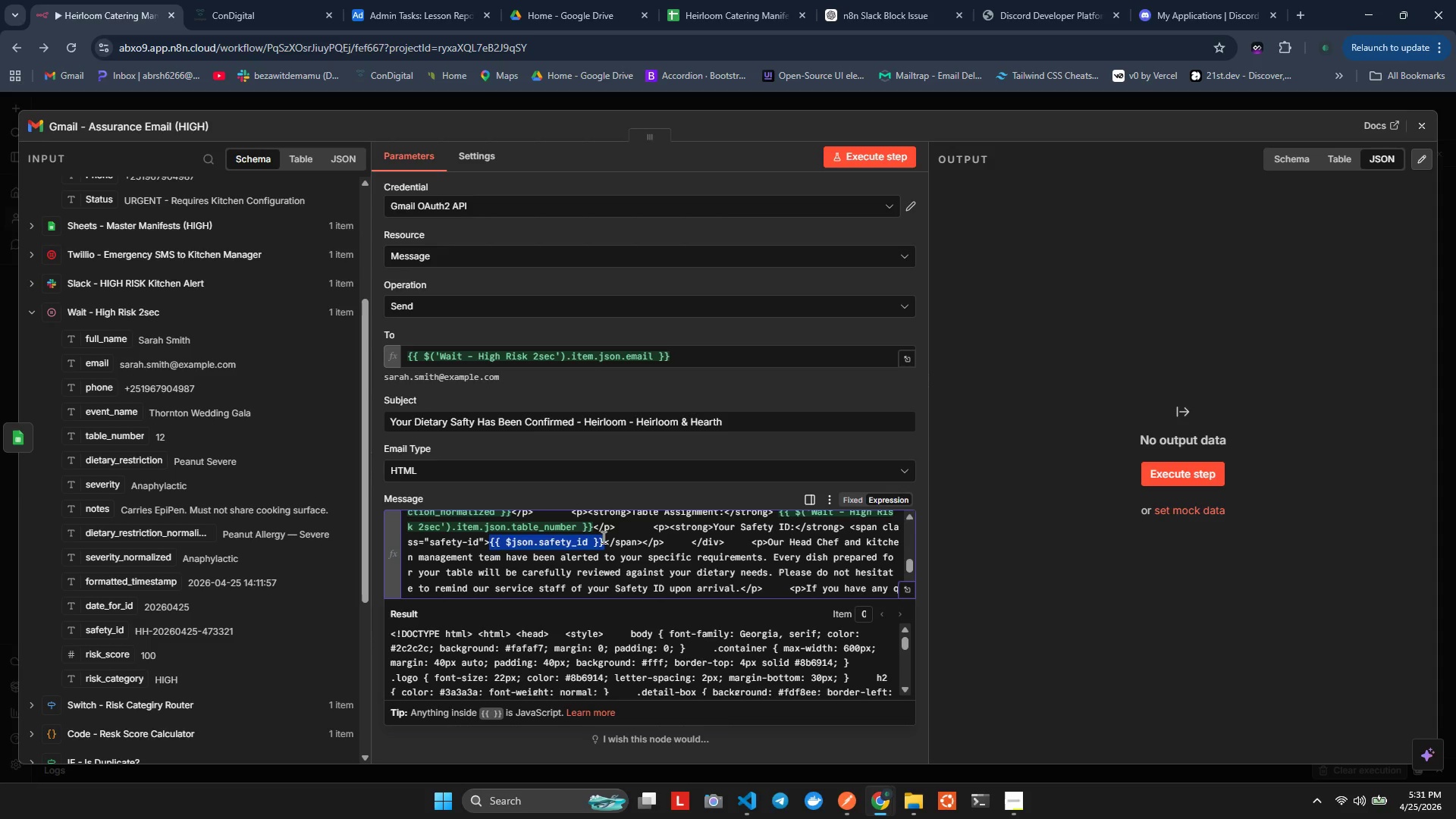 
key(ArrowLeft)
 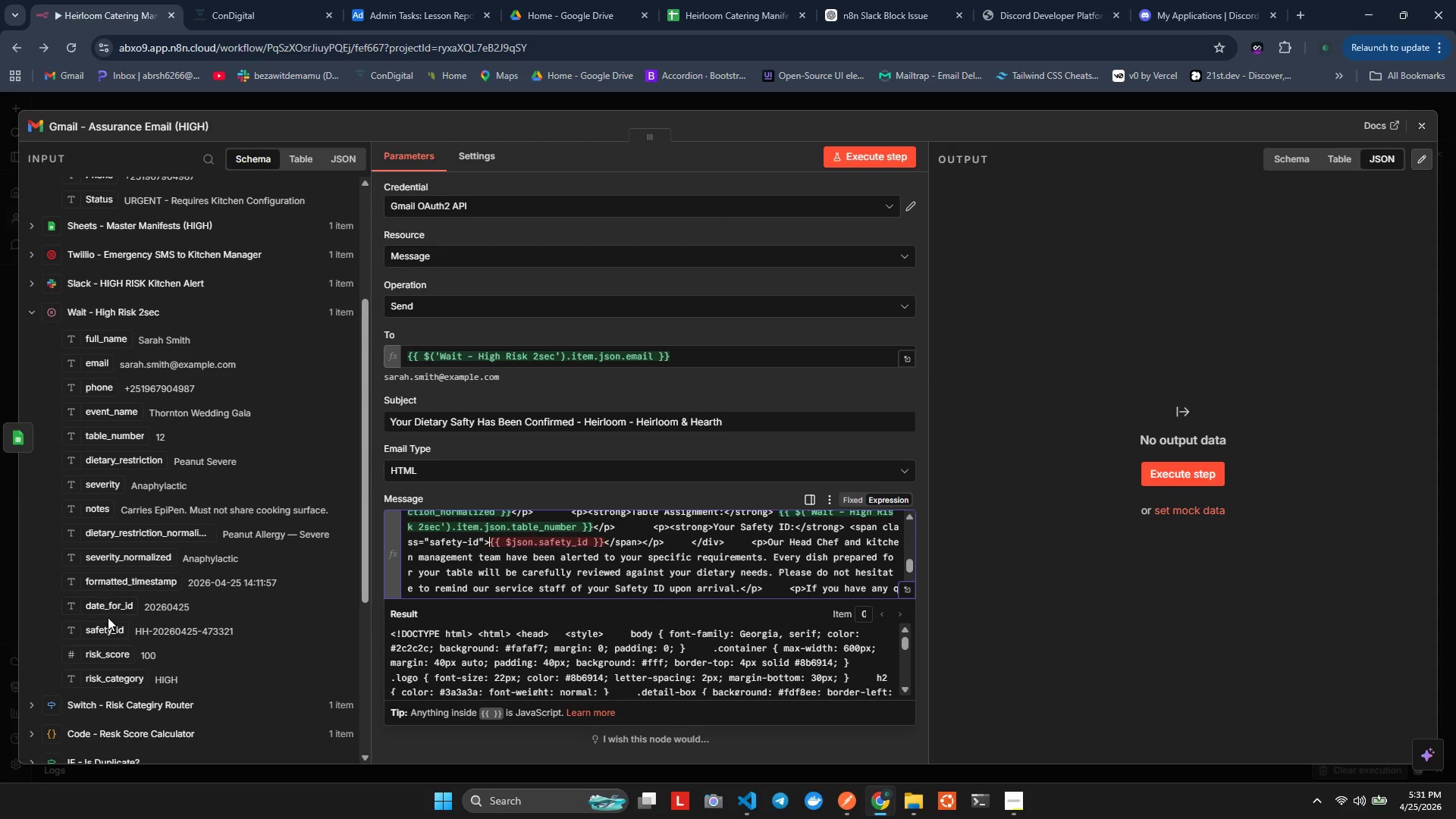 
left_click_drag(start_coordinate=[105, 637], to_coordinate=[492, 546])
 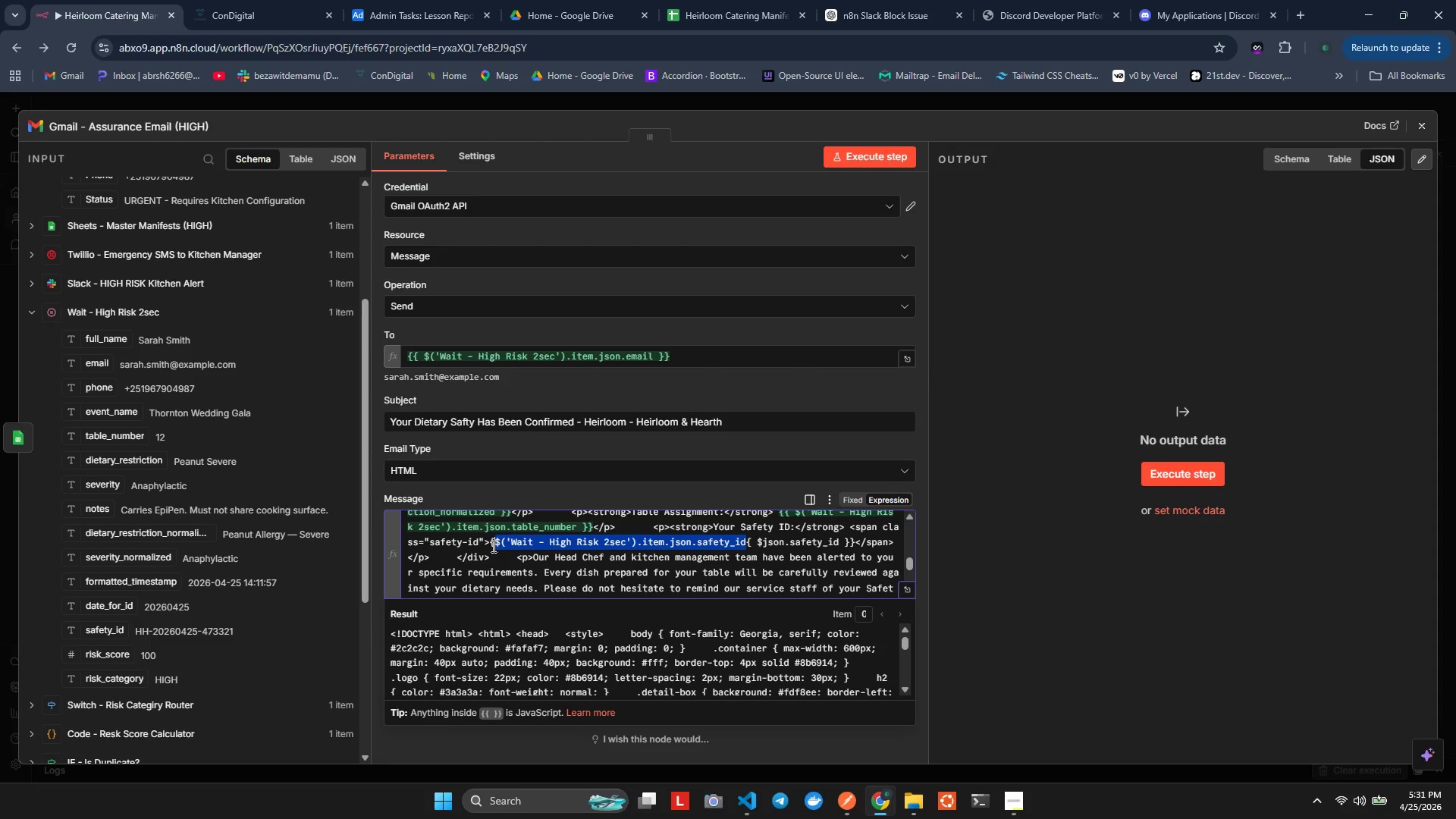 
key(Control+Z)
 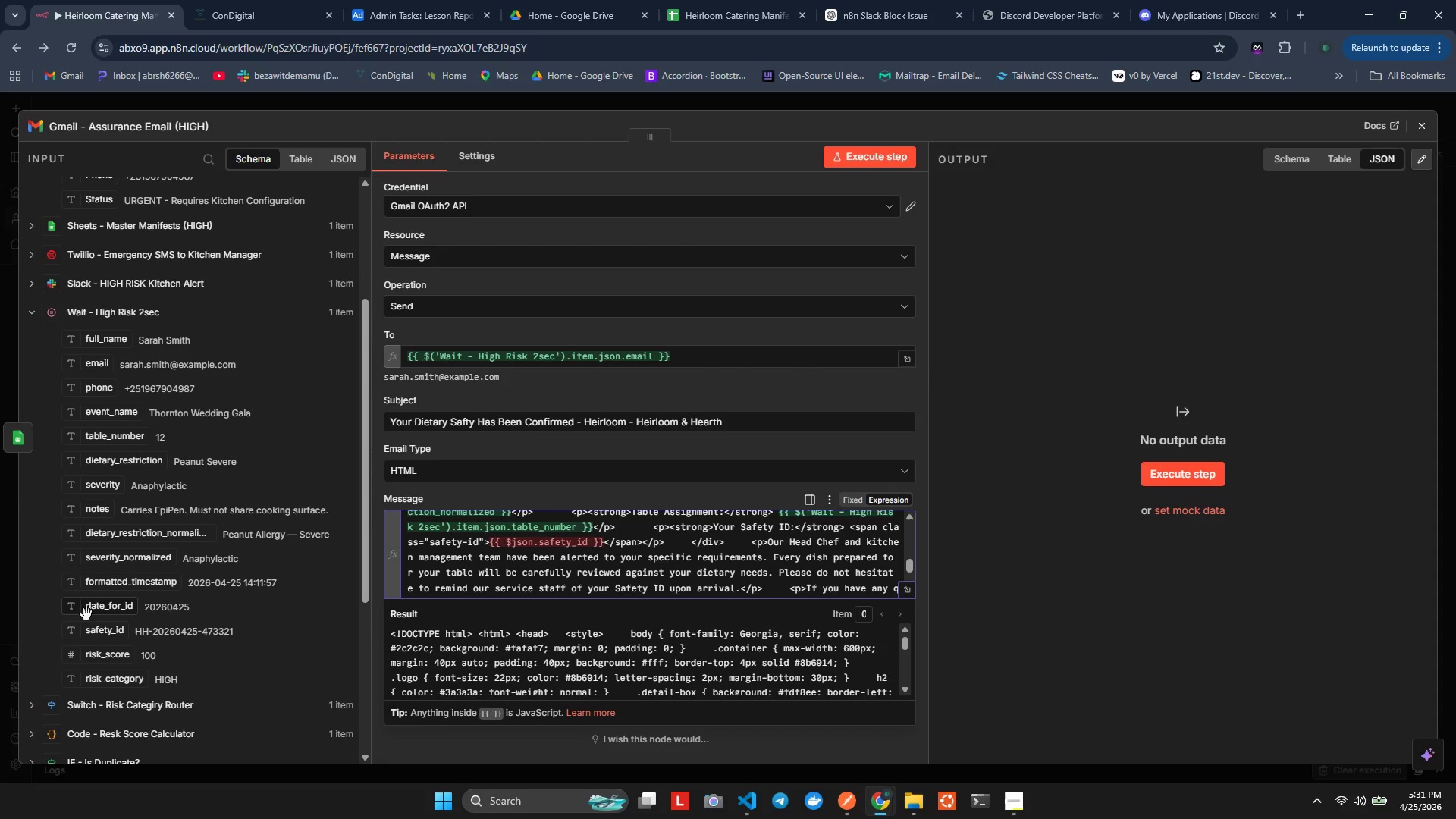 
left_click_drag(start_coordinate=[81, 632], to_coordinate=[492, 548])
 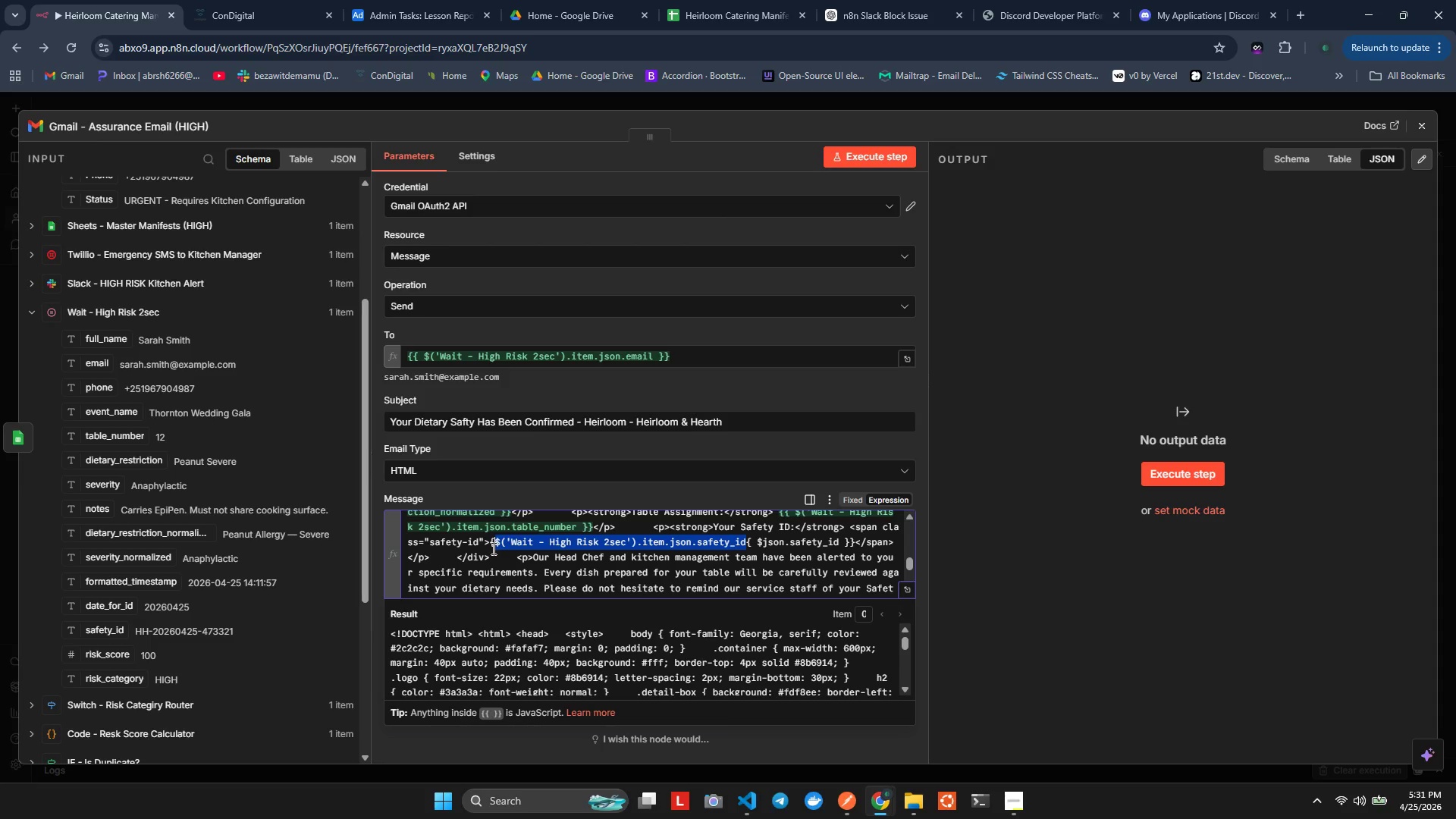 
key(Control+Z)
 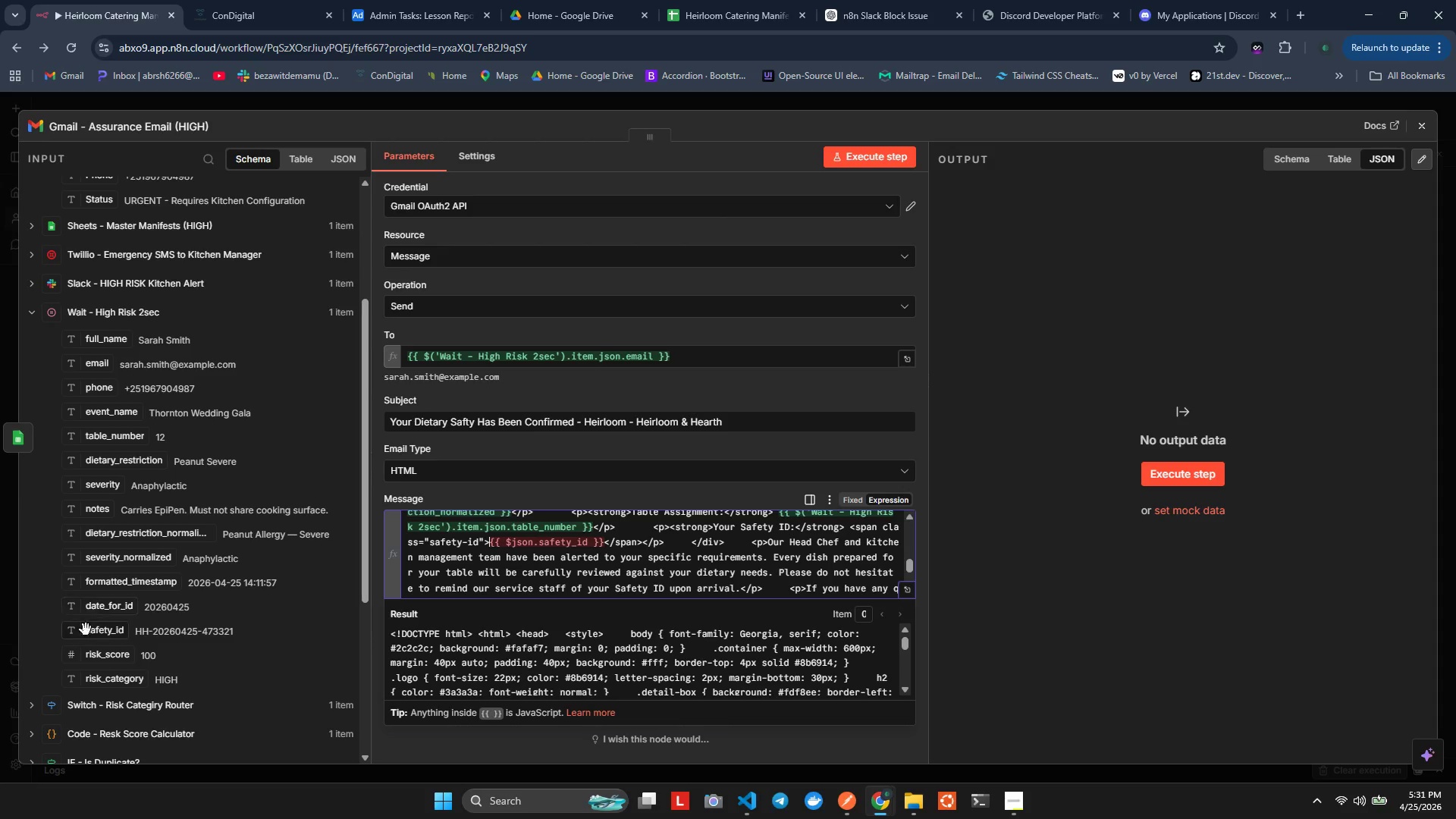 
left_click_drag(start_coordinate=[83, 633], to_coordinate=[488, 547])
 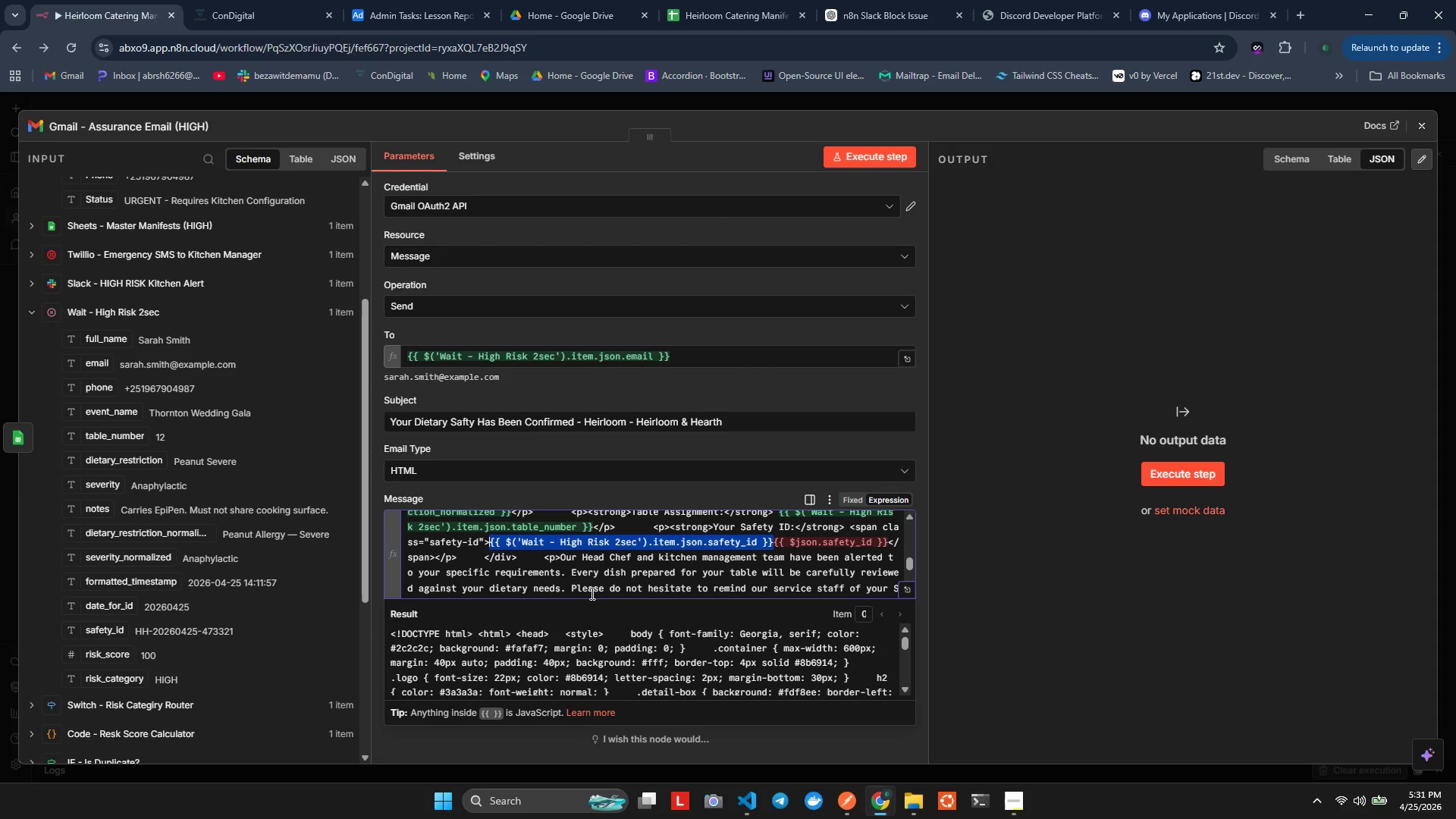 
key(ArrowRight)
 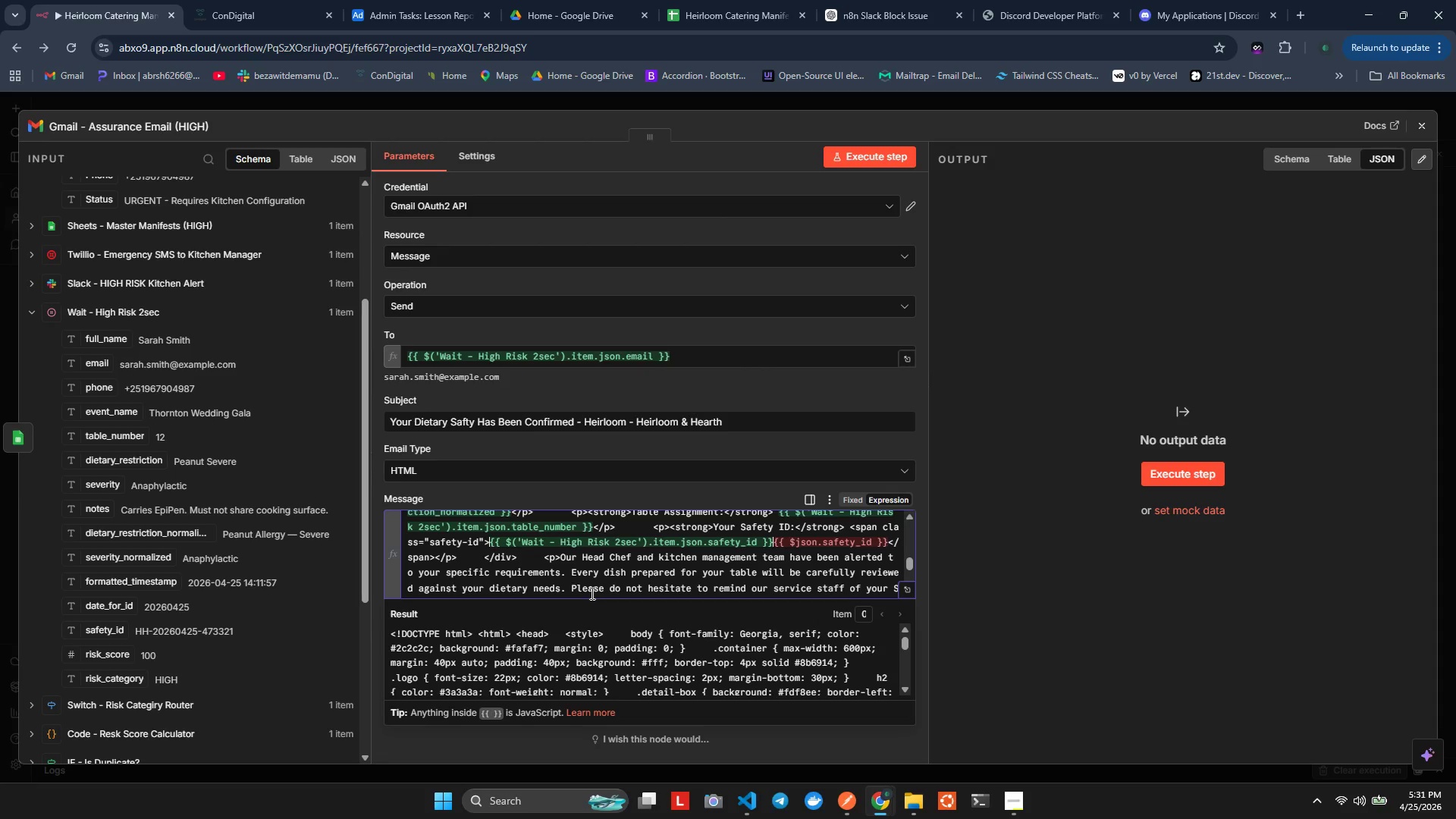 
hold_key(key=ArrowRight, duration=1.12)
 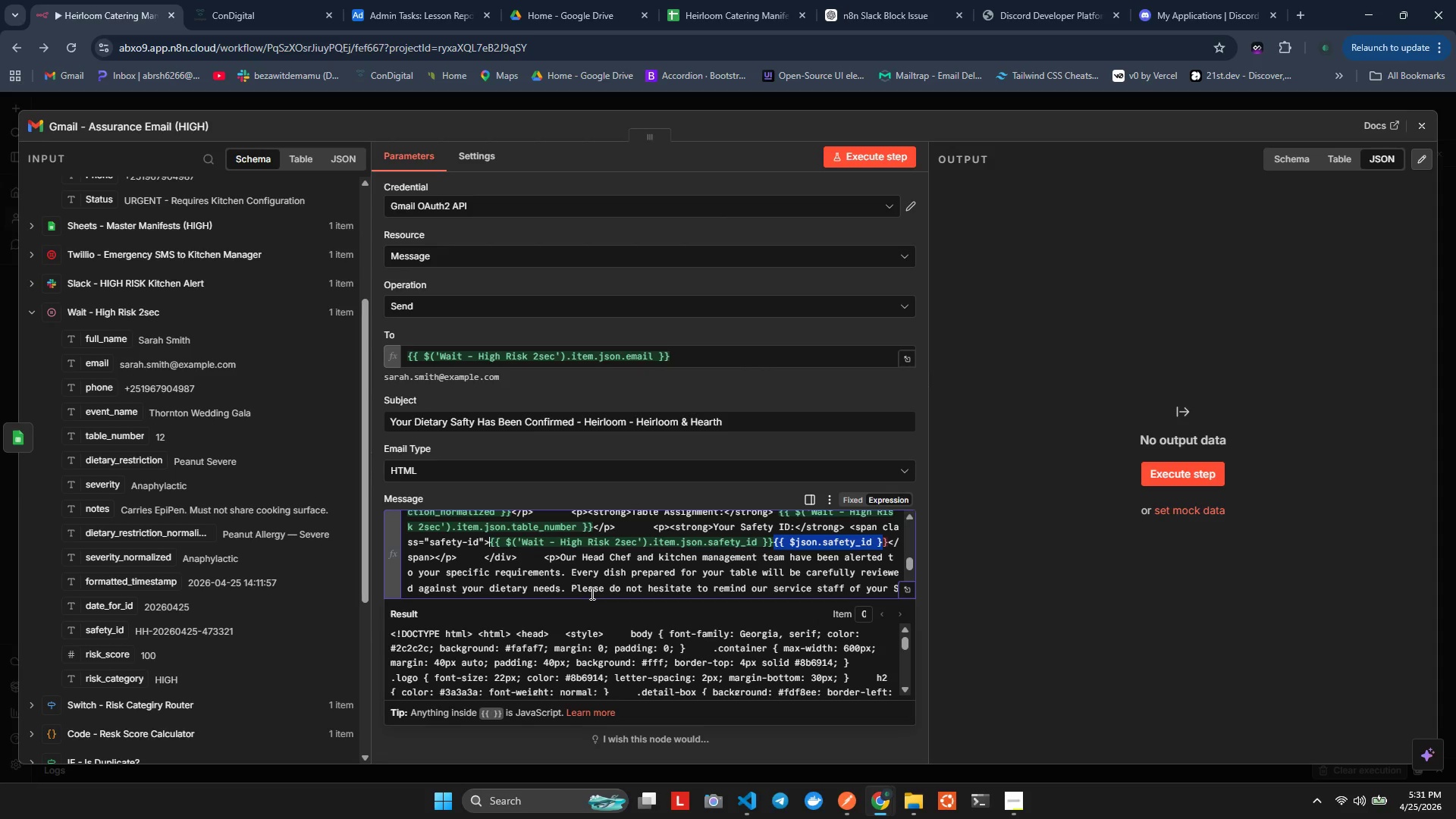 
key(Shift+ArrowRight)
 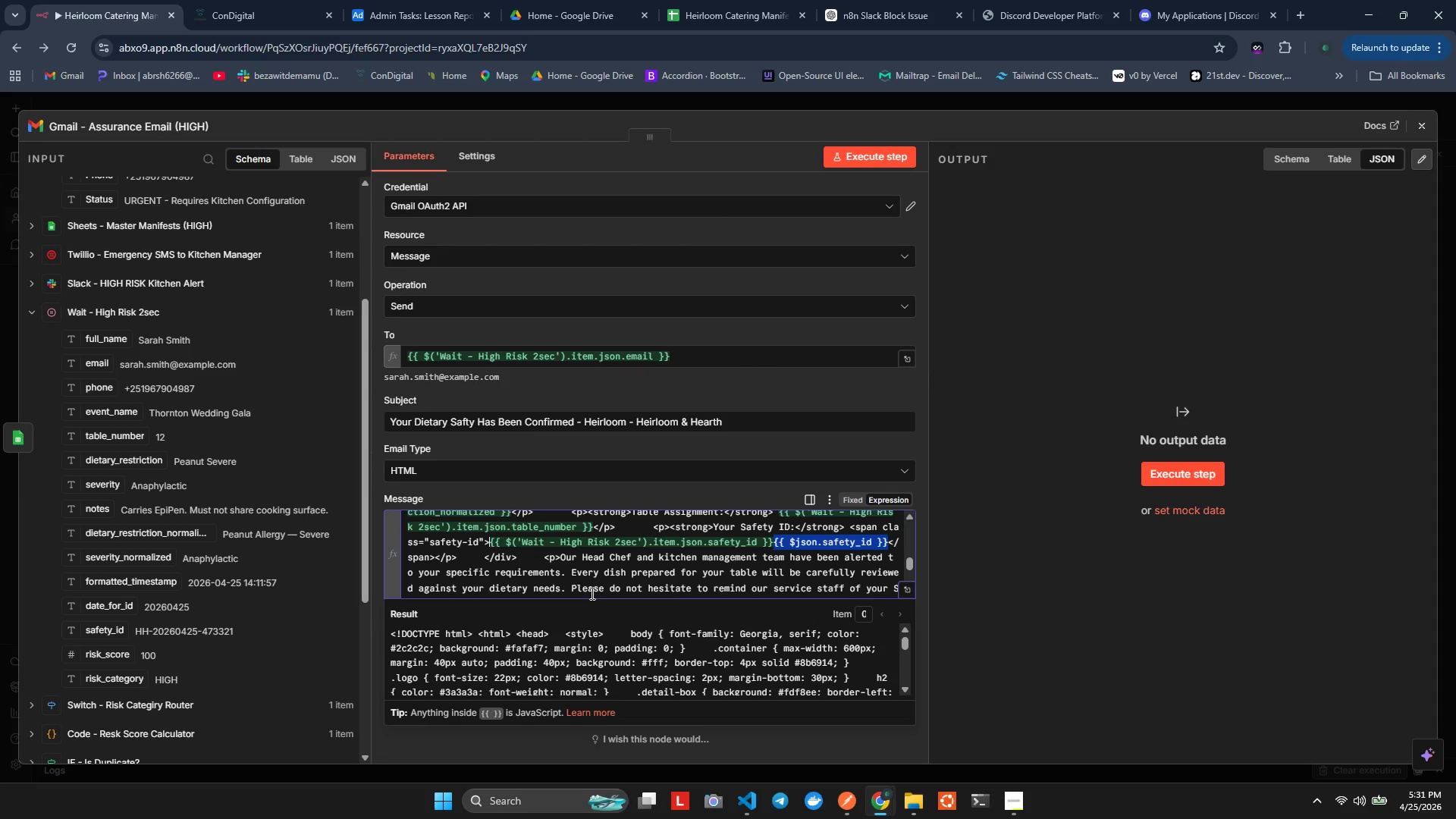 
key(Backspace)
 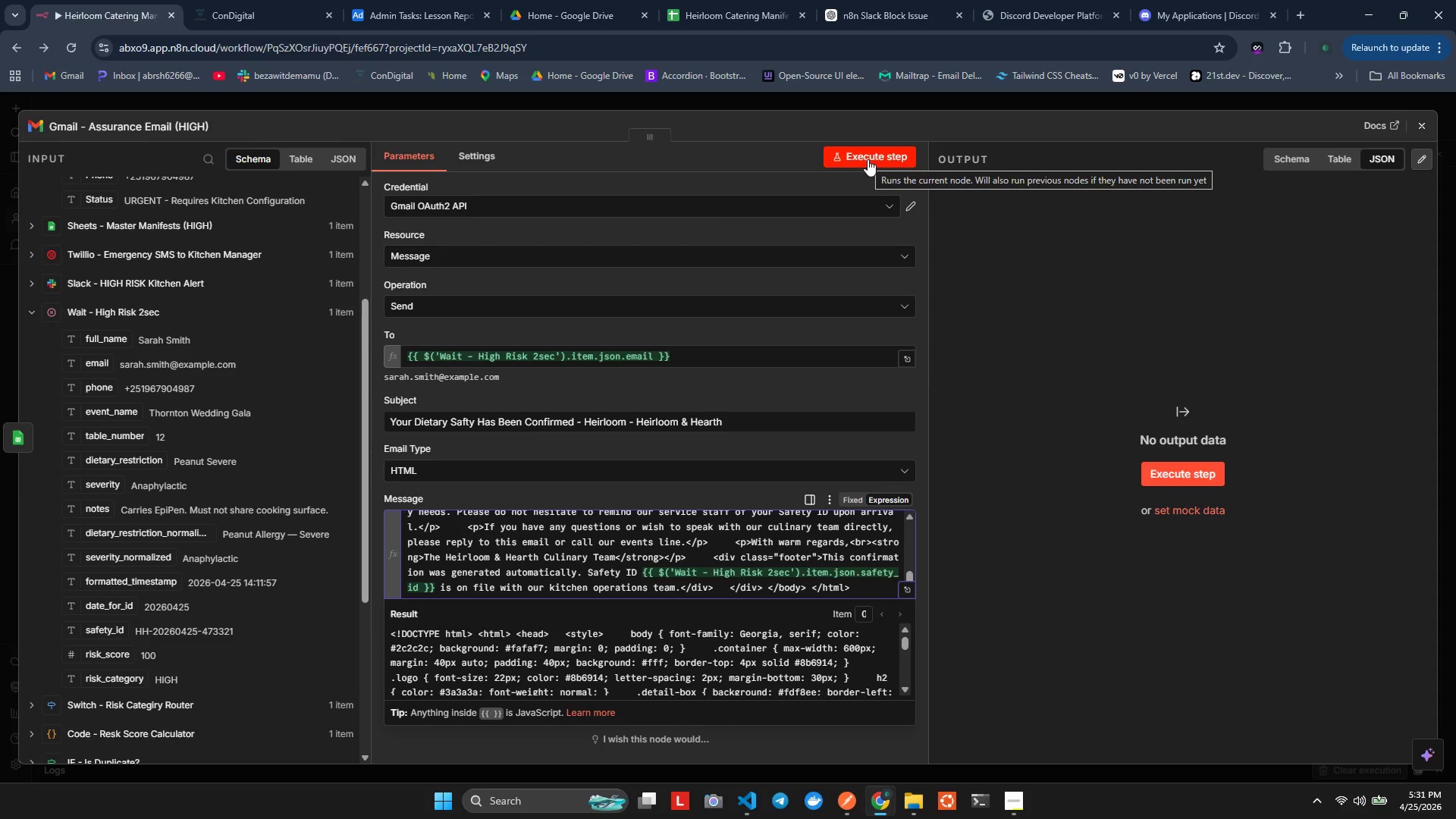 
wait(11.84)
 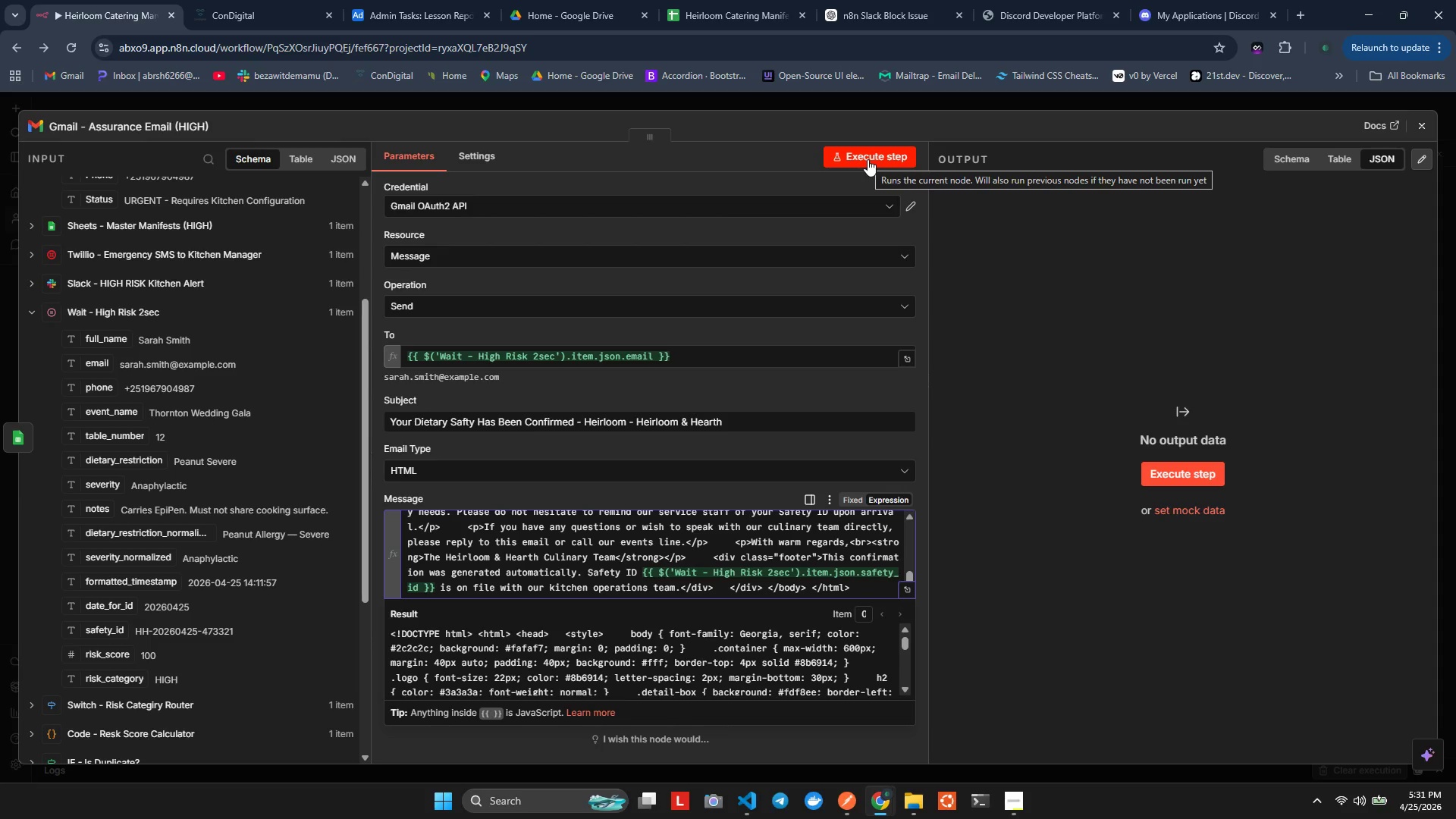 
left_click([1426, 124])
 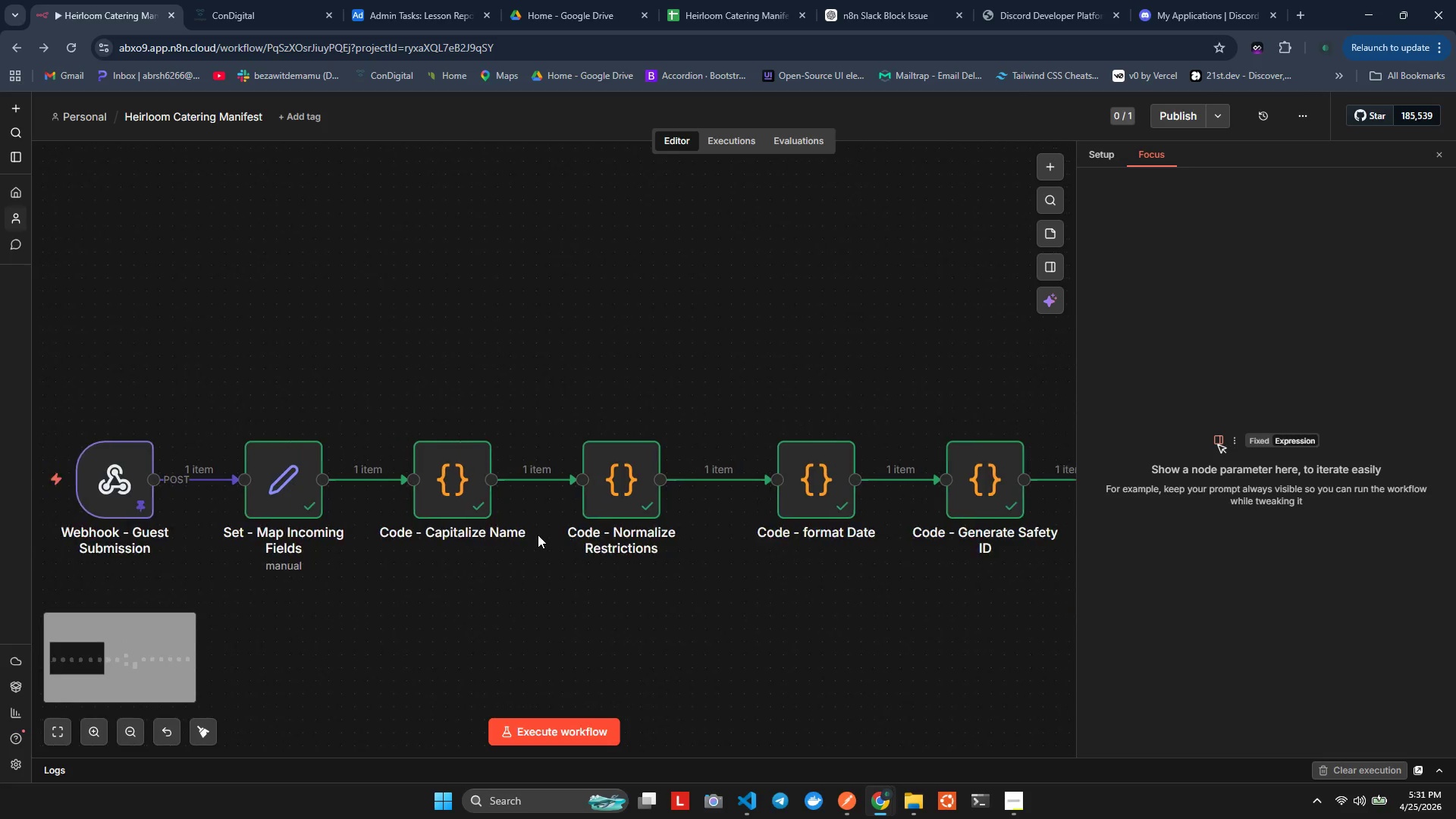 
wait(7.45)
 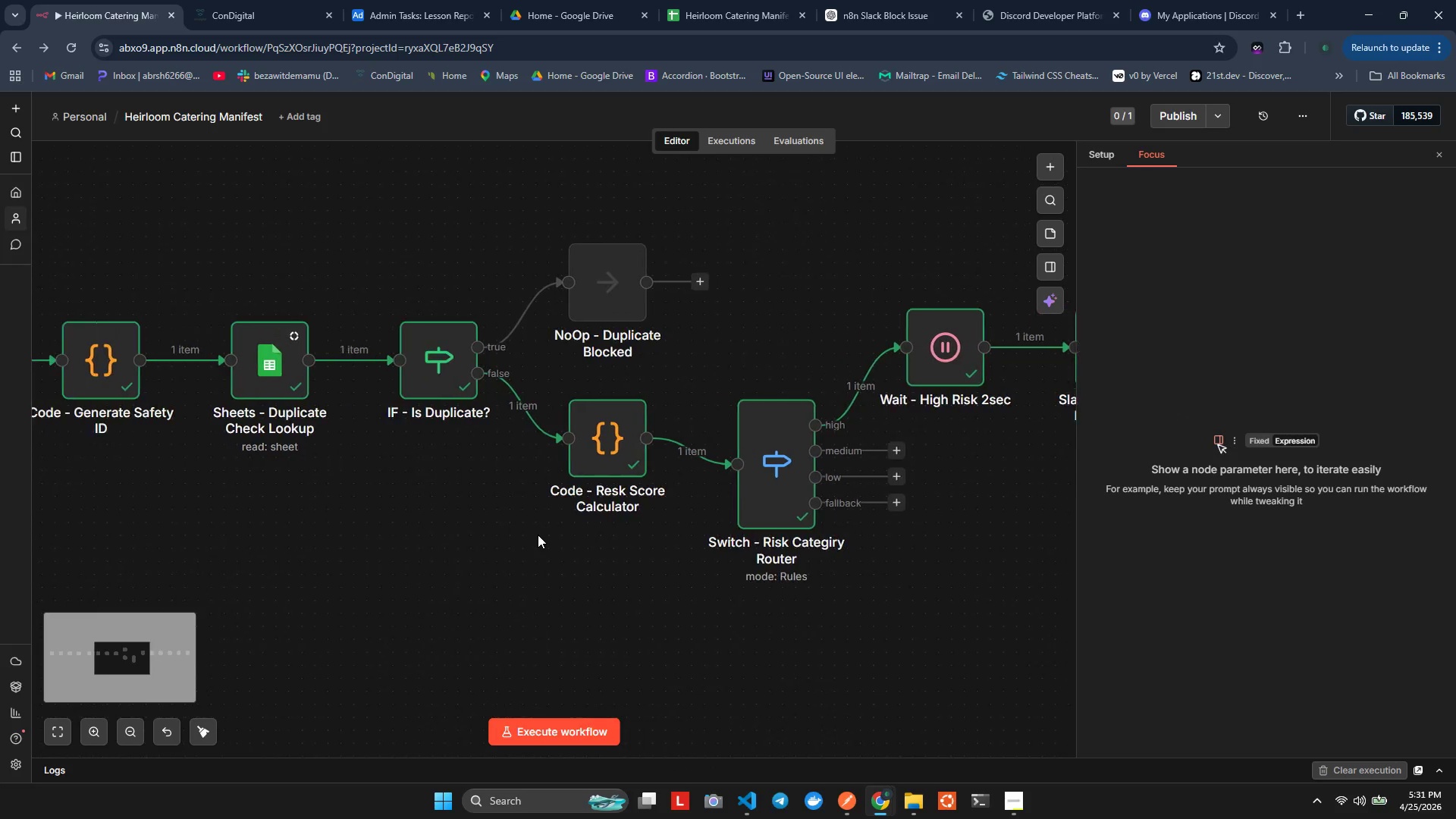 
double_click([643, 458])
 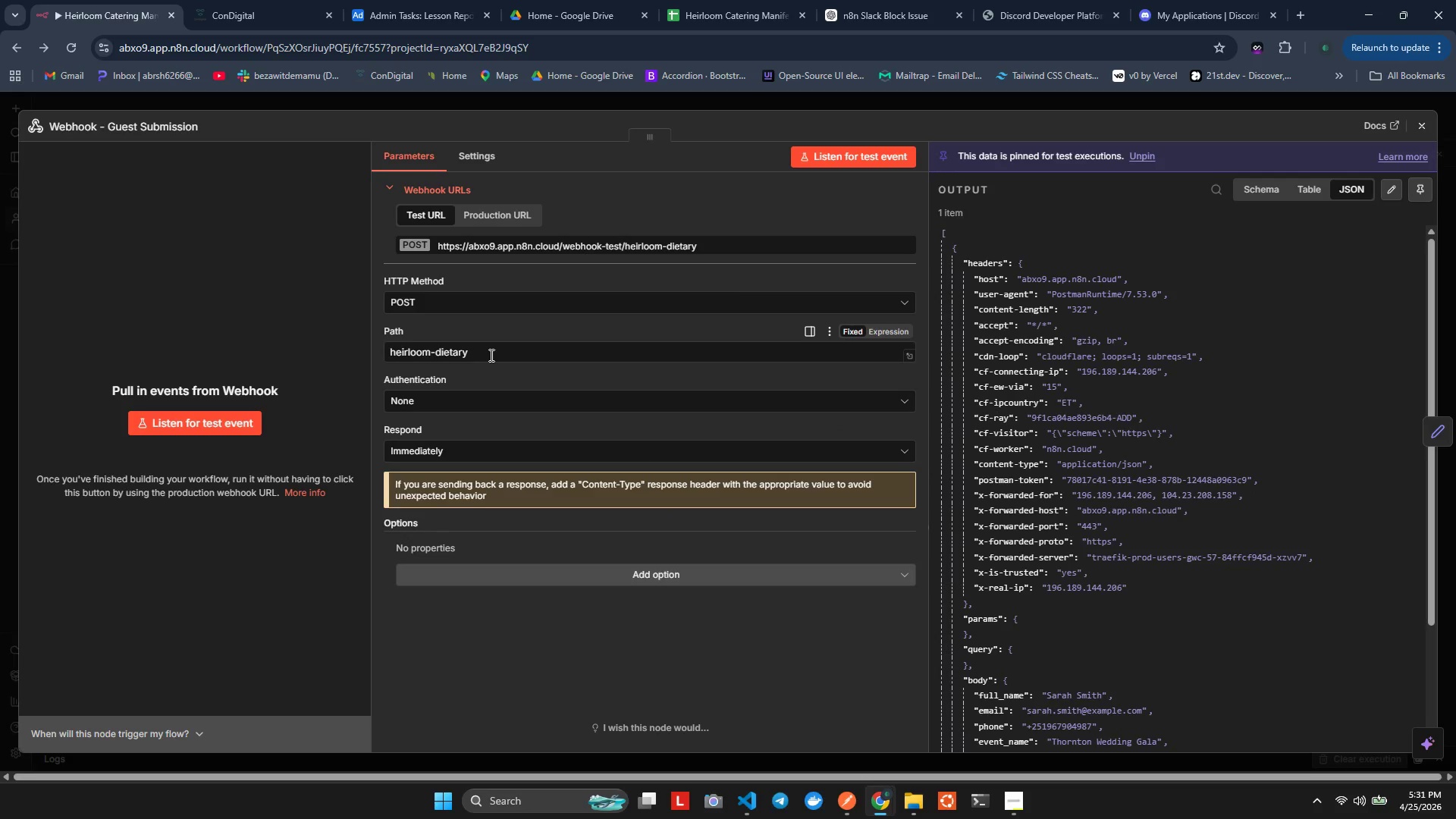 
left_click([167, 422])
 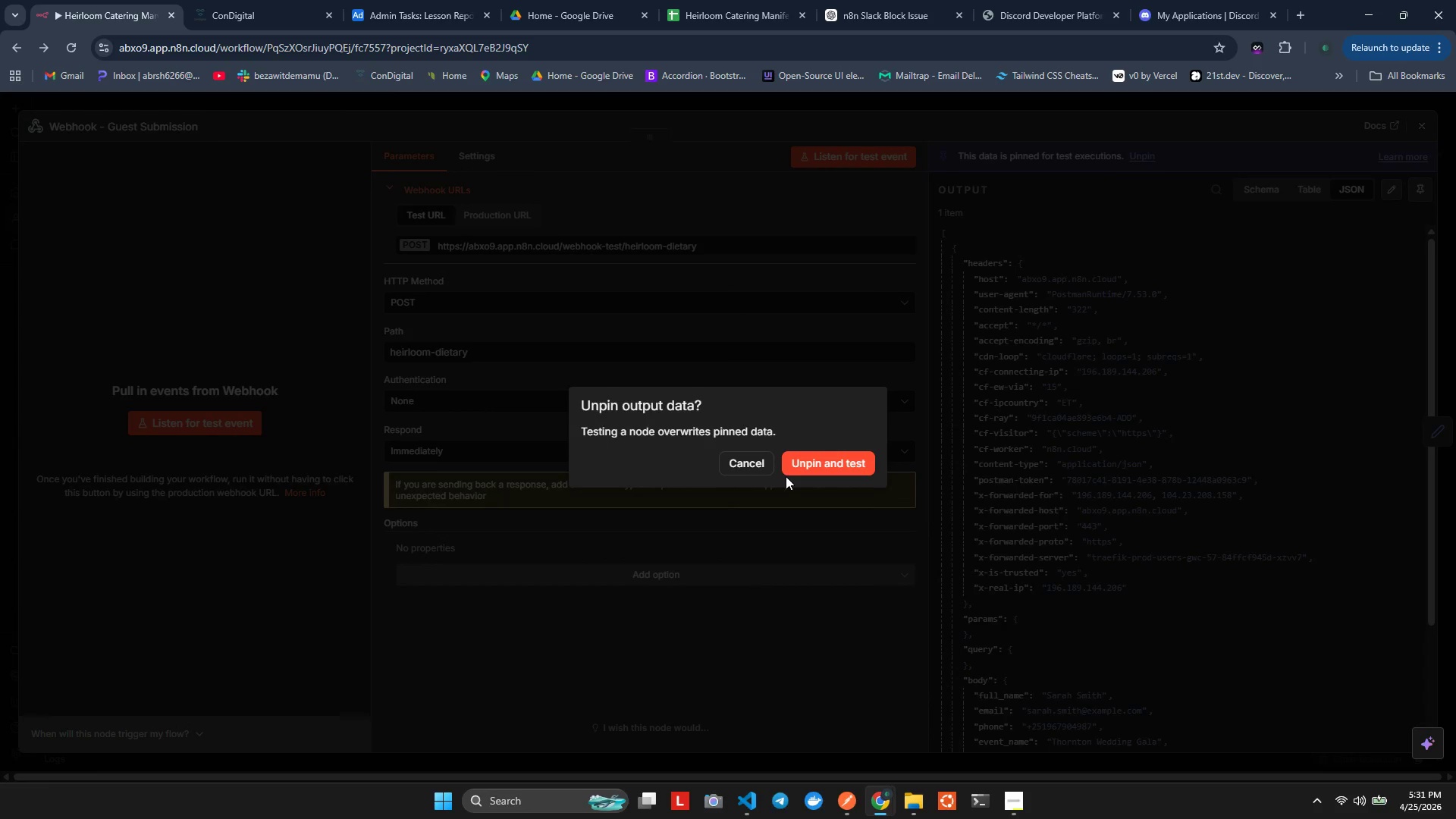 
left_click([812, 447])
 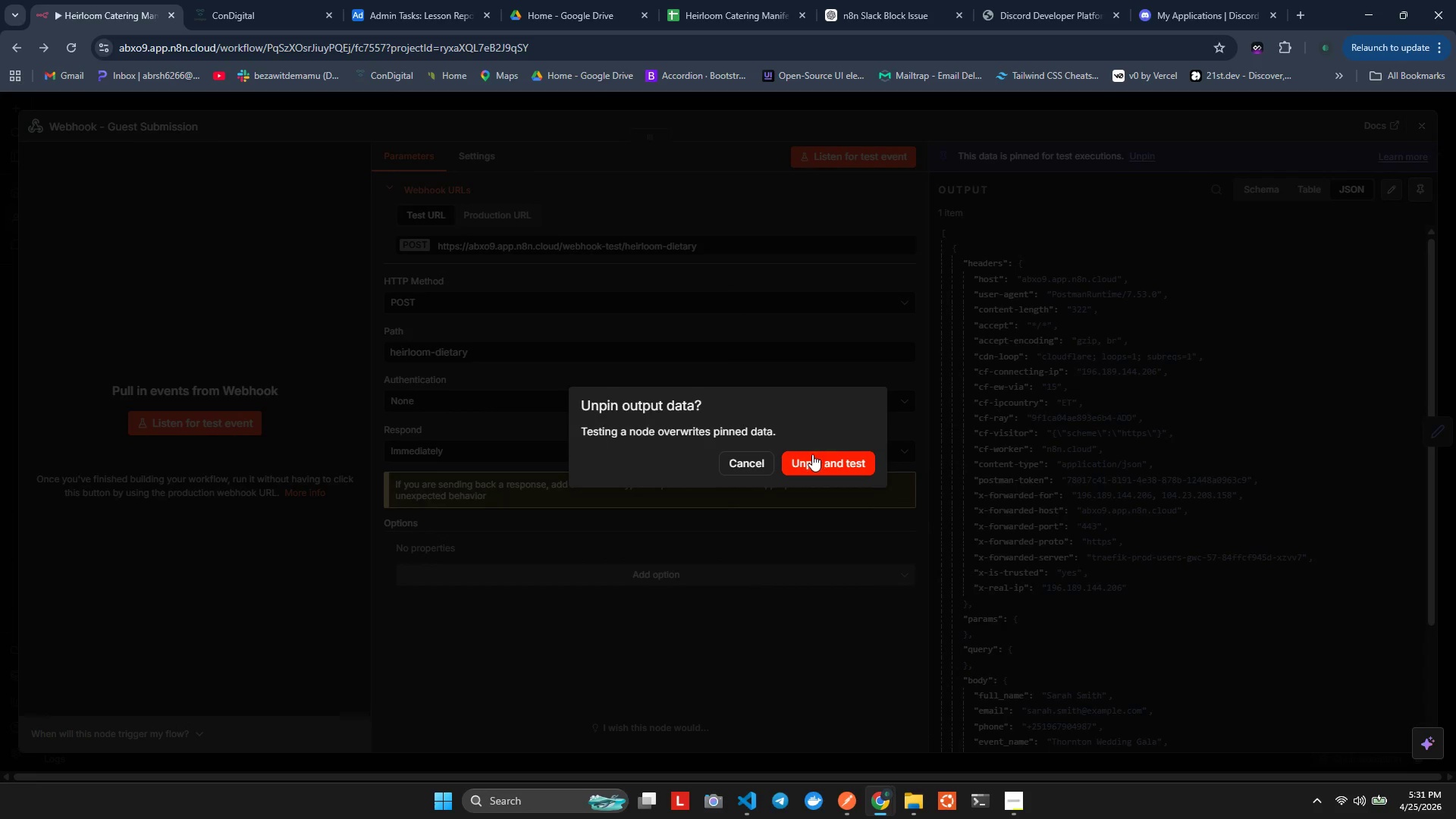 
left_click([812, 454])
 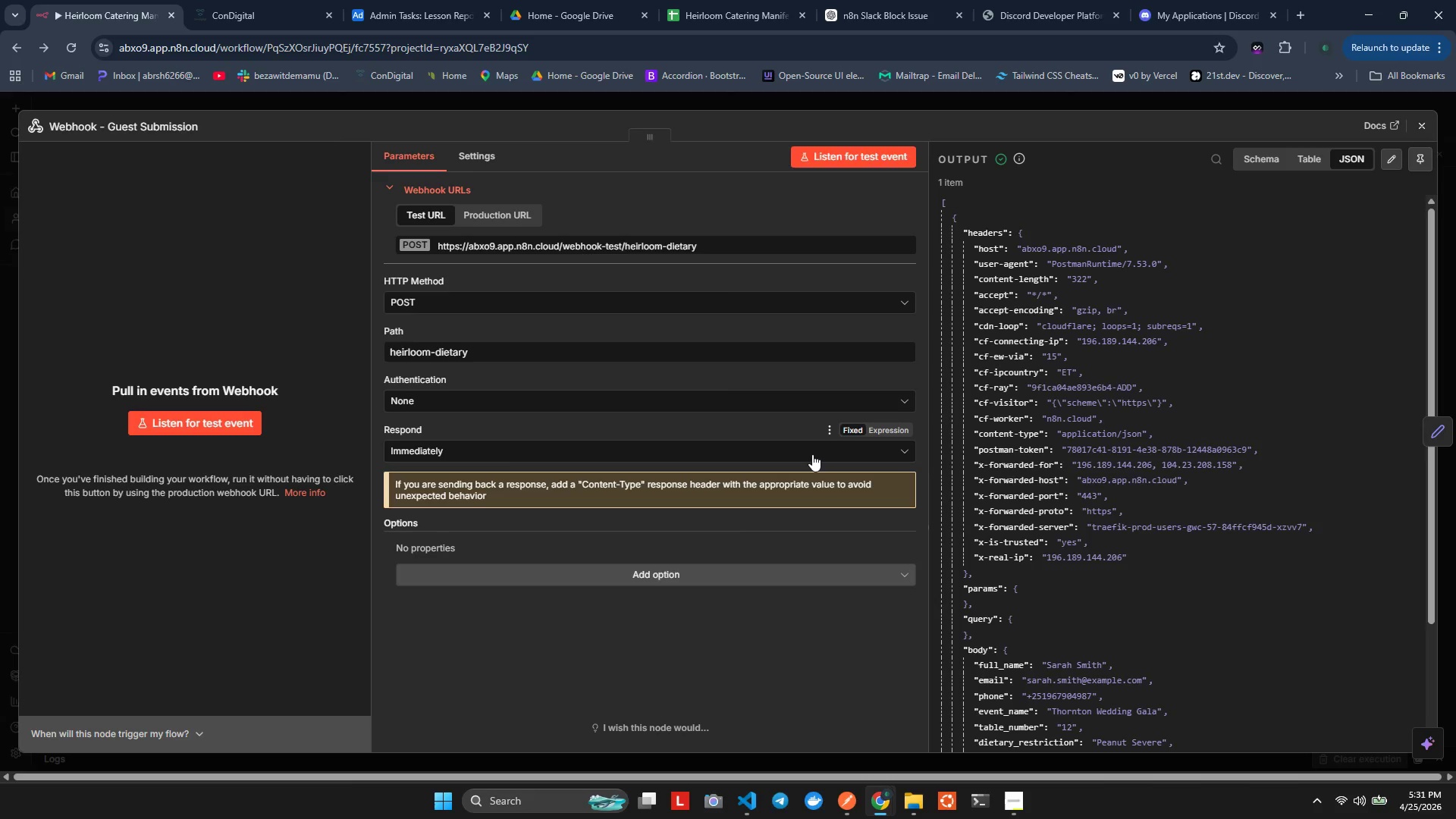 
key(Alt+AltLeft)
 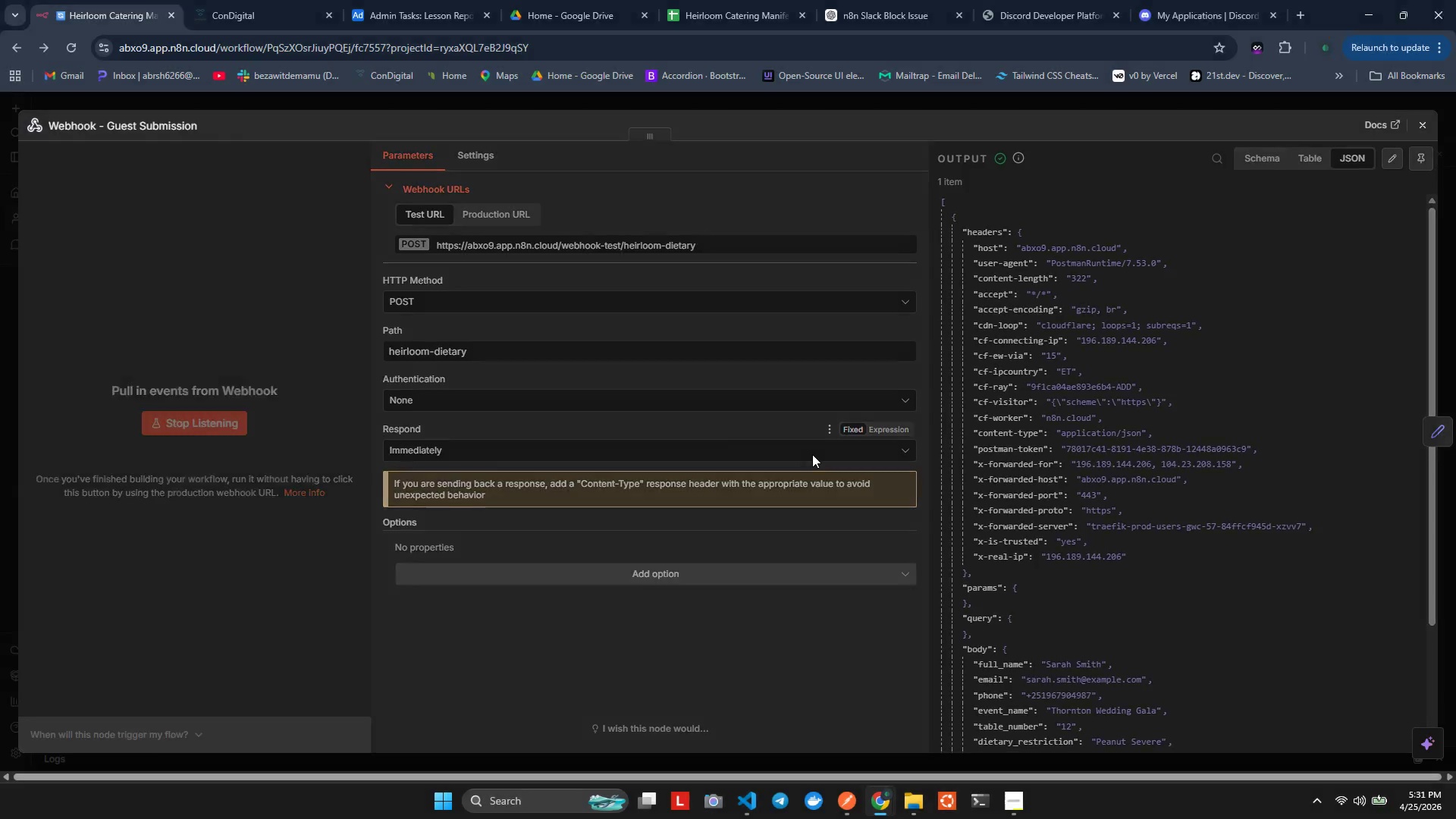 
key(Alt+Tab)
 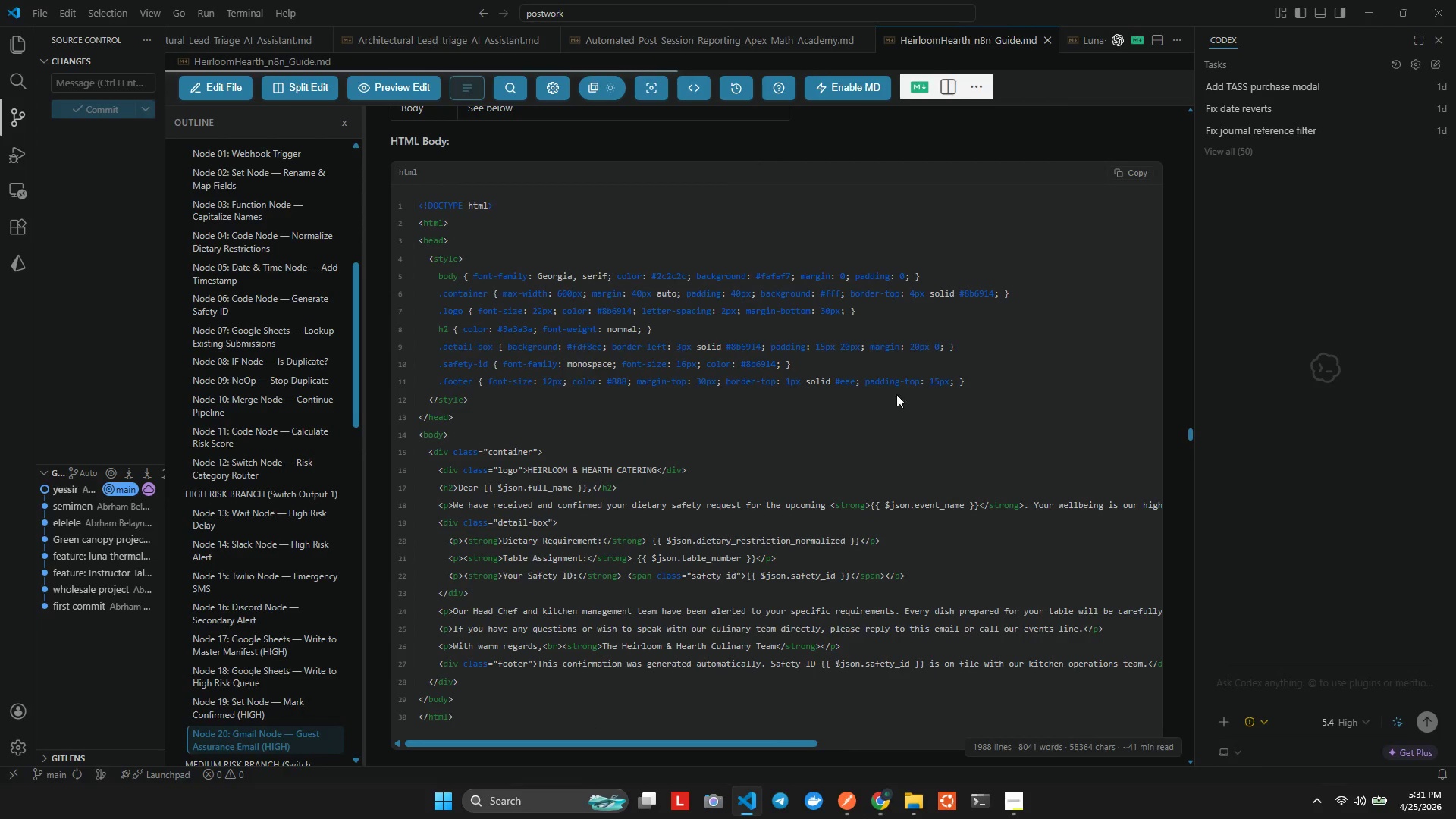 
key(Alt+Tab)
 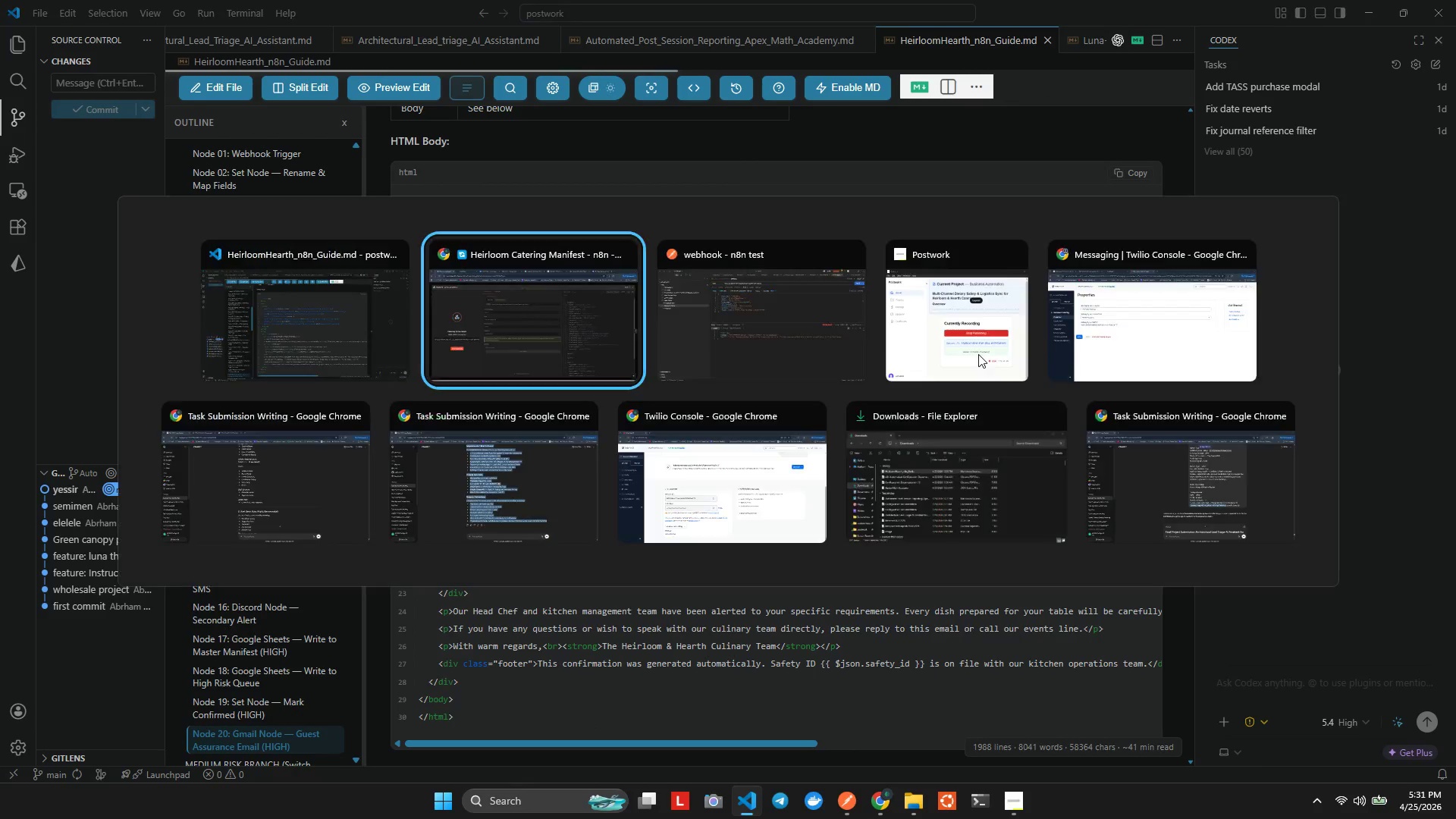 
key(Alt+Tab)
 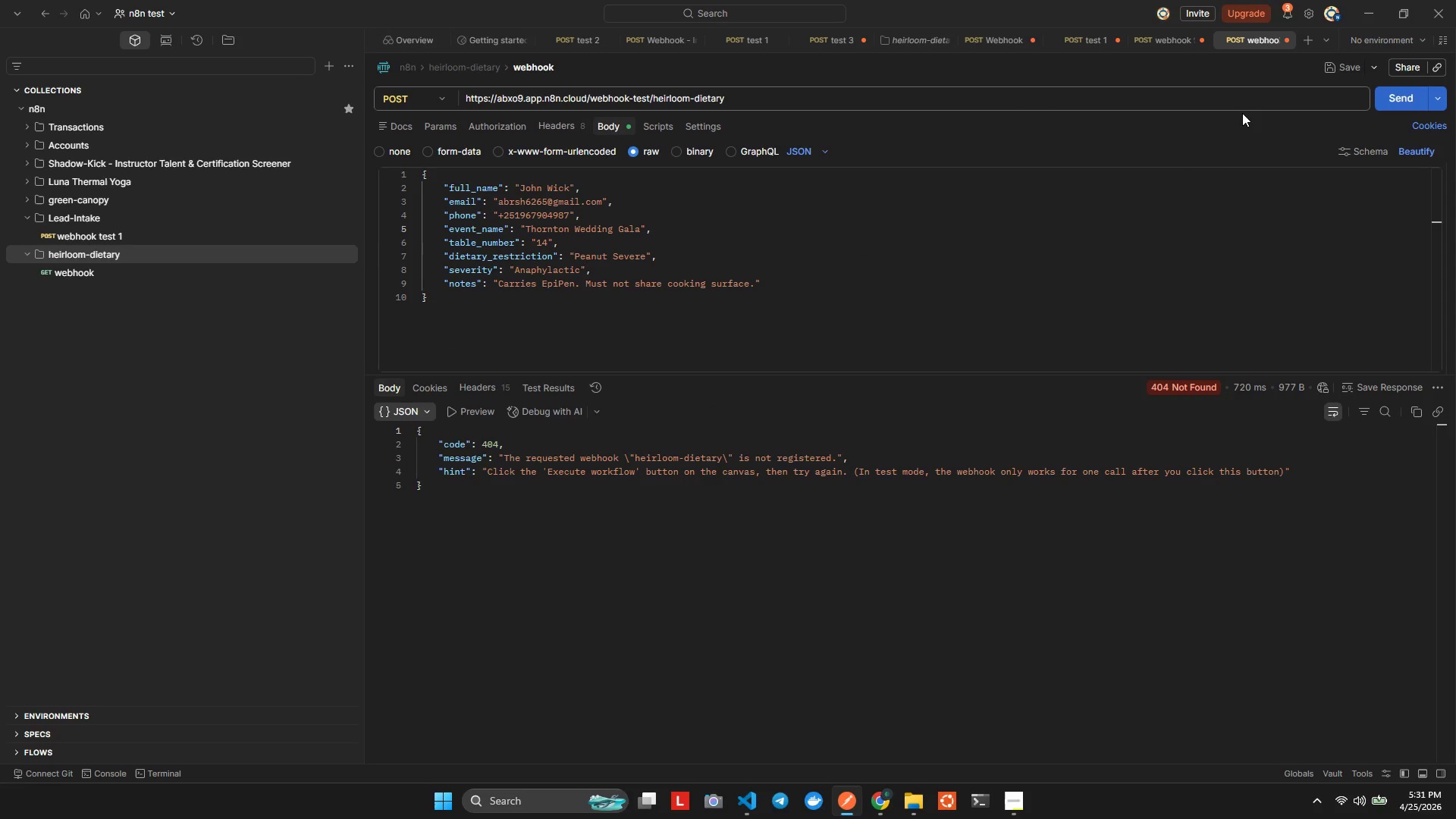 
left_click([1396, 92])
 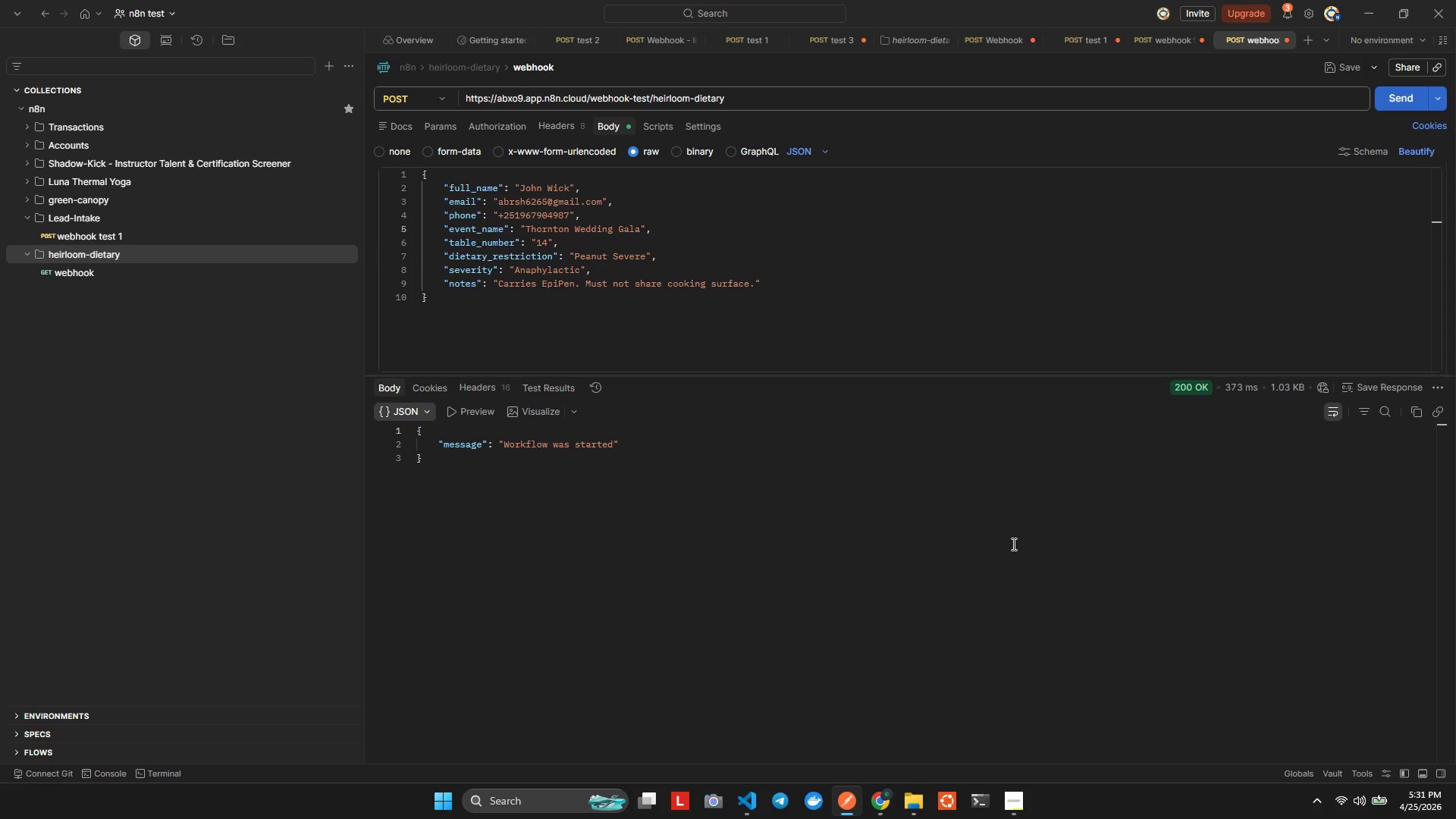 
key(Alt+AltLeft)
 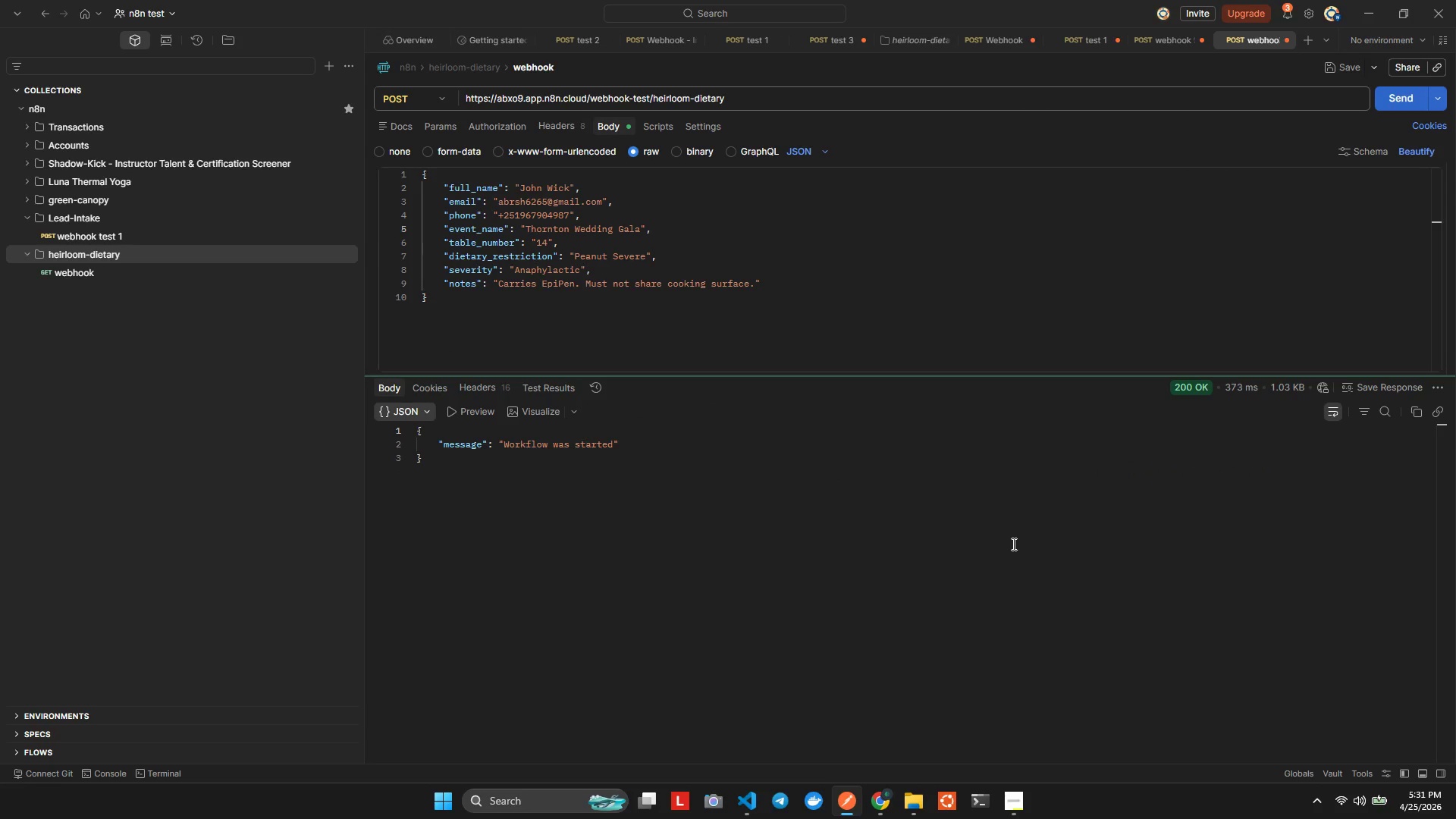 
key(Alt+Tab)
 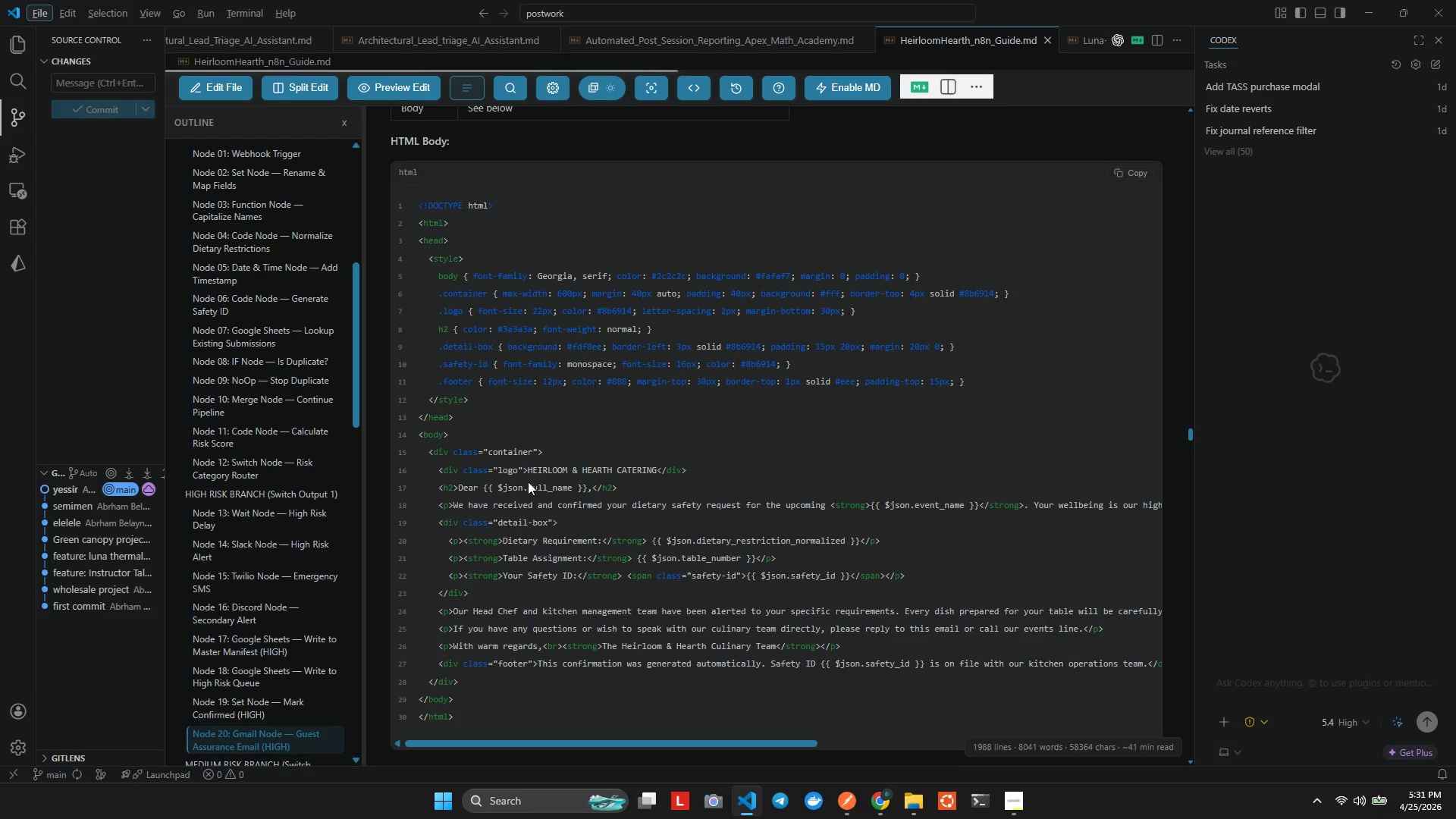 
key(Alt+Tab)
 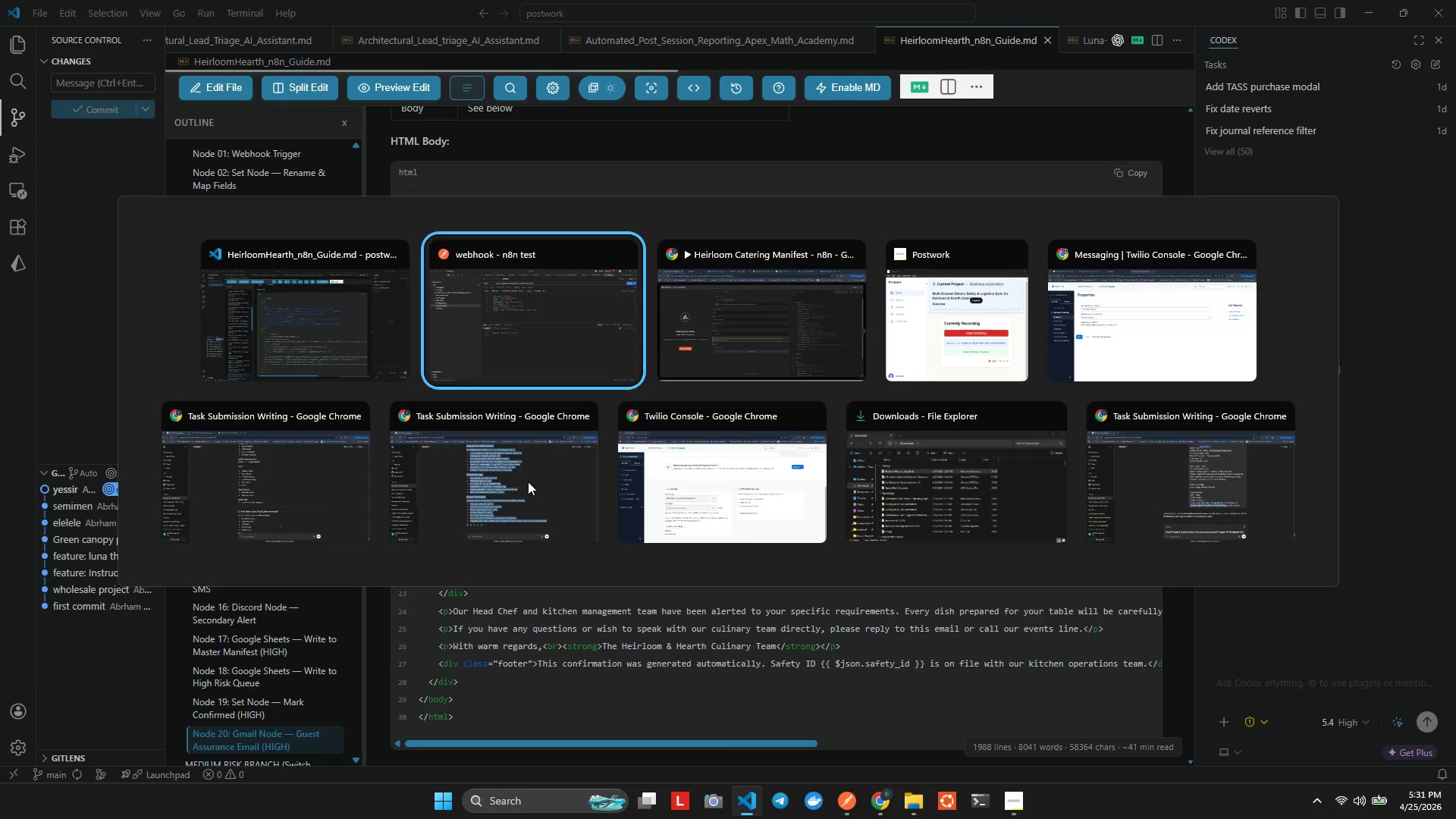 
key(Alt+Tab)
 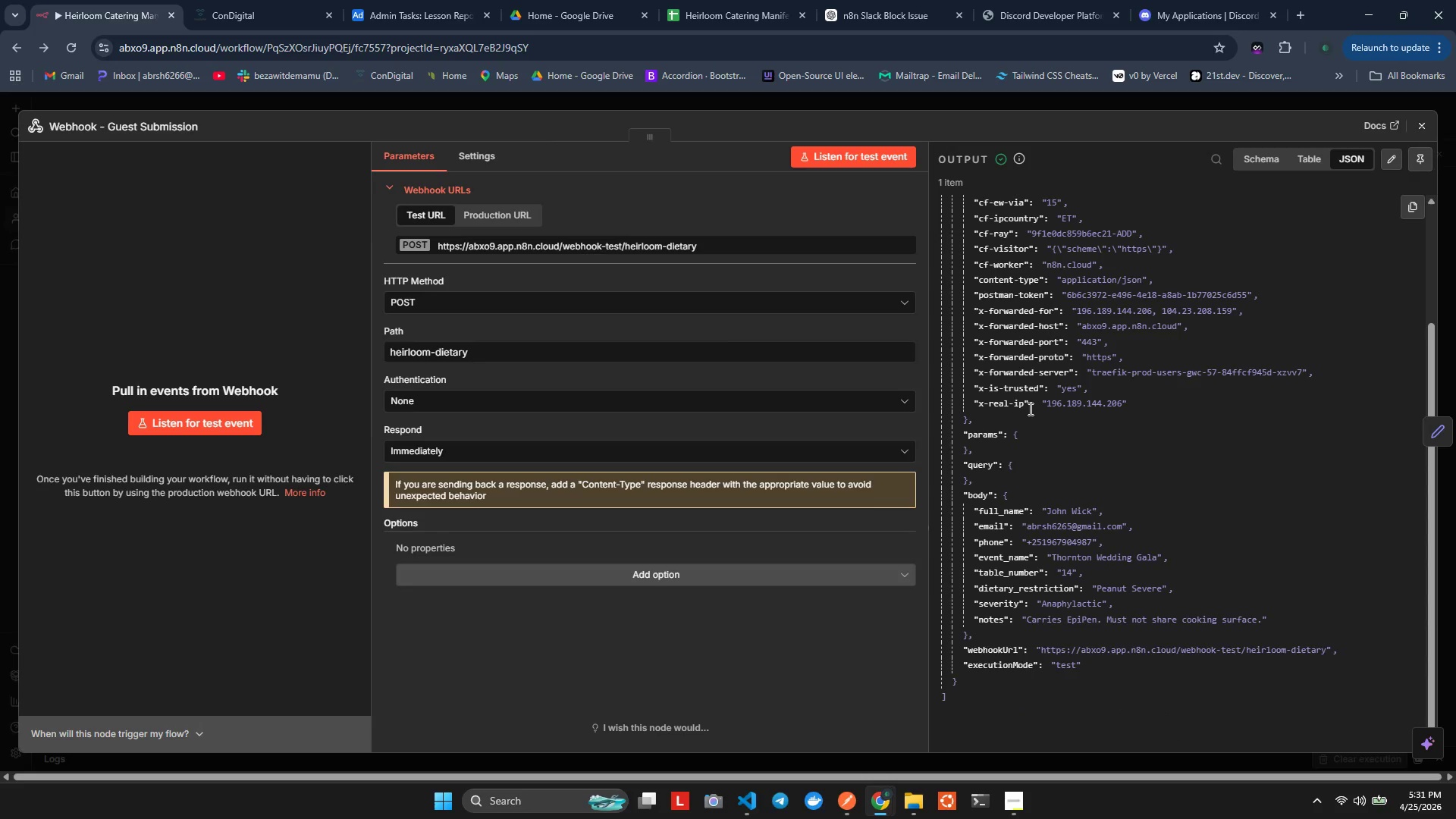 
wait(8.88)
 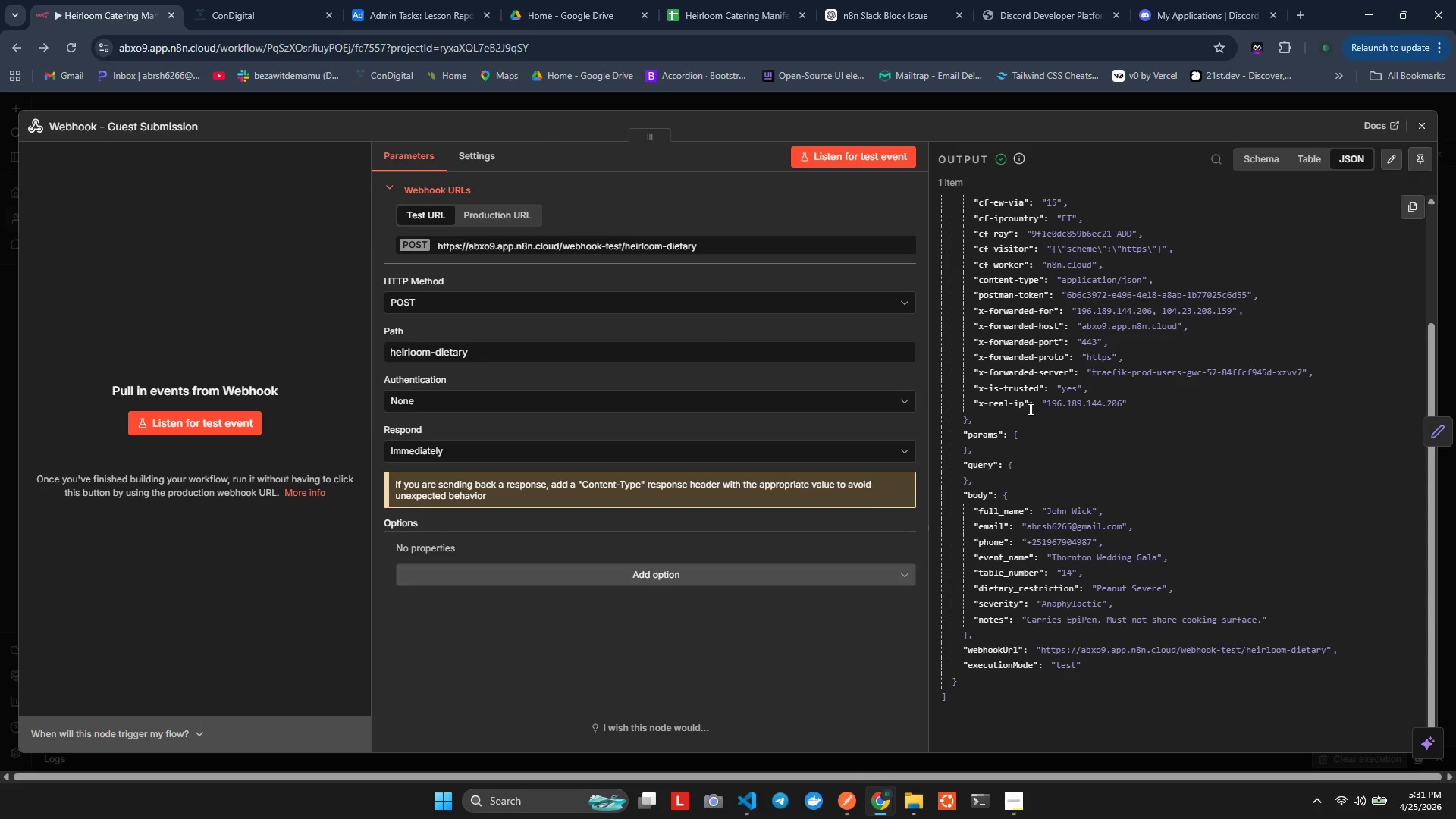 
left_click([1423, 156])
 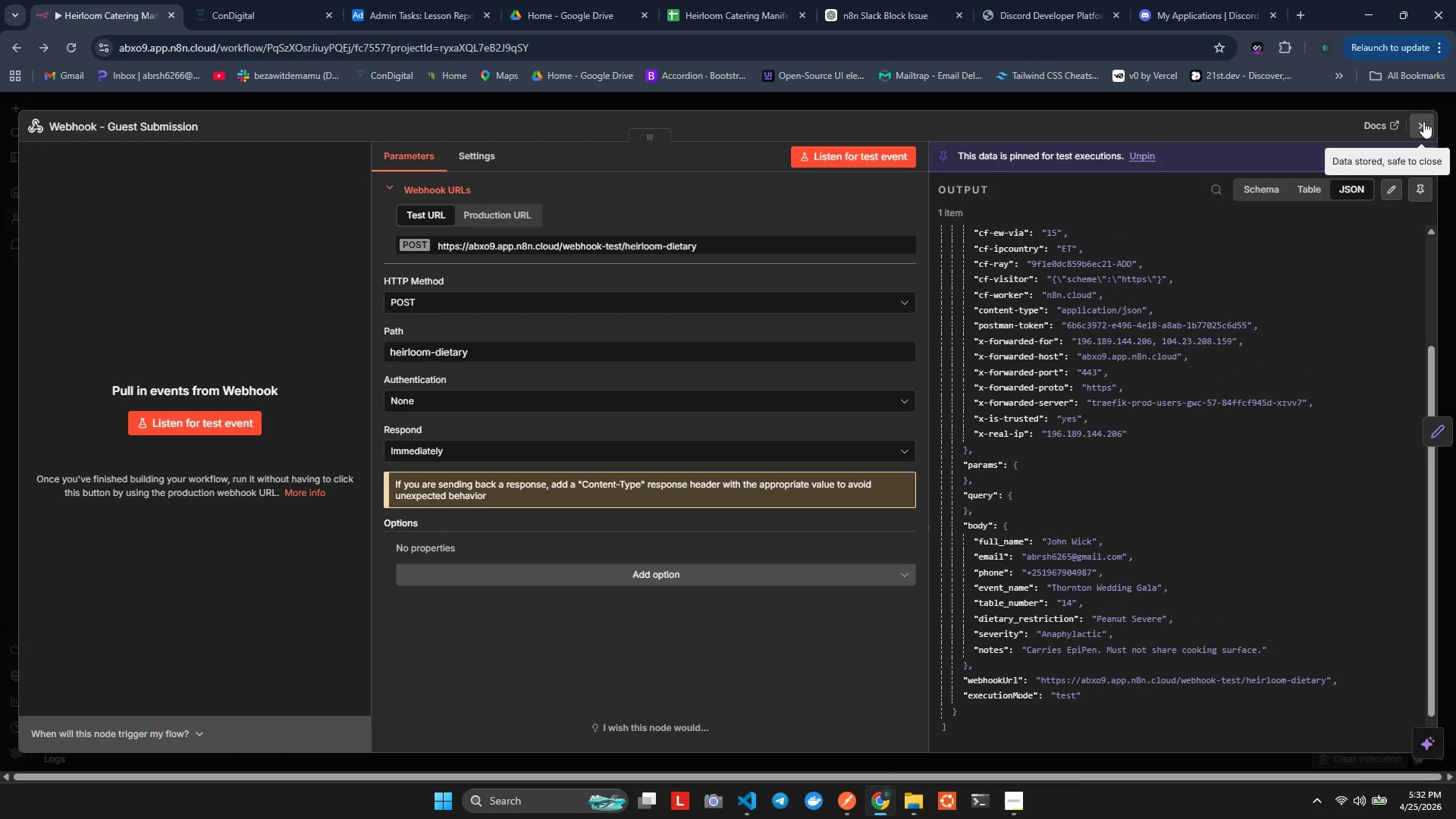 
left_click([1423, 121])
 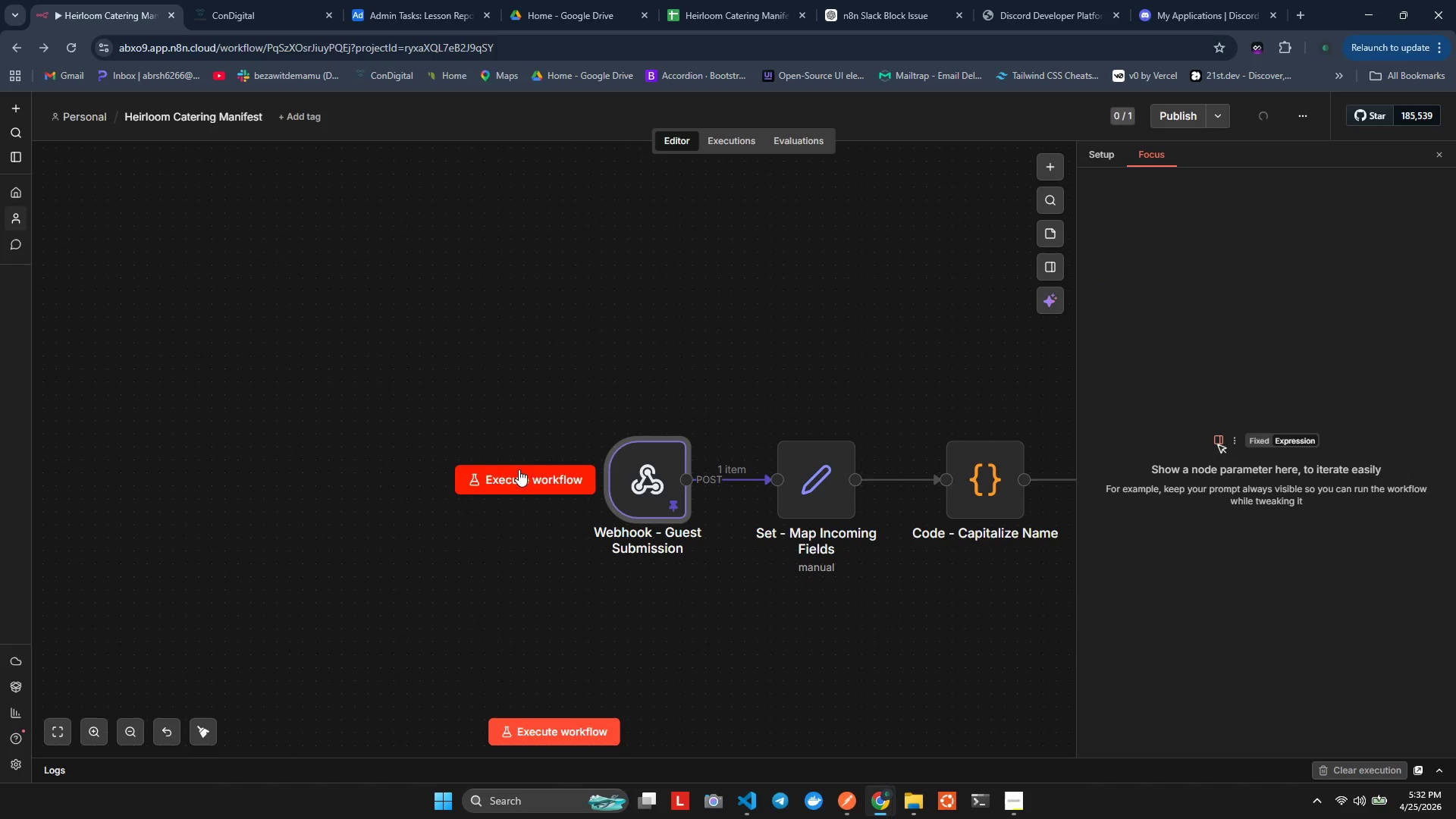 
left_click([551, 465])
 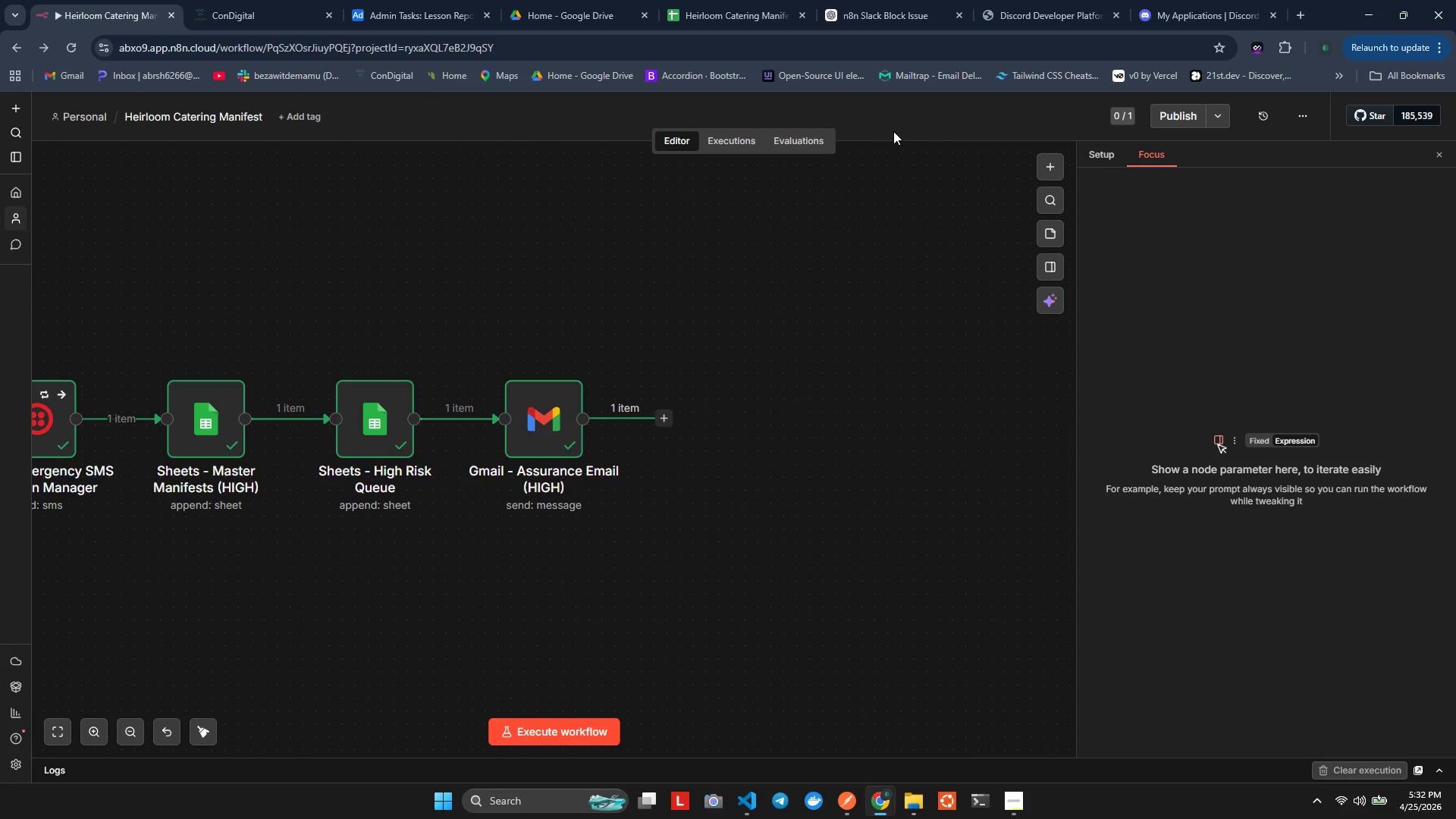 
wait(56.68)
 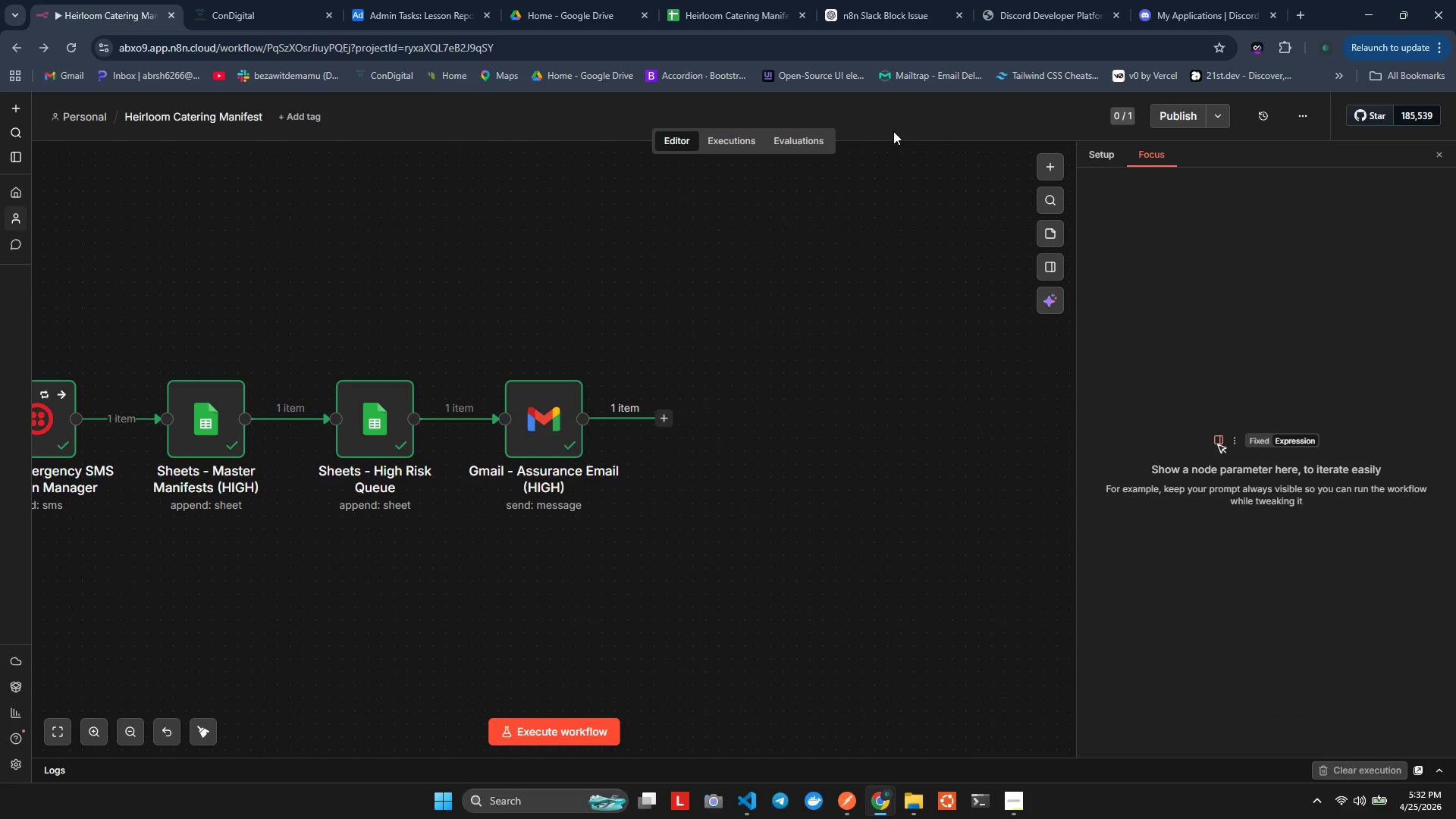 
mouse_move([513, 532])
 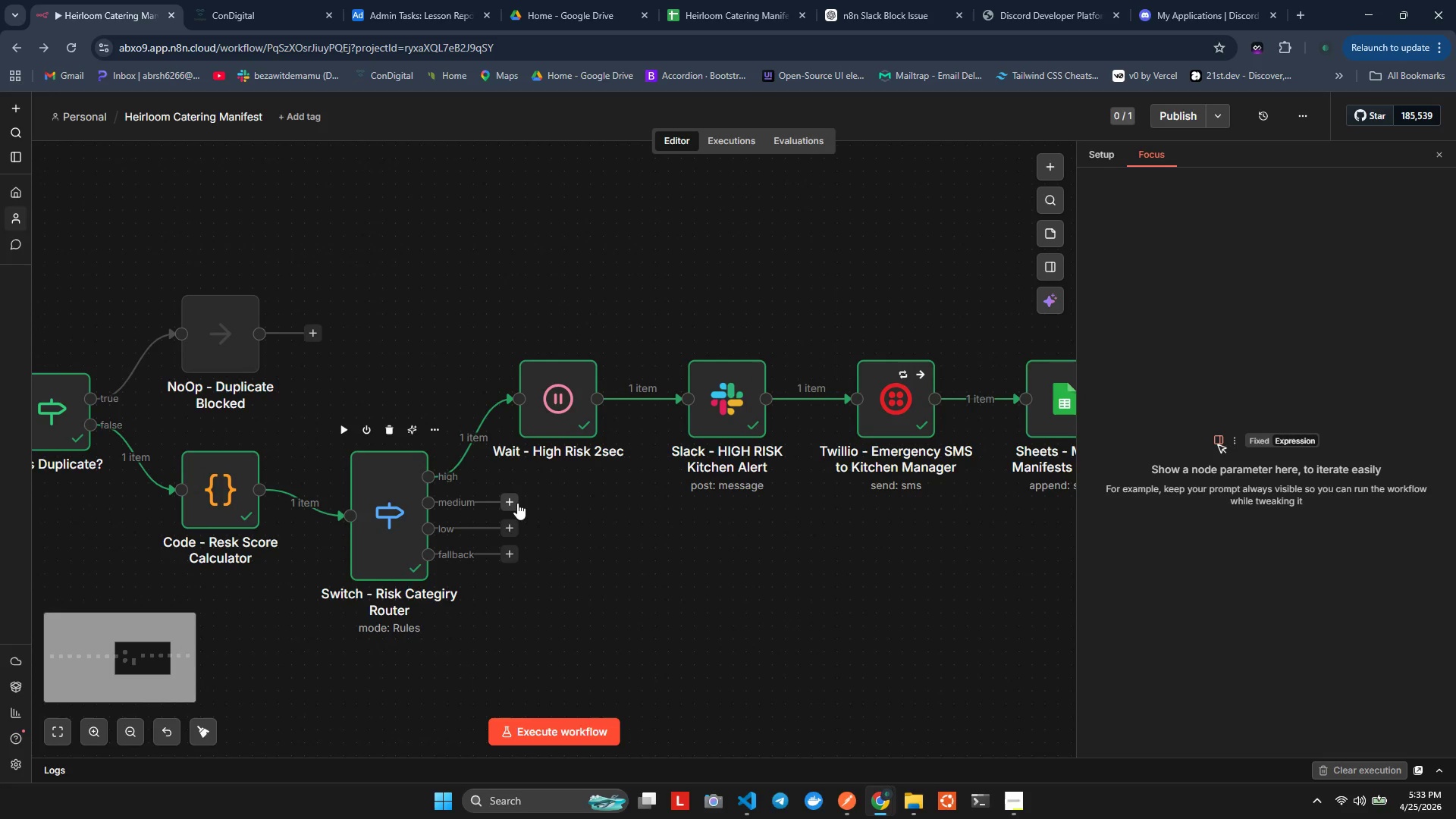 
left_click([516, 504])
 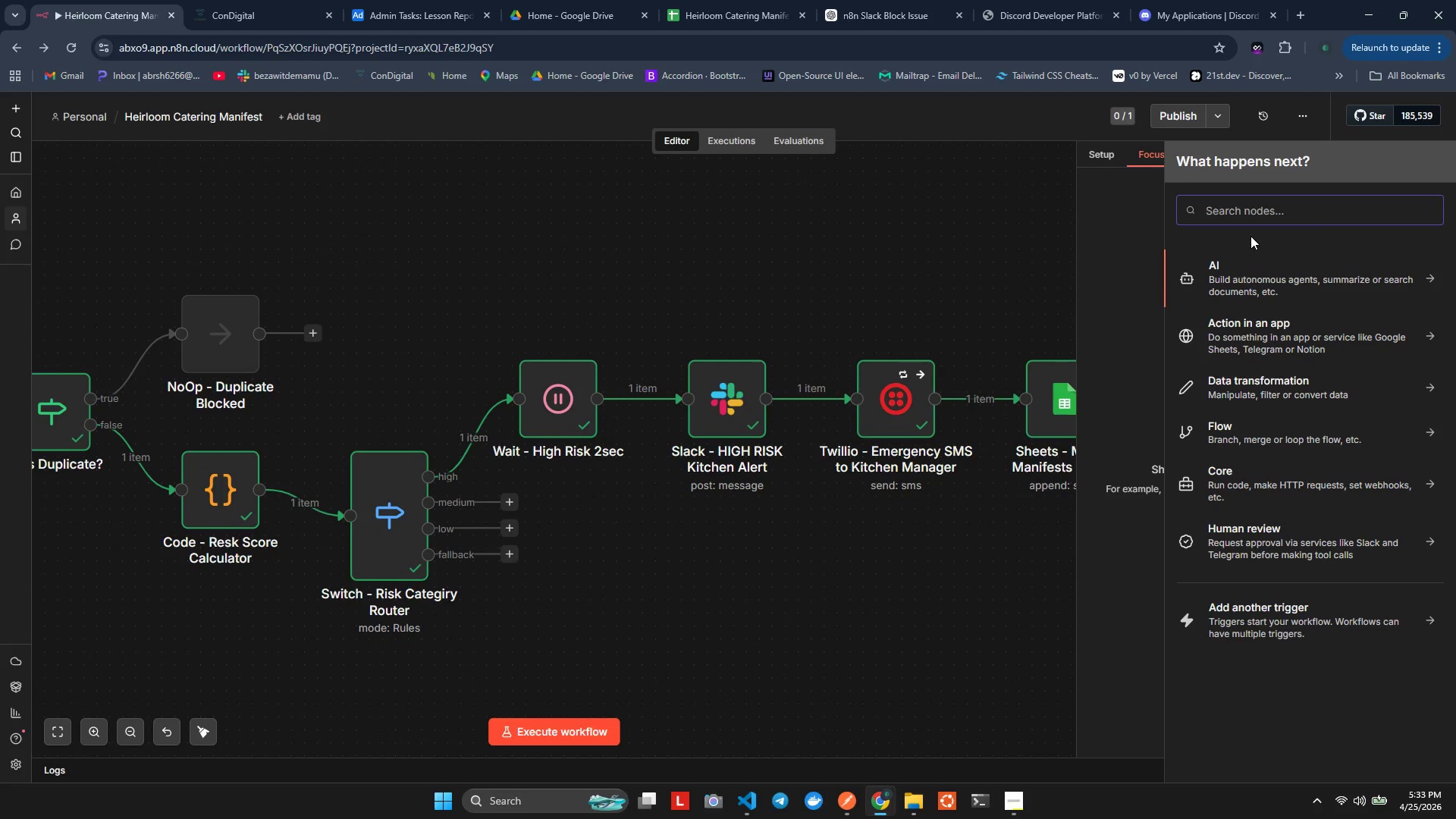 
type(Mediu)
key(Backspace)
key(Backspace)
 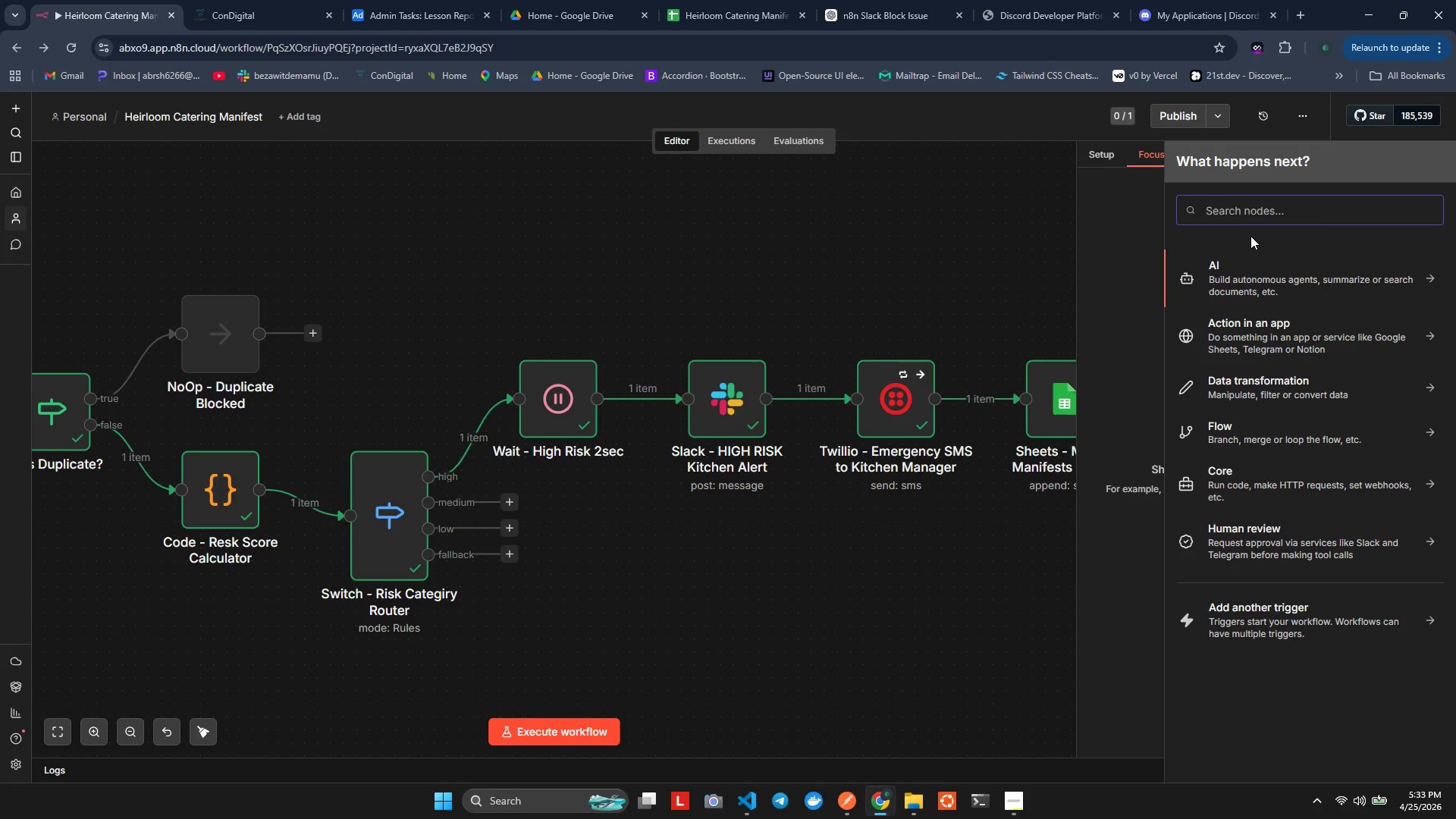 
right_click([589, 393])
 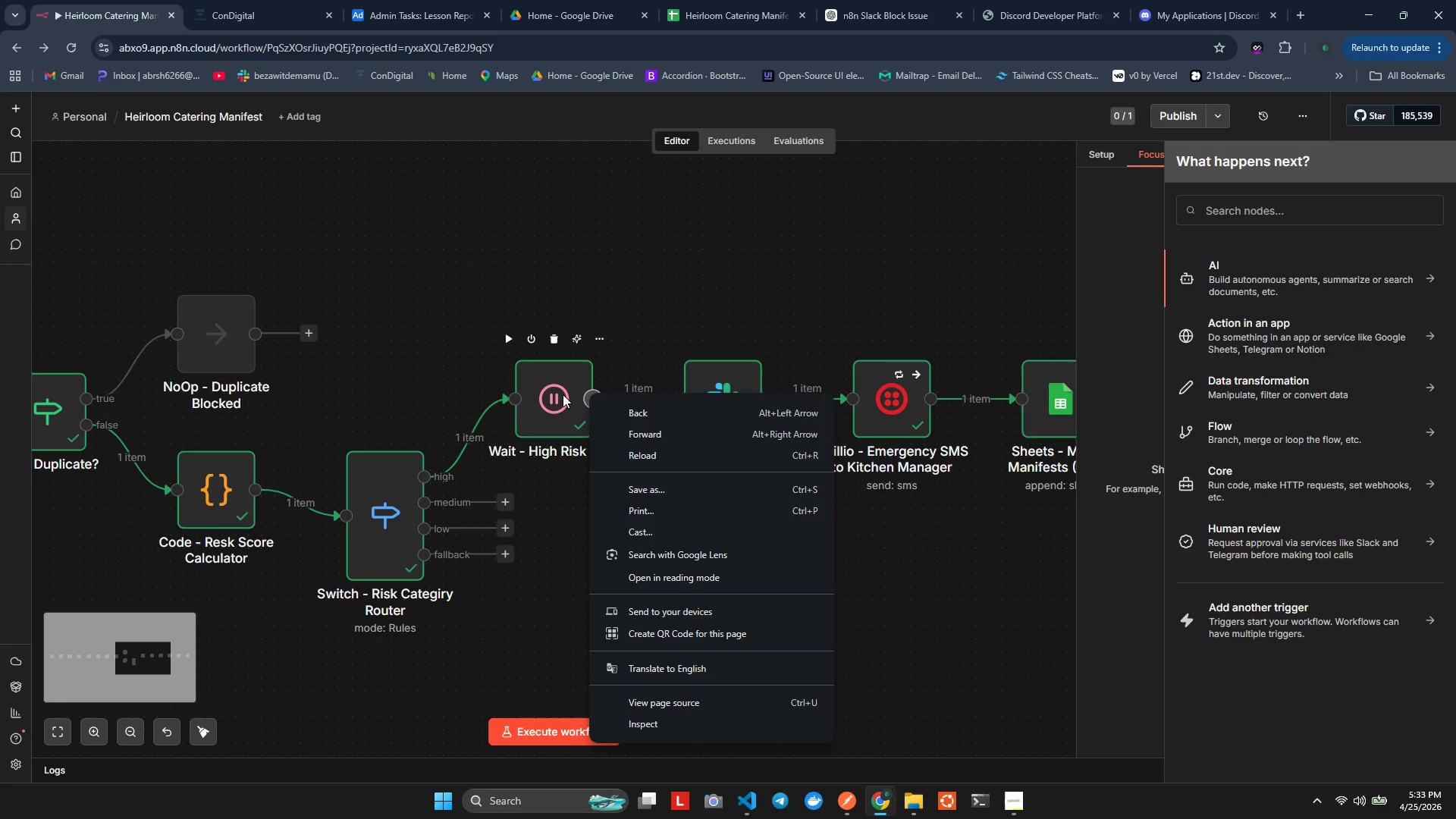 
right_click([563, 394])
 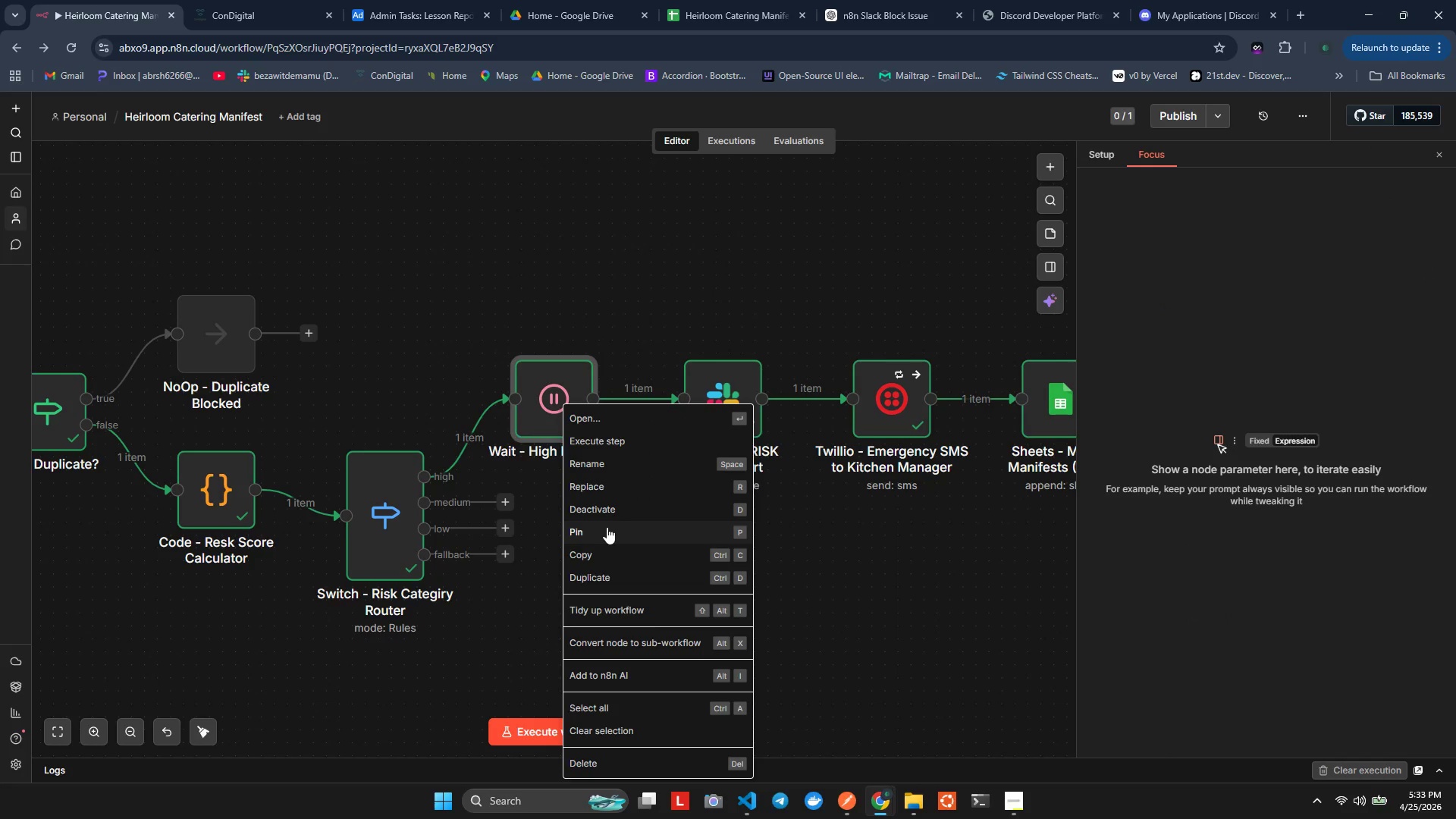 
left_click([599, 570])
 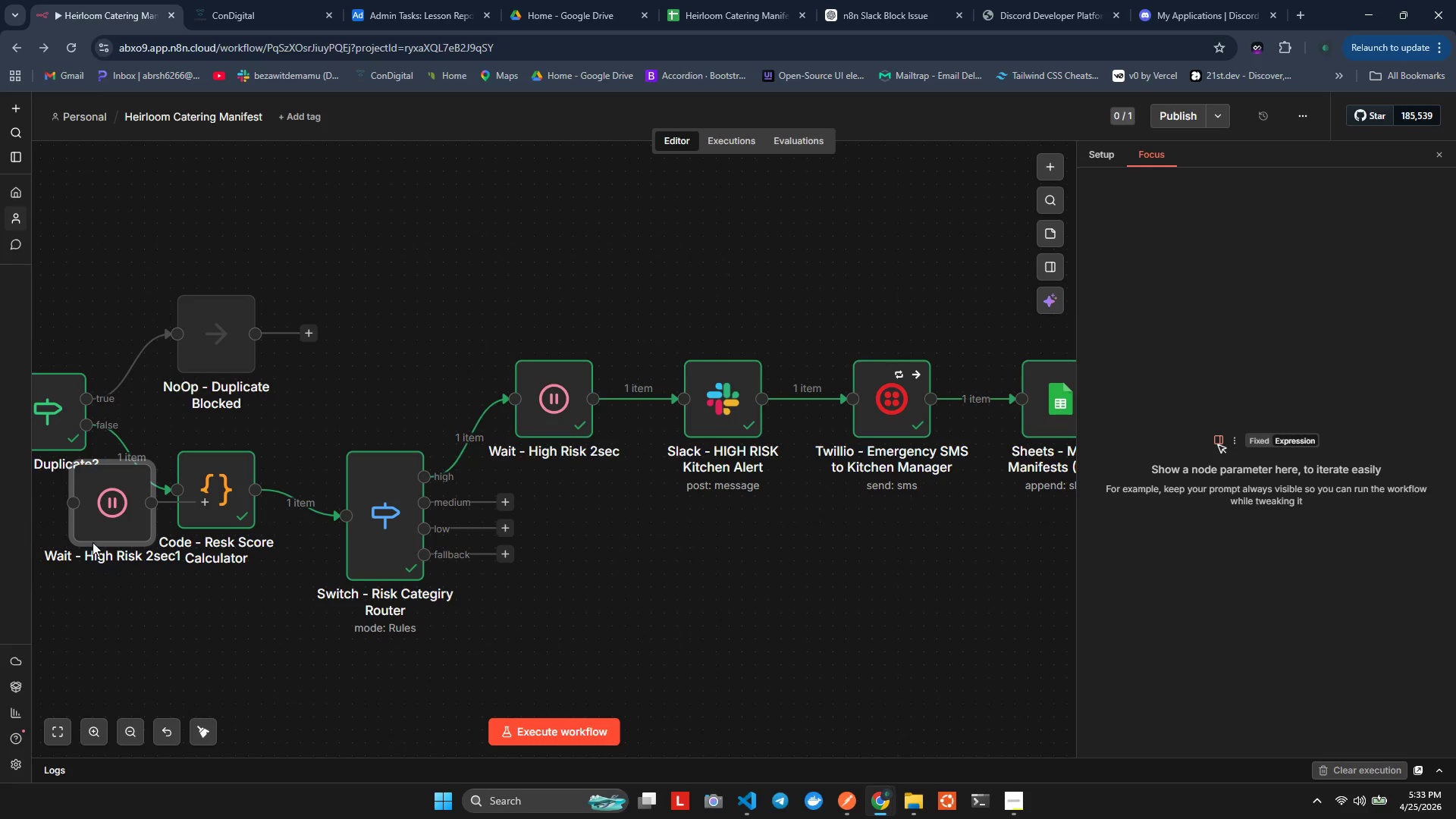 
left_click_drag(start_coordinate=[101, 522], to_coordinate=[603, 535])
 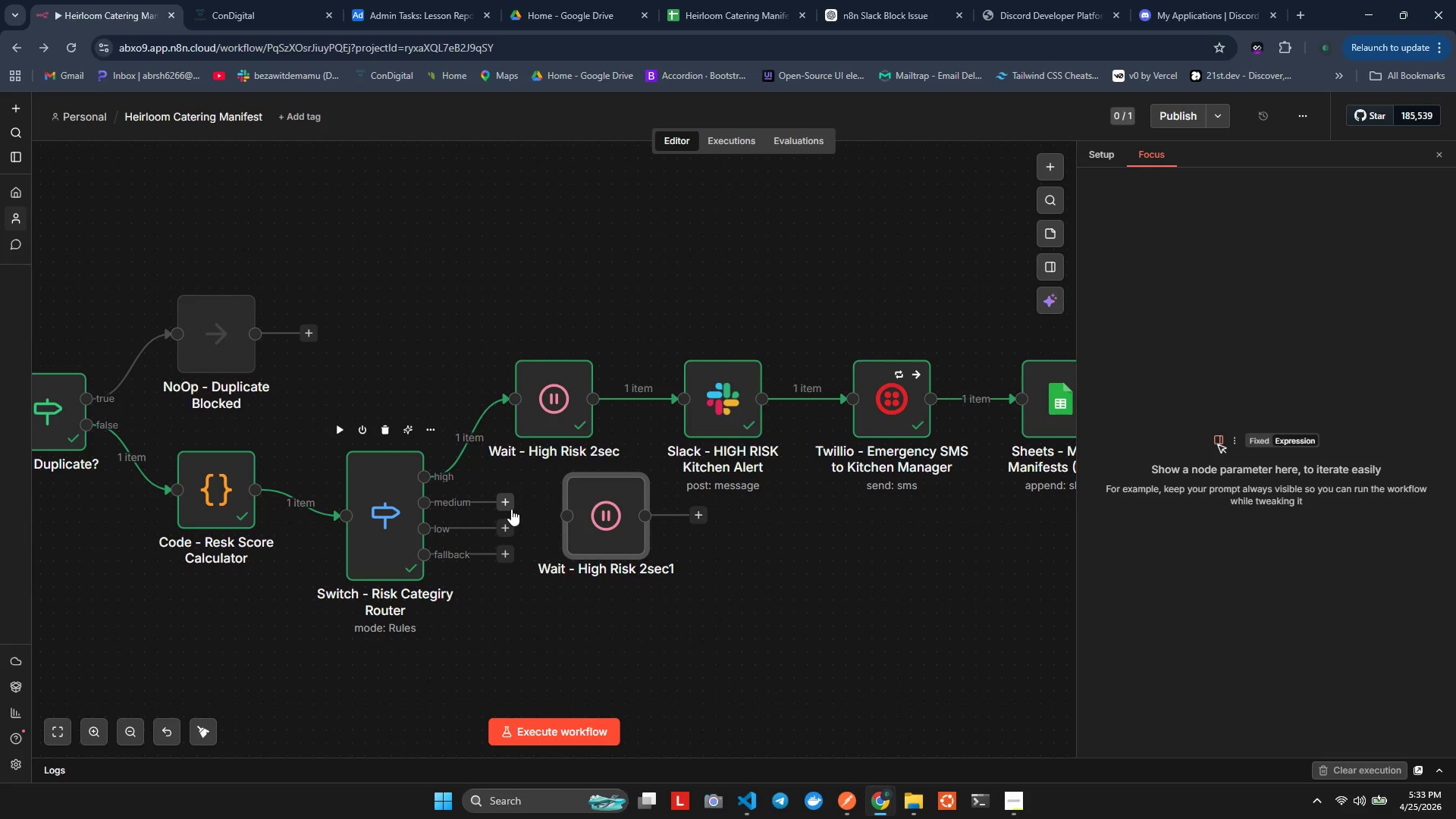 
left_click_drag(start_coordinate=[506, 499], to_coordinate=[566, 514])
 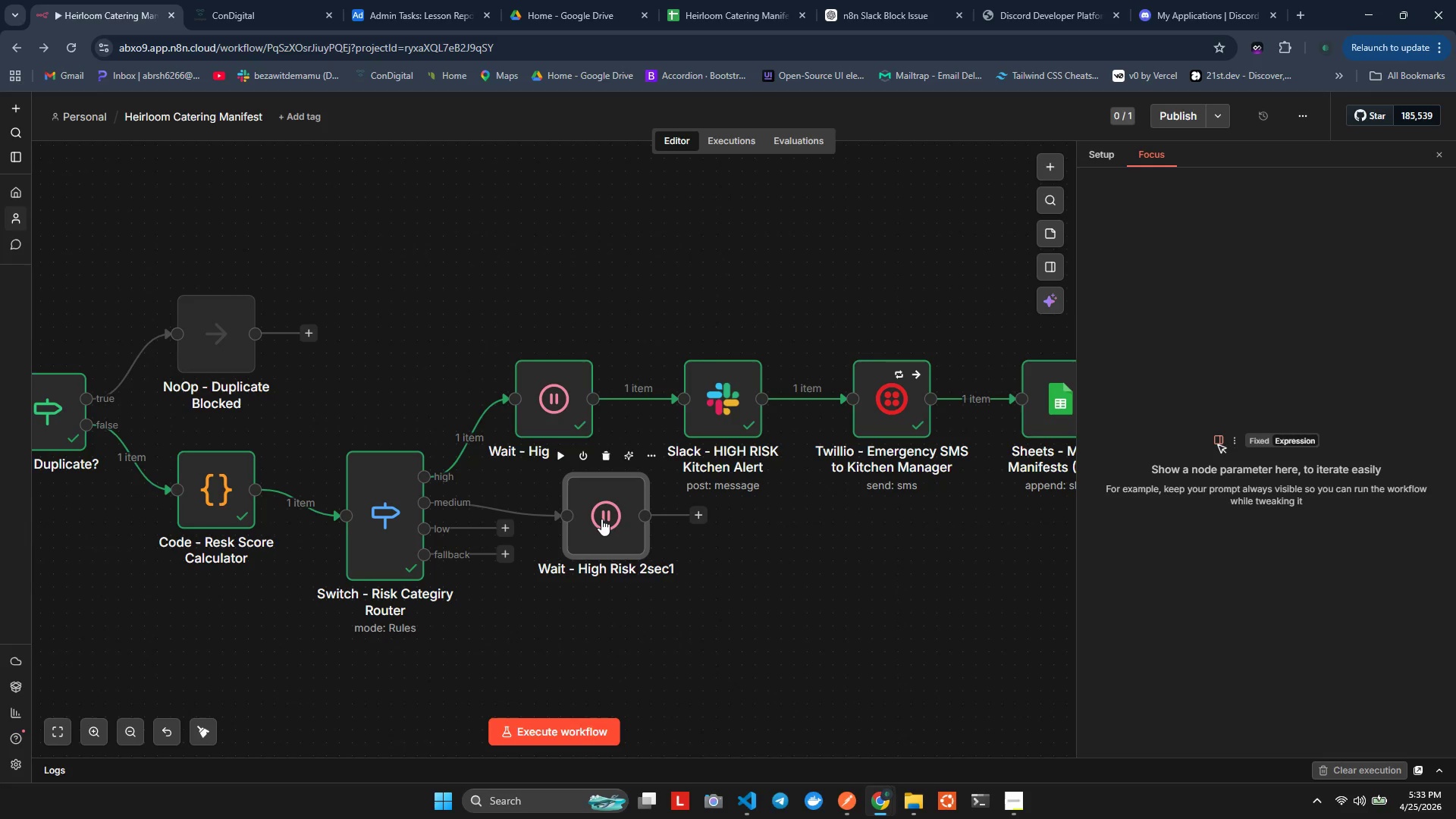 
double_click([601, 519])
 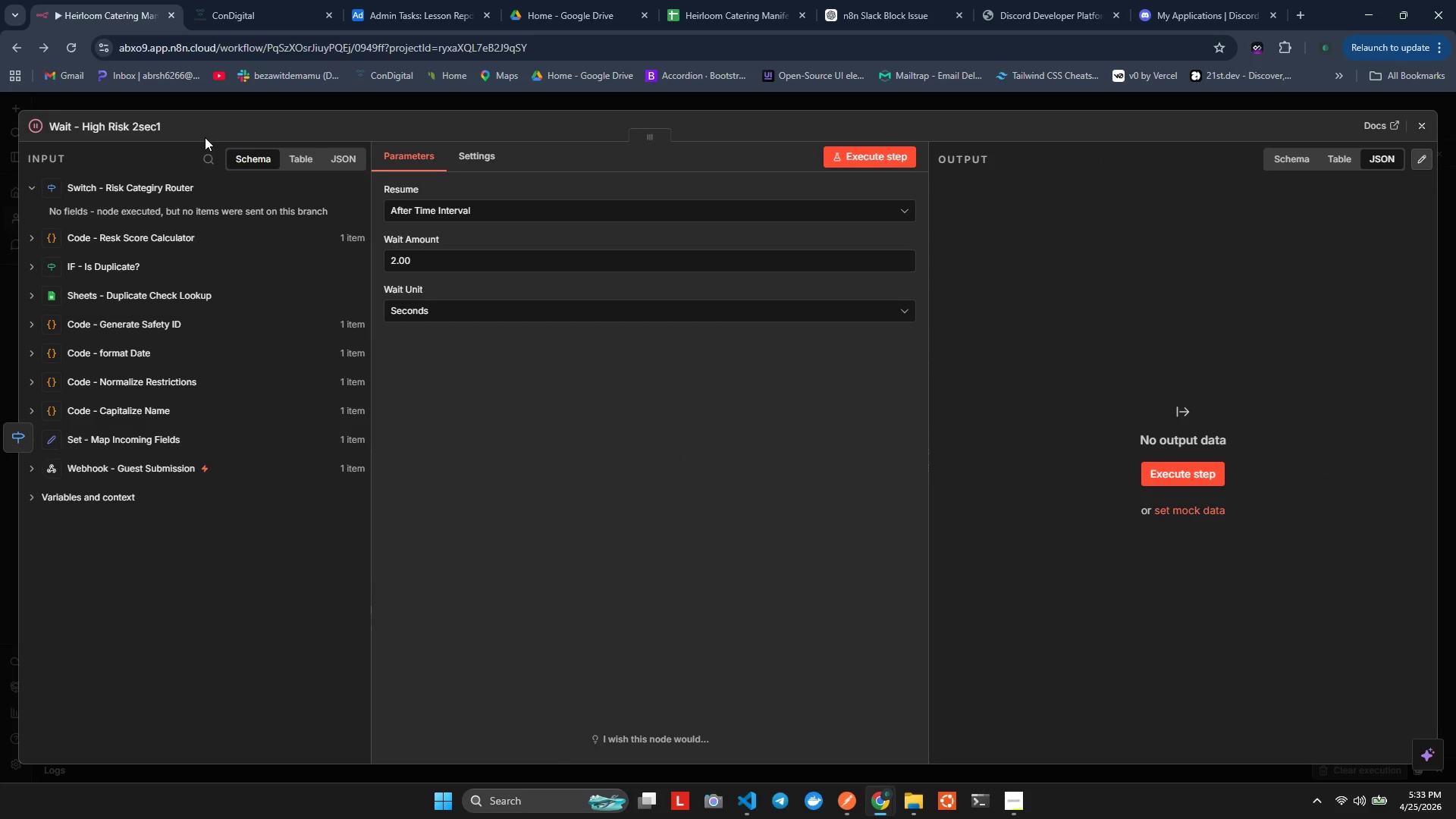 
left_click([143, 132])
 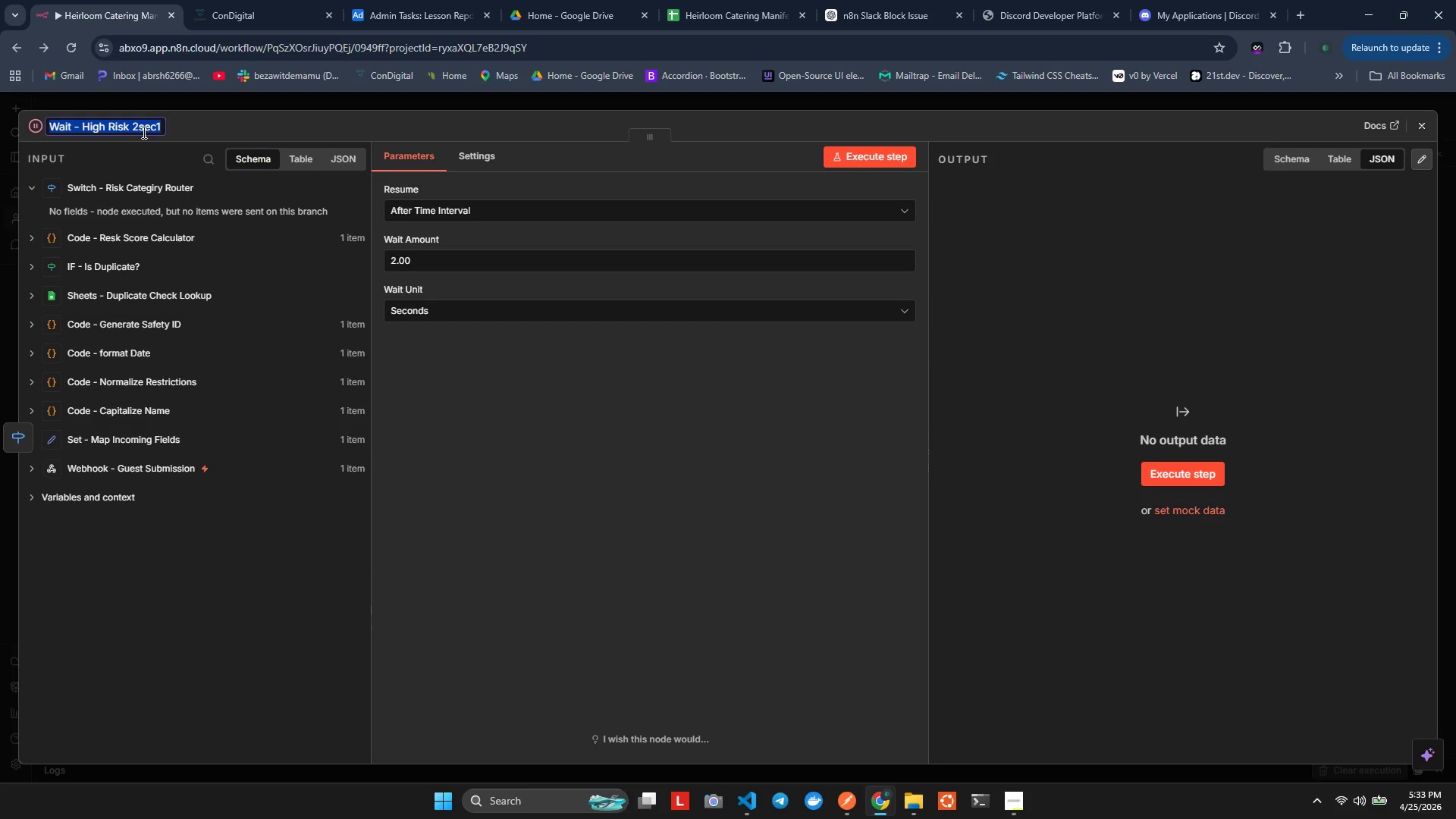 
key(ArrowRight)
 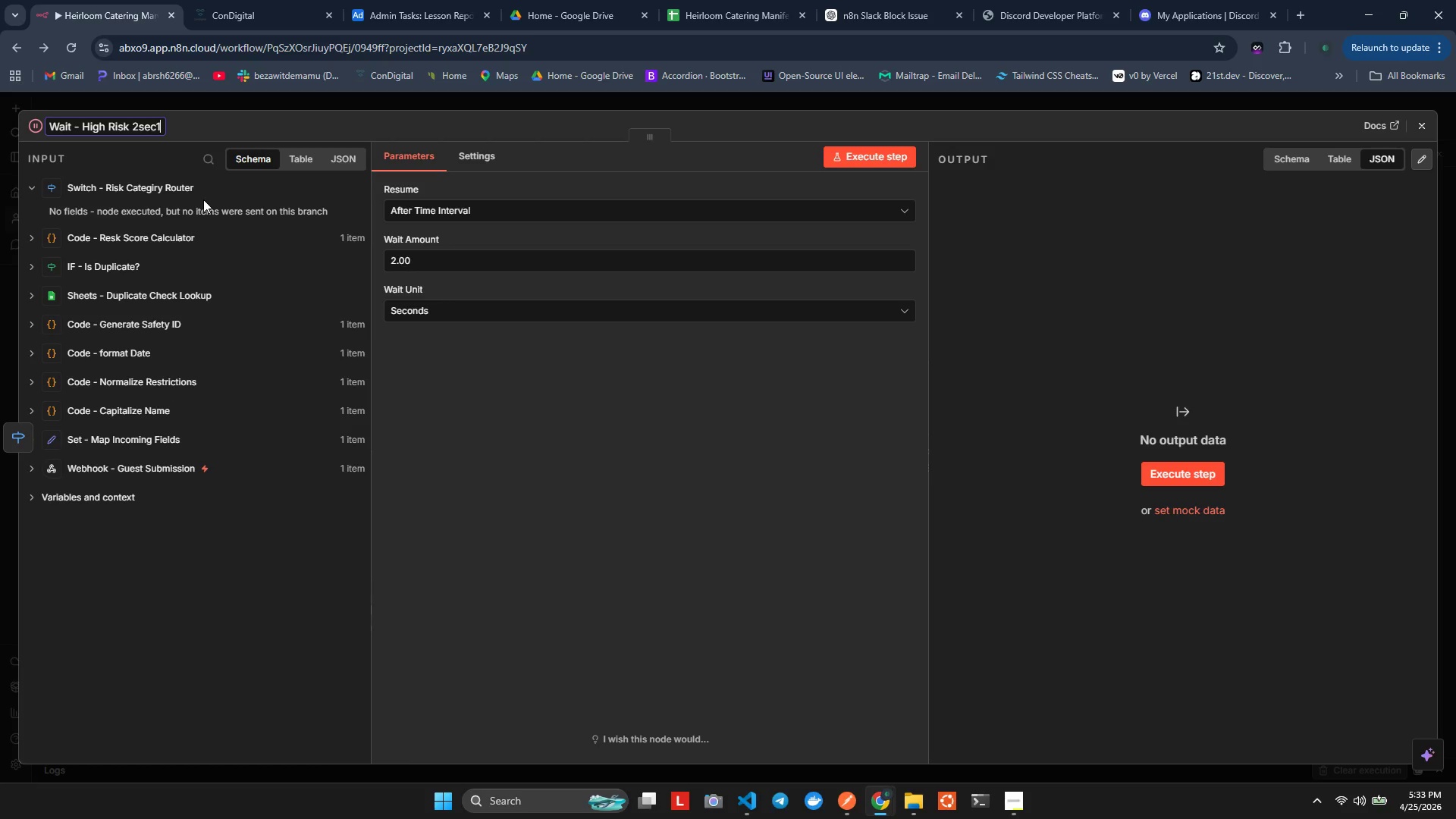 
key(Backspace)
key(Backspace)
key(Backspace)
key(Backspace)
key(Backspace)
key(Backspace)
key(Backspace)
key(Backspace)
key(Backspace)
key(Backspace)
key(Backspace)
key(Backspace)
key(Backspace)
key(Backspace)
key(Backspace)
type(Medium Rsk 2sec)
 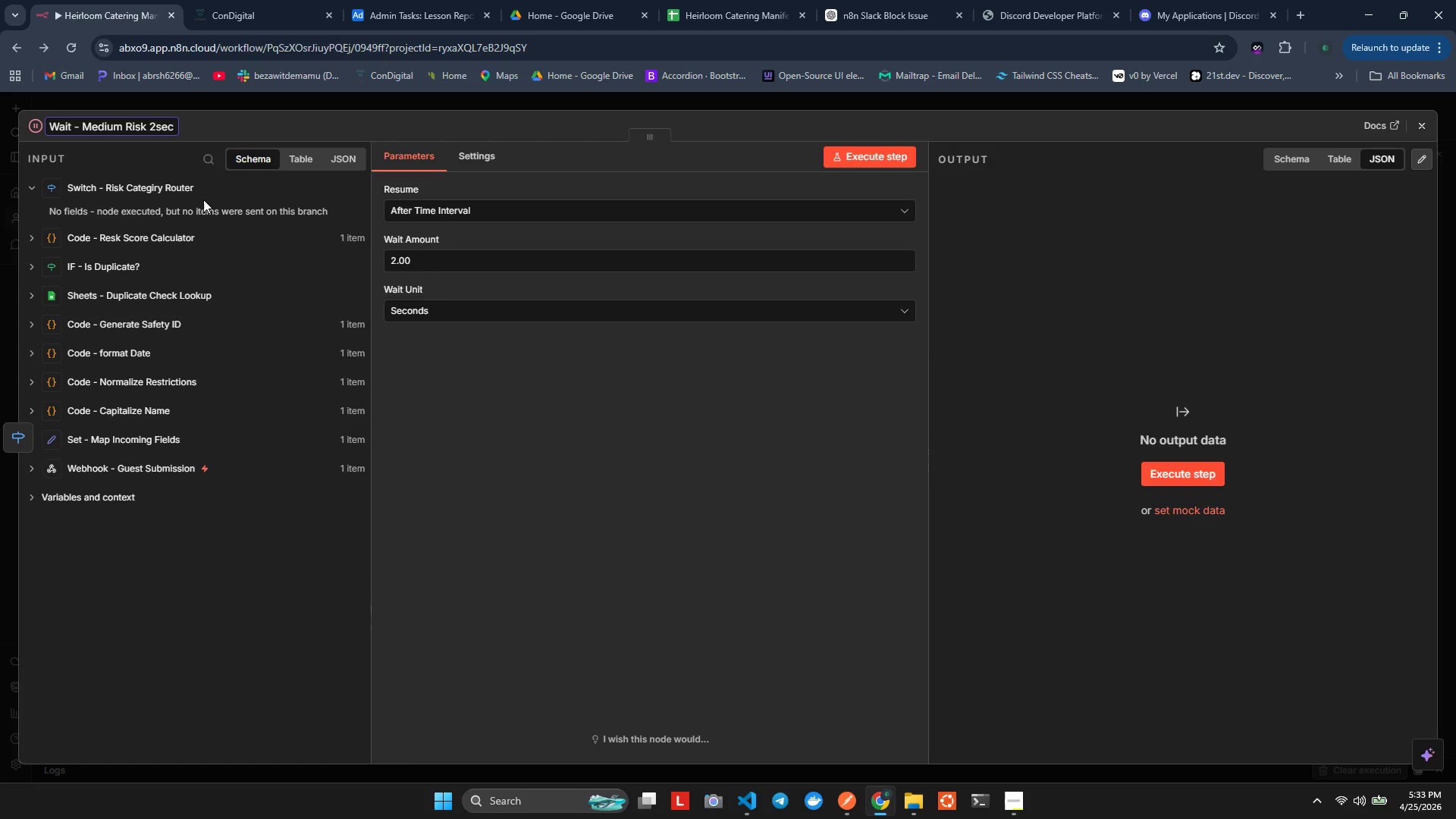 
left_click([1413, 119])
 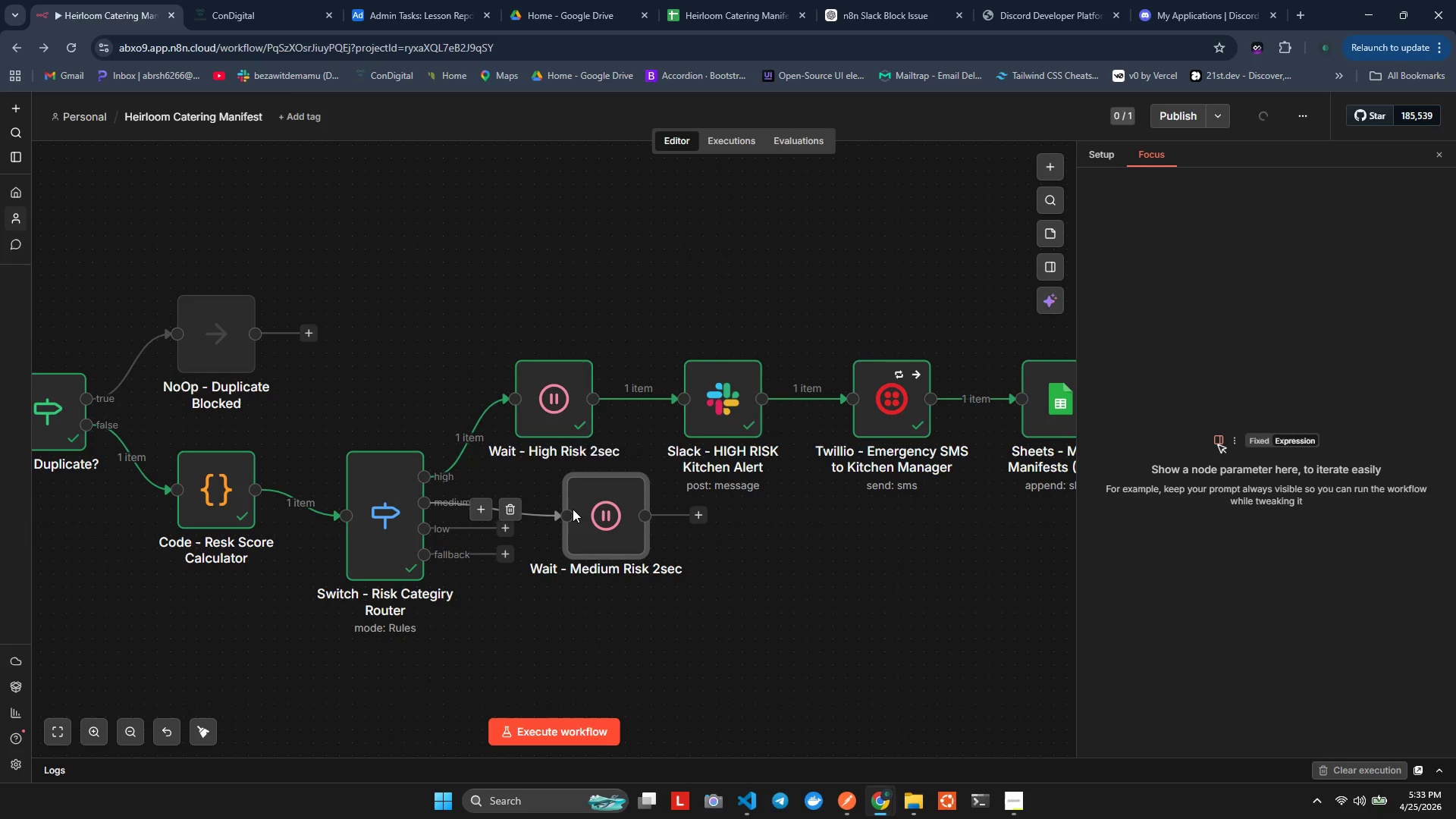 
left_click_drag(start_coordinate=[595, 507], to_coordinate=[605, 523])
 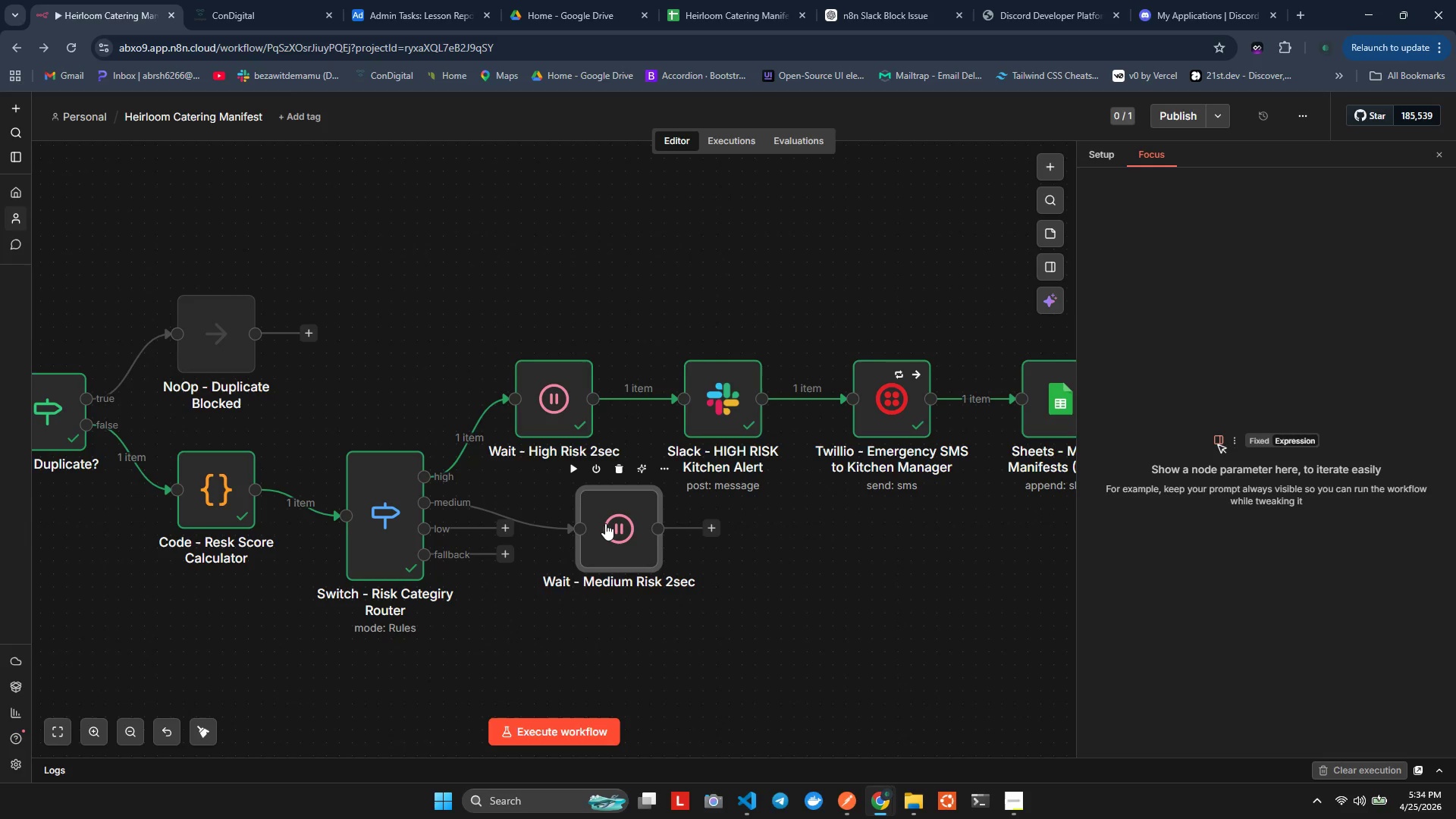 
left_click_drag(start_coordinate=[605, 523], to_coordinate=[609, 536])
 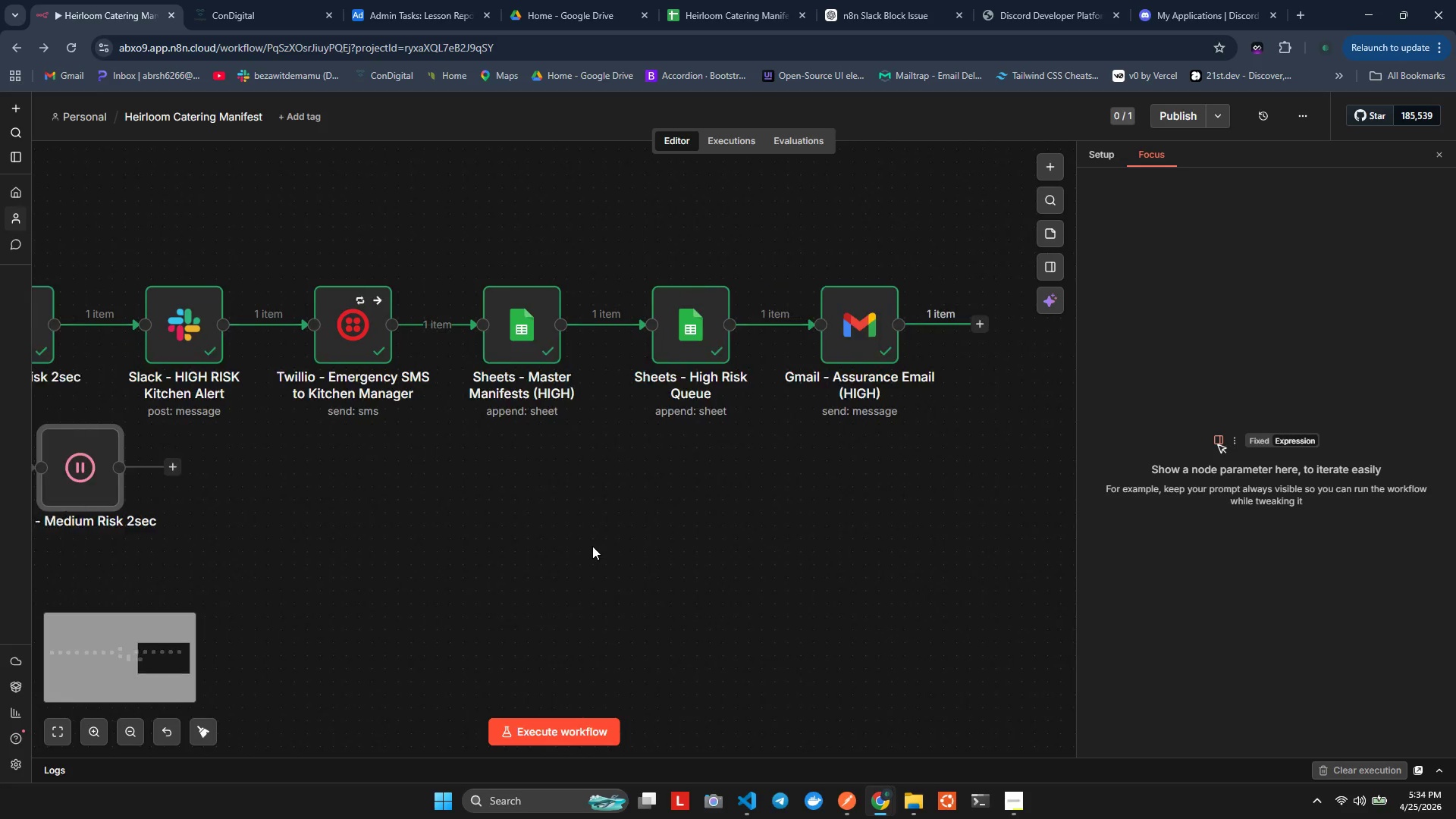 
wait(11.36)
 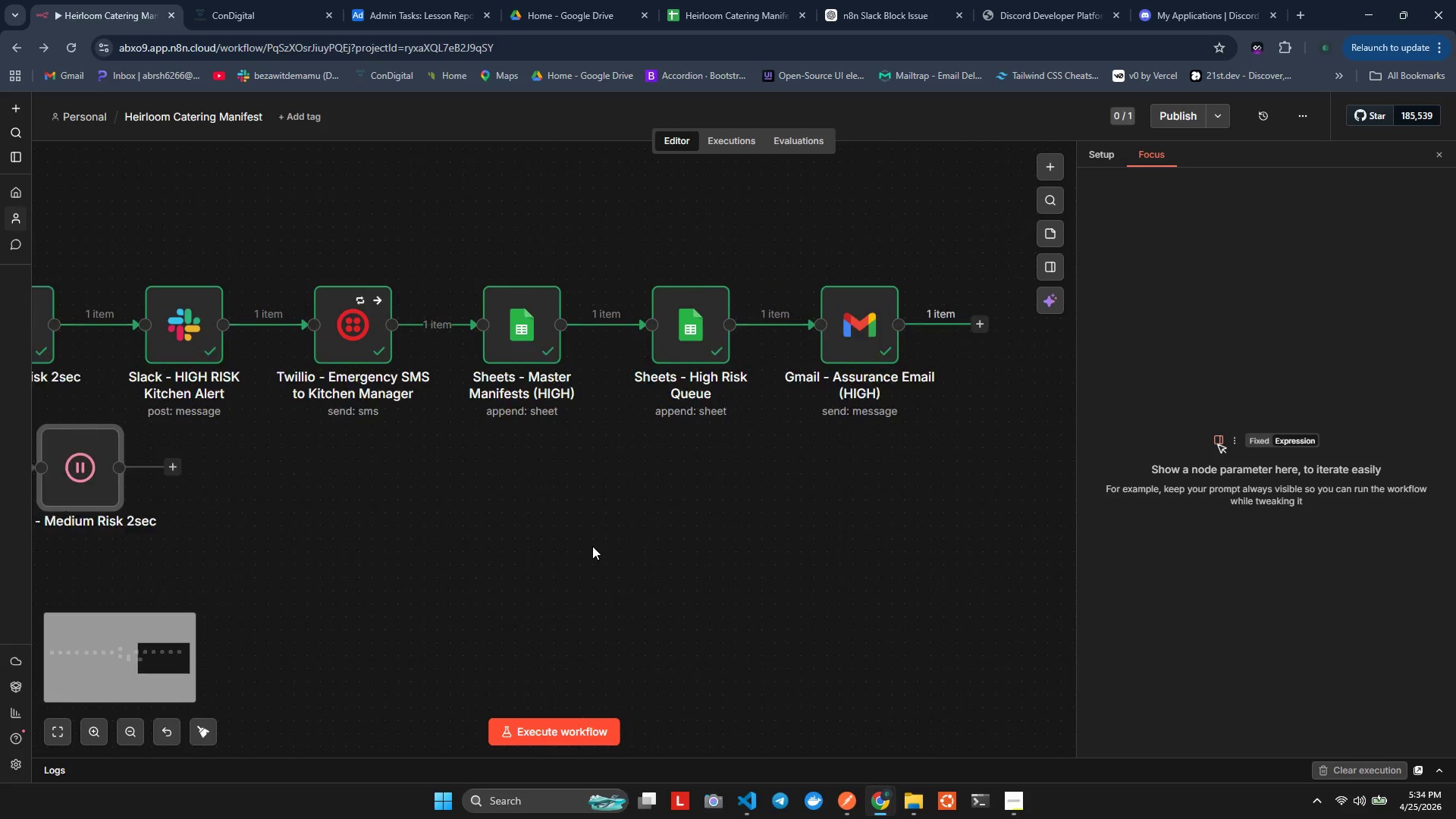 
left_click([495, 466])
 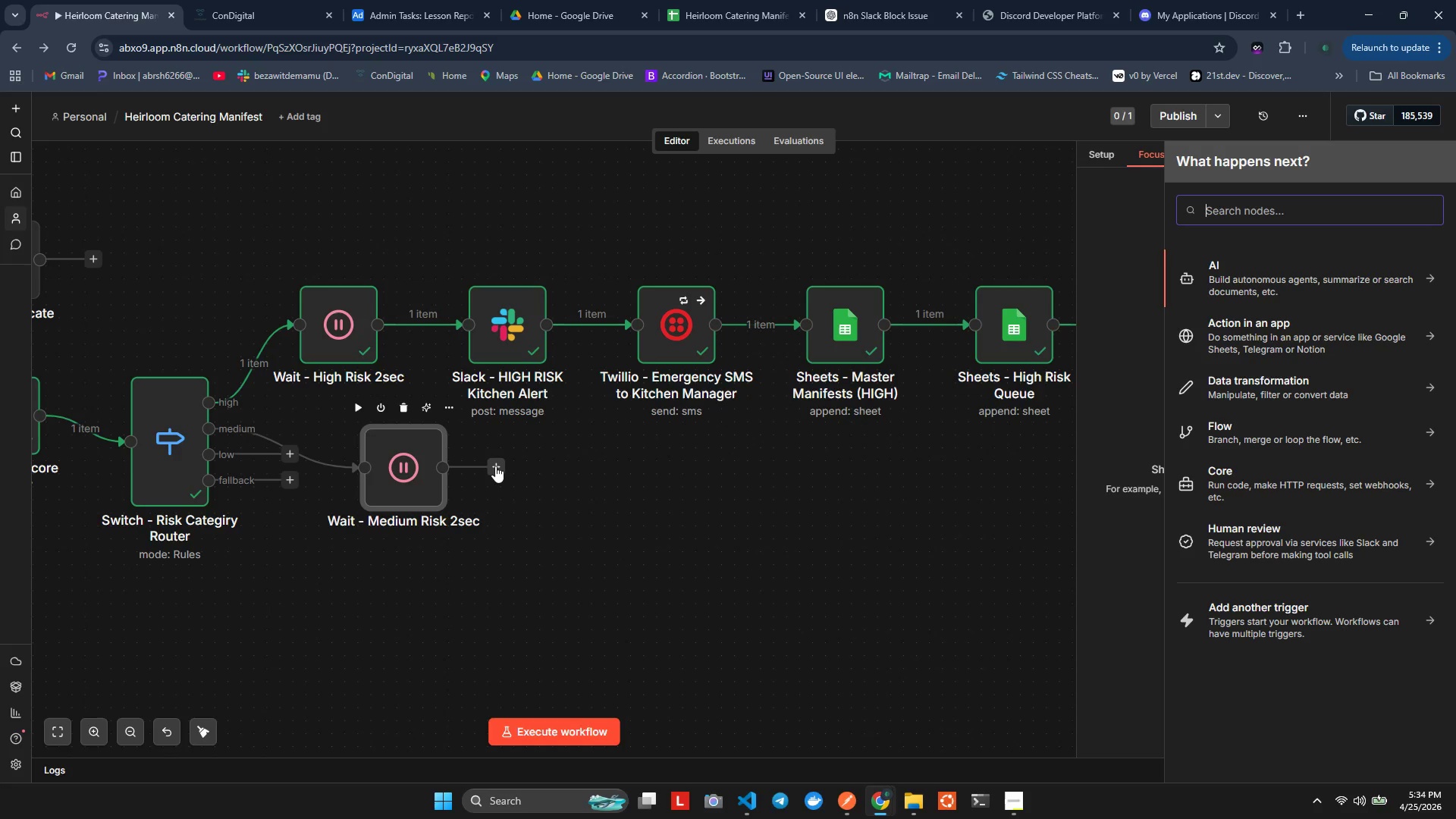 
wait(20.12)
 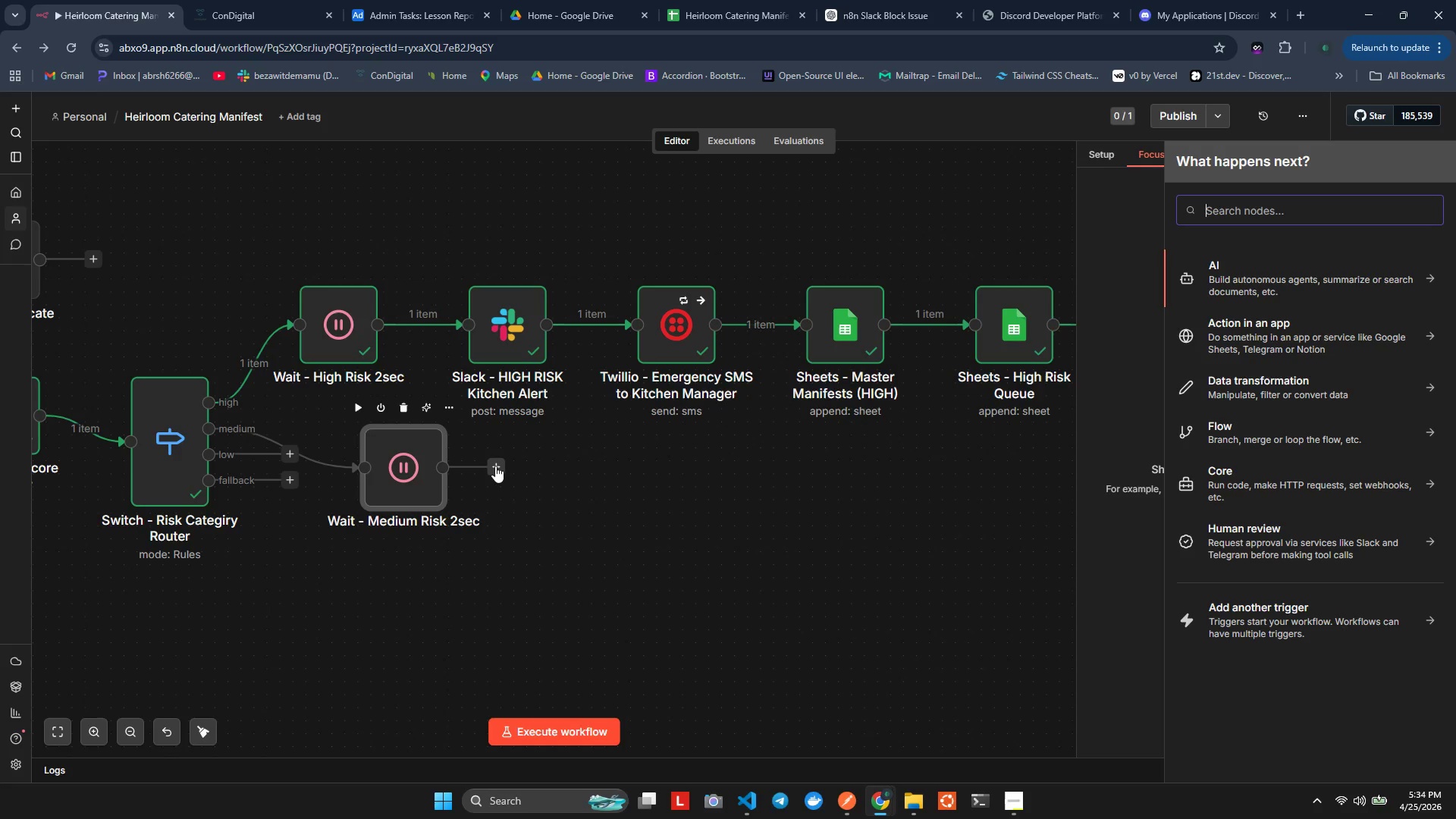 
left_click([495, 466])
 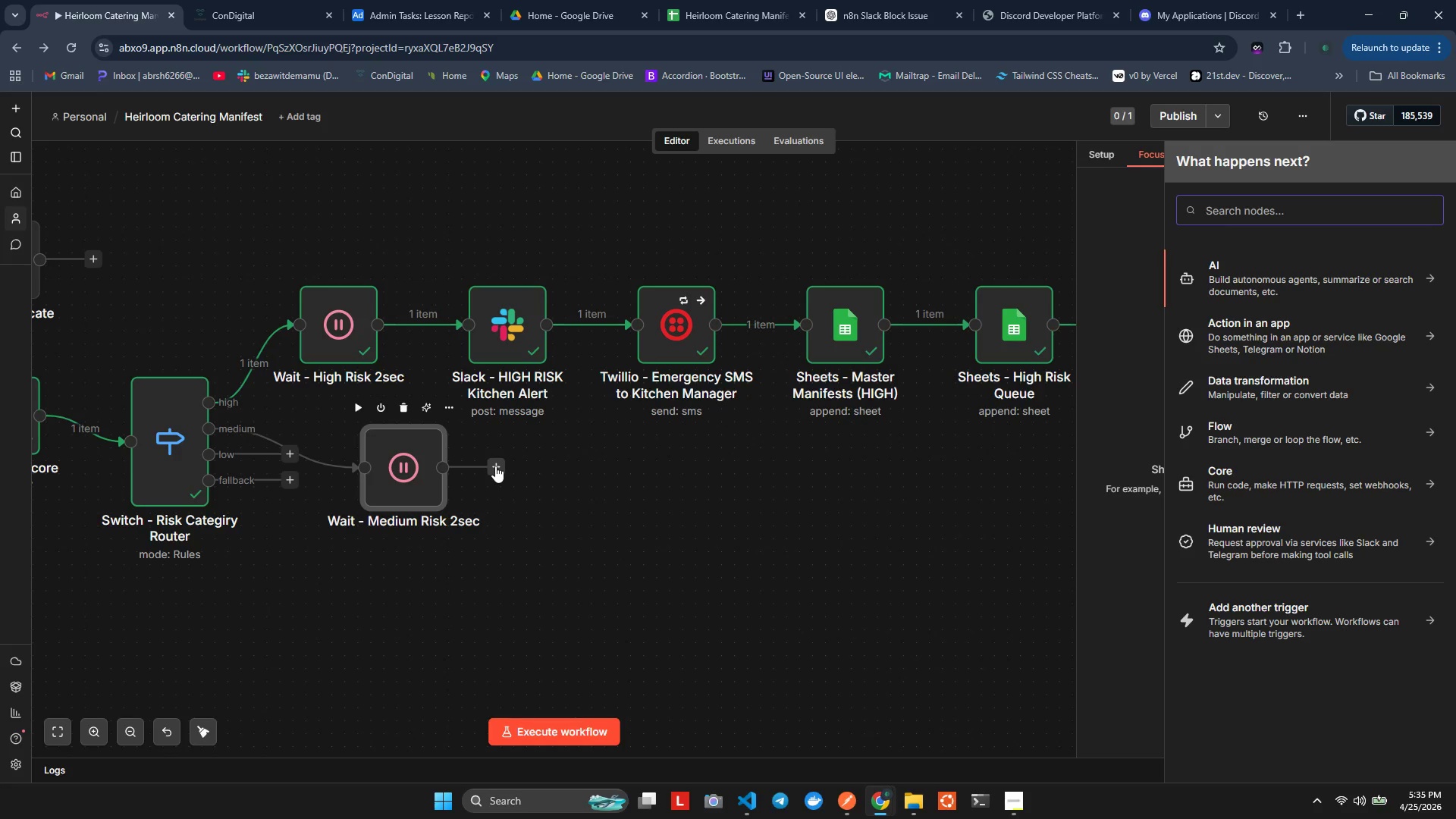 
wait(44.97)
 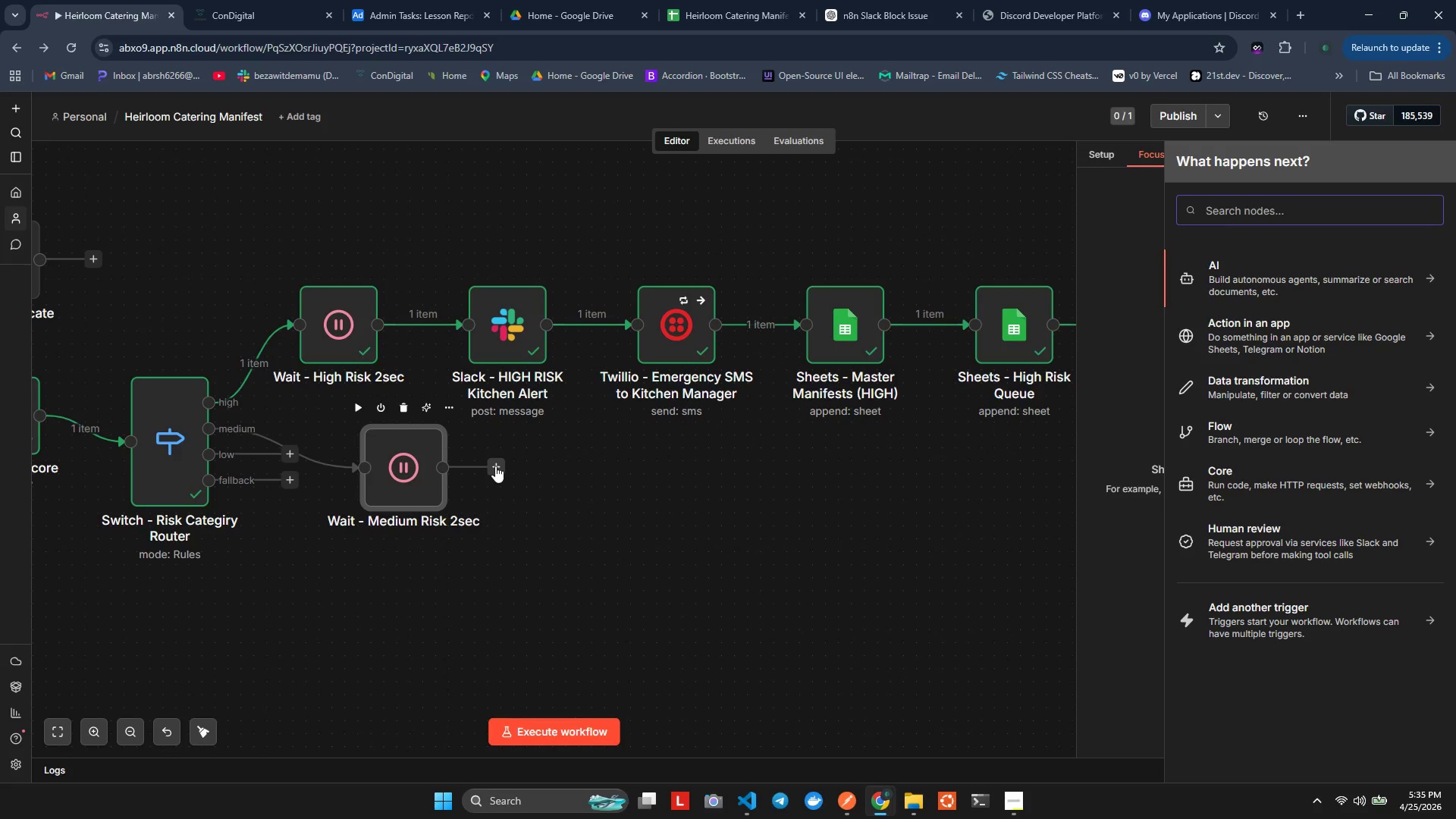 
left_click([495, 466])
 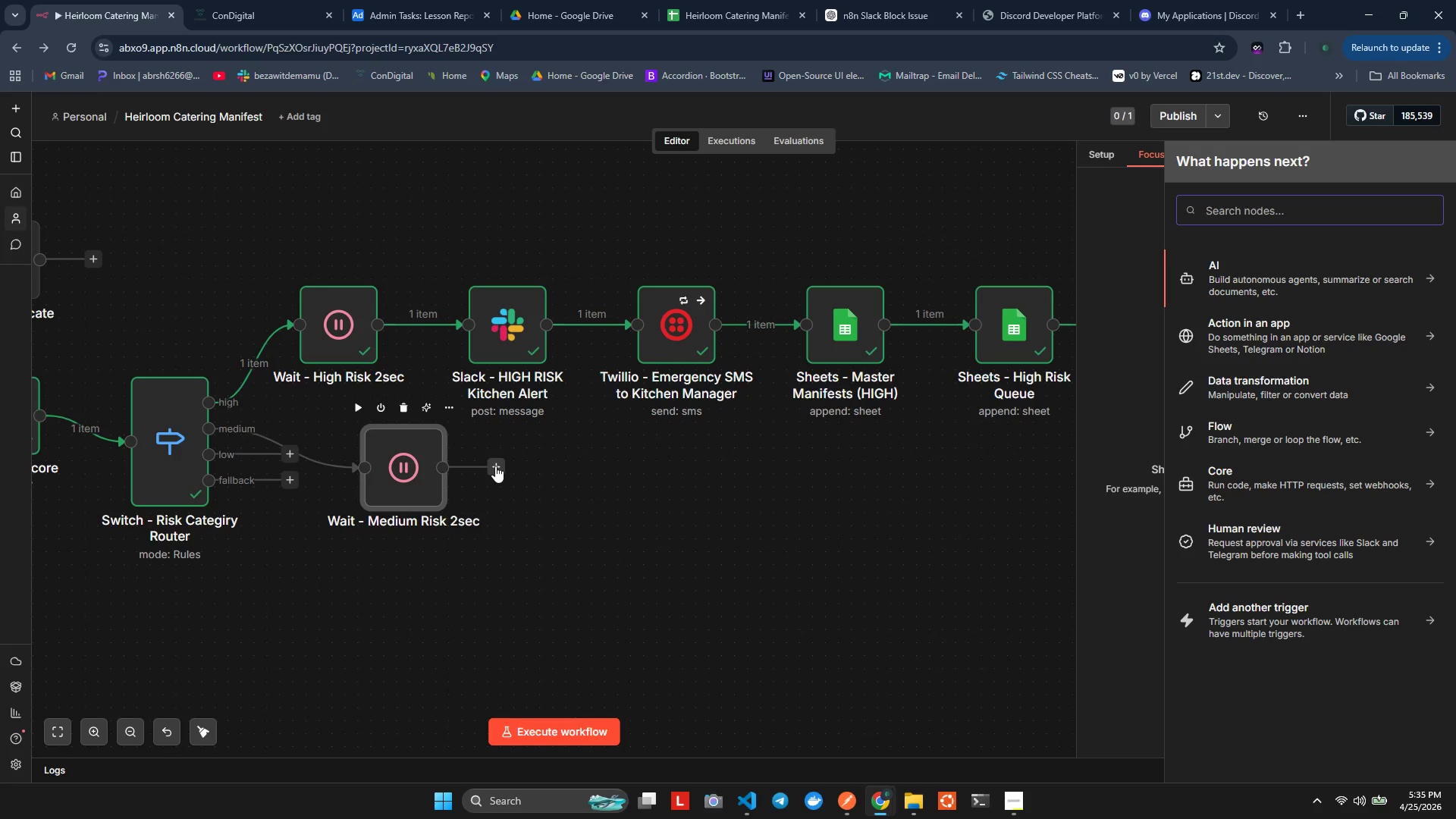 
wait(12.14)
 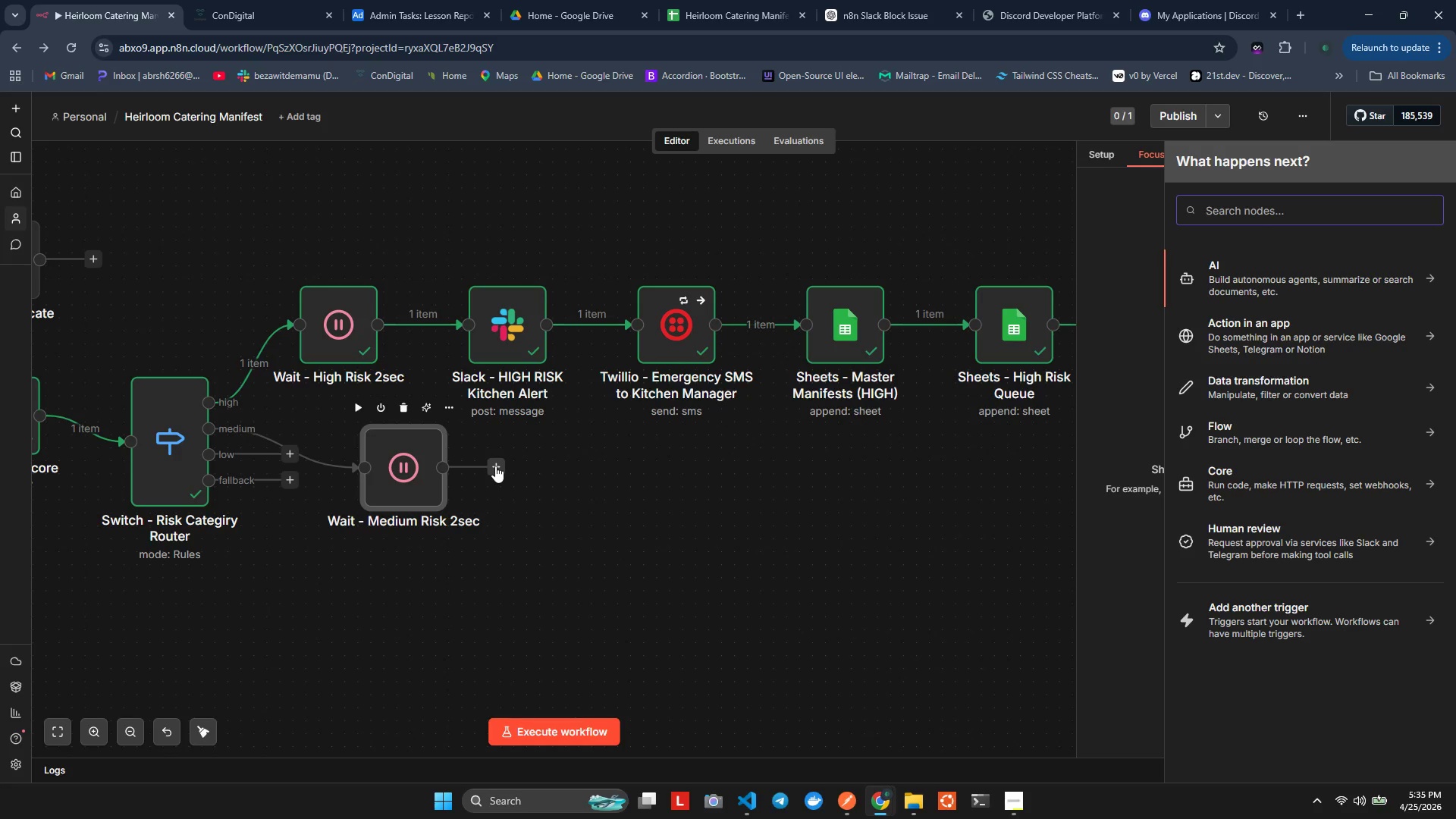 
left_click_drag(start_coordinate=[496, 466], to_coordinate=[560, 560])
 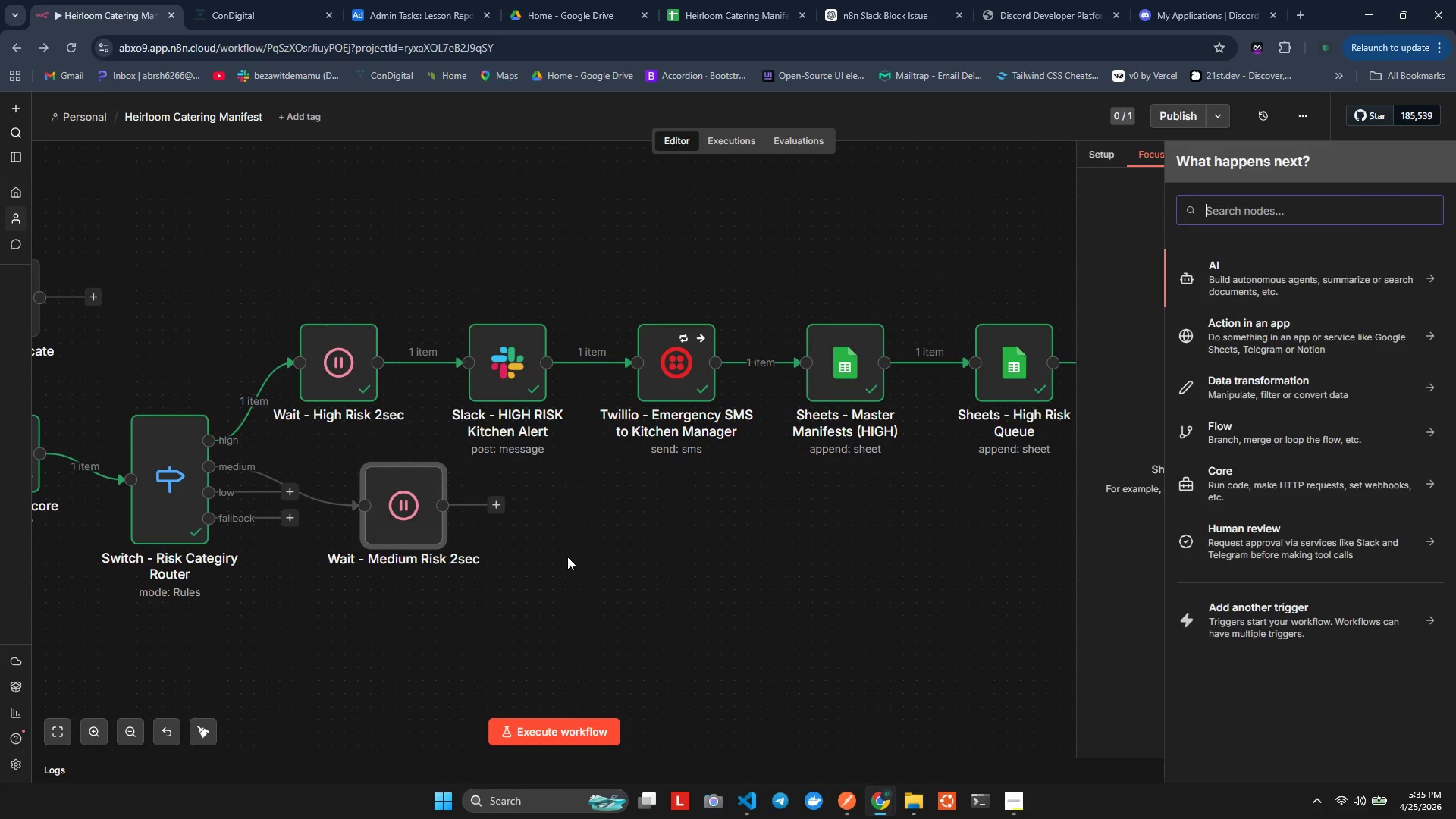 
scroll: coordinate [544, 536], scroll_direction: up, amount: 1.0
 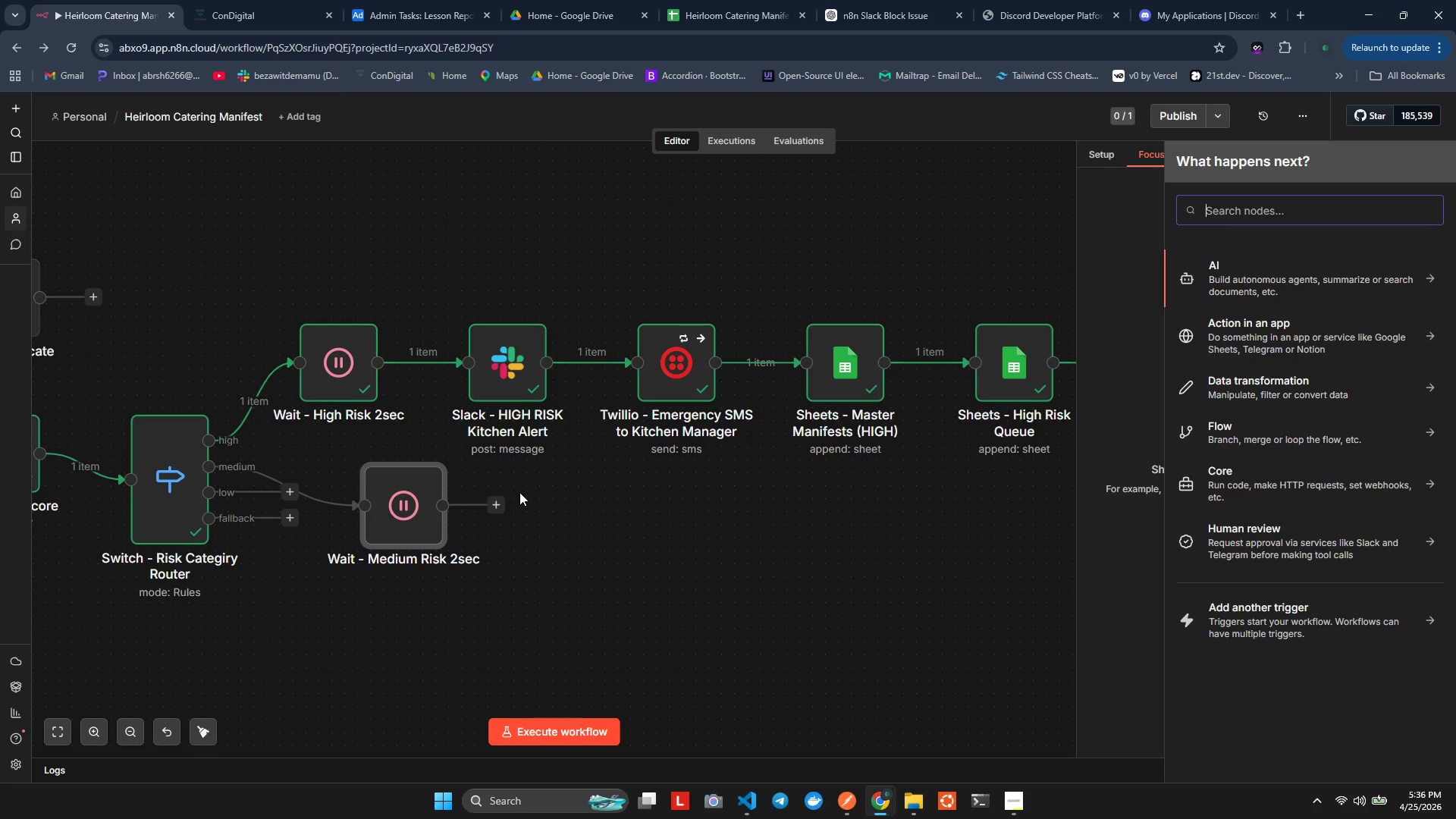 
wait(39.84)
 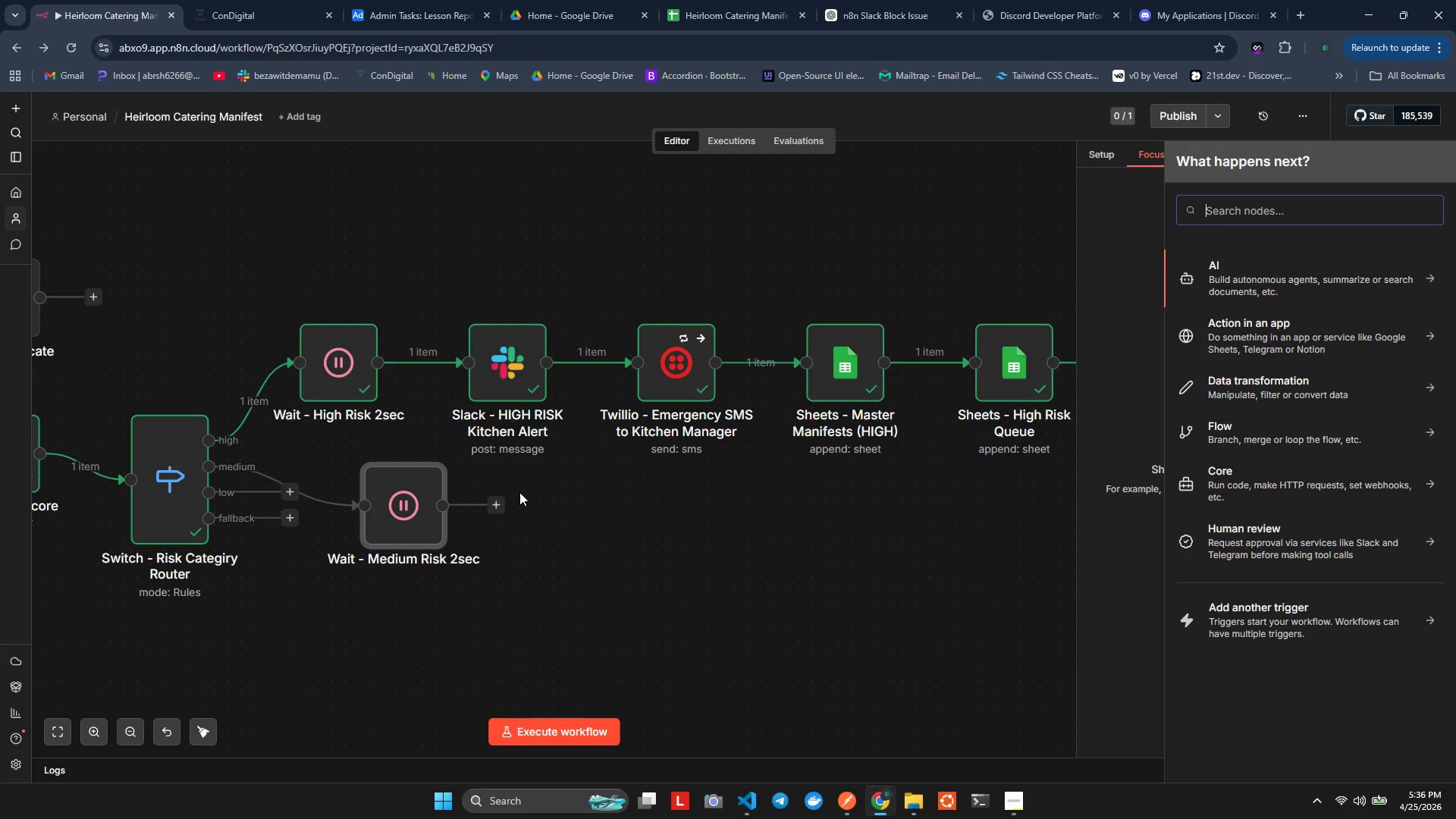 
left_click([495, 502])
 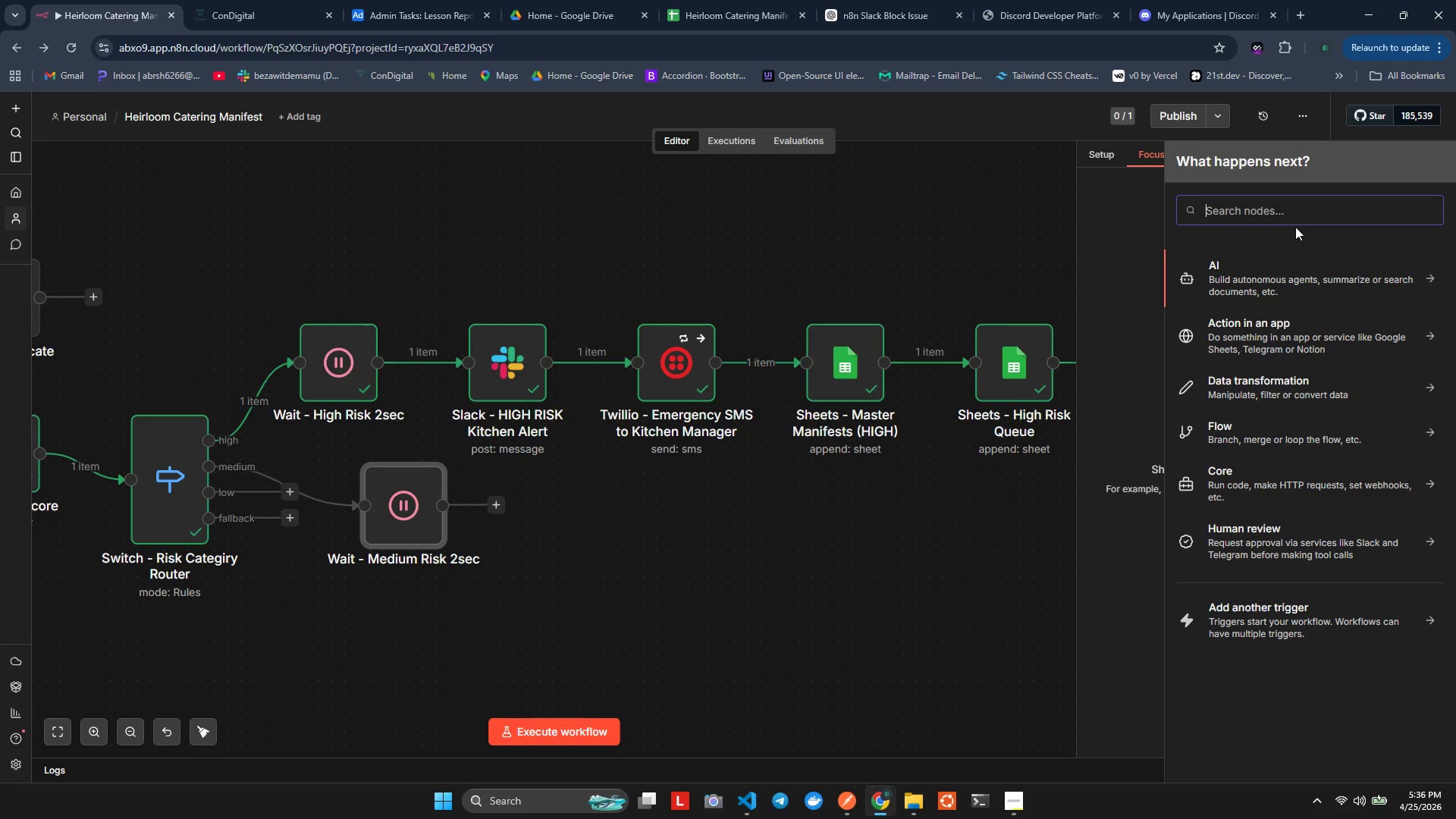 
left_click([1248, 217])
 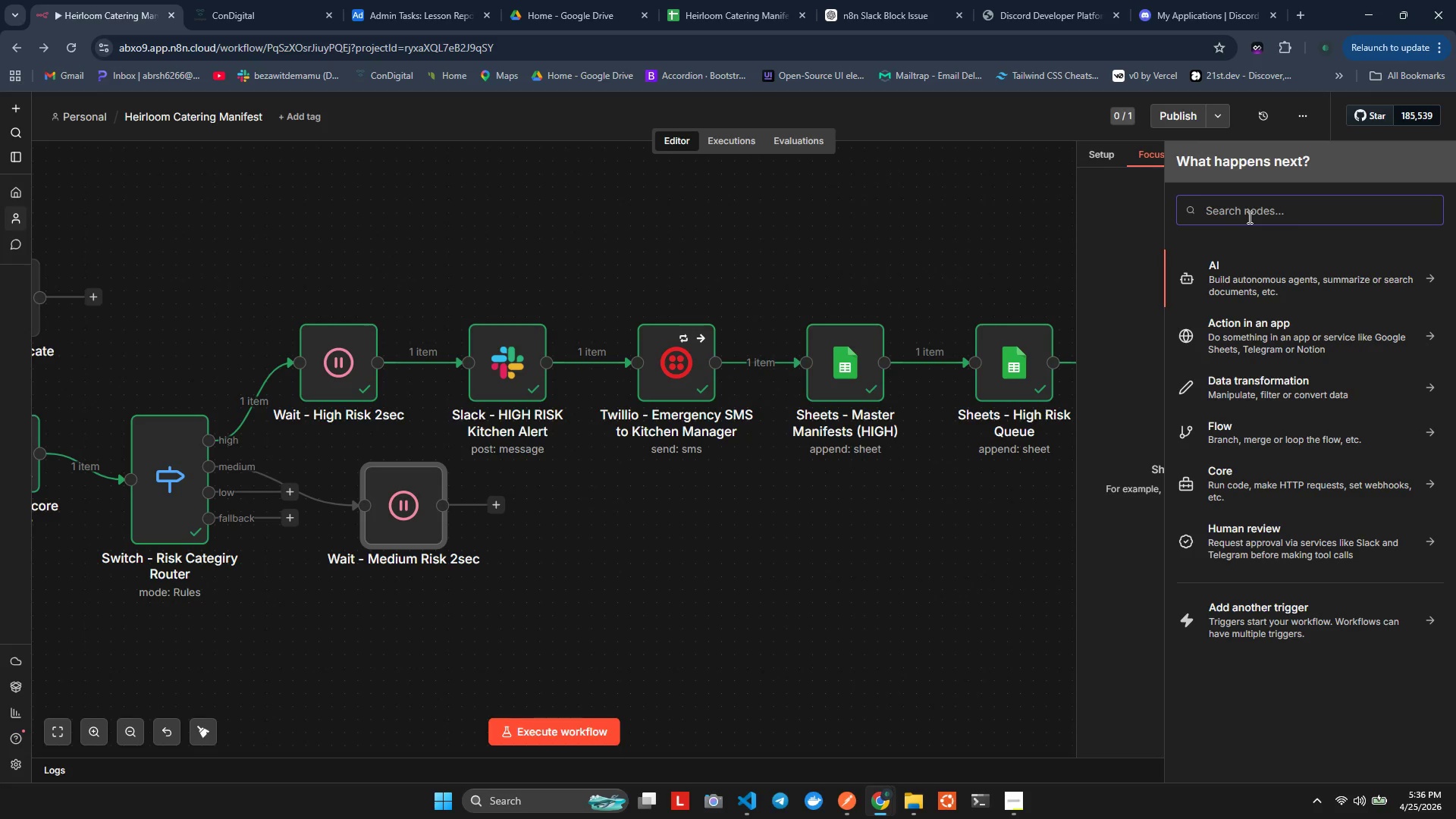 
type(Sack)
 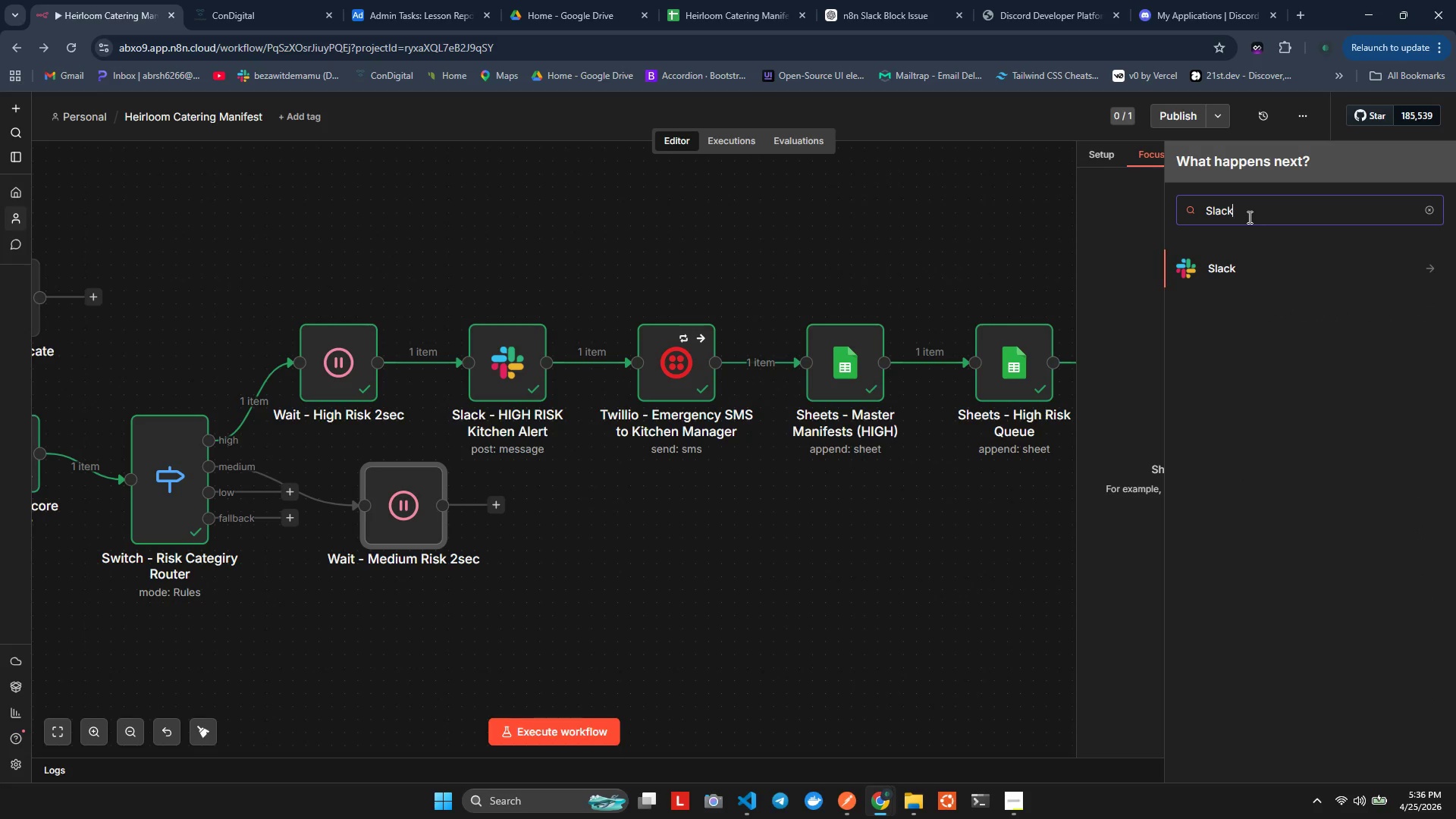 
hold_key(key=L, duration=0.39)
 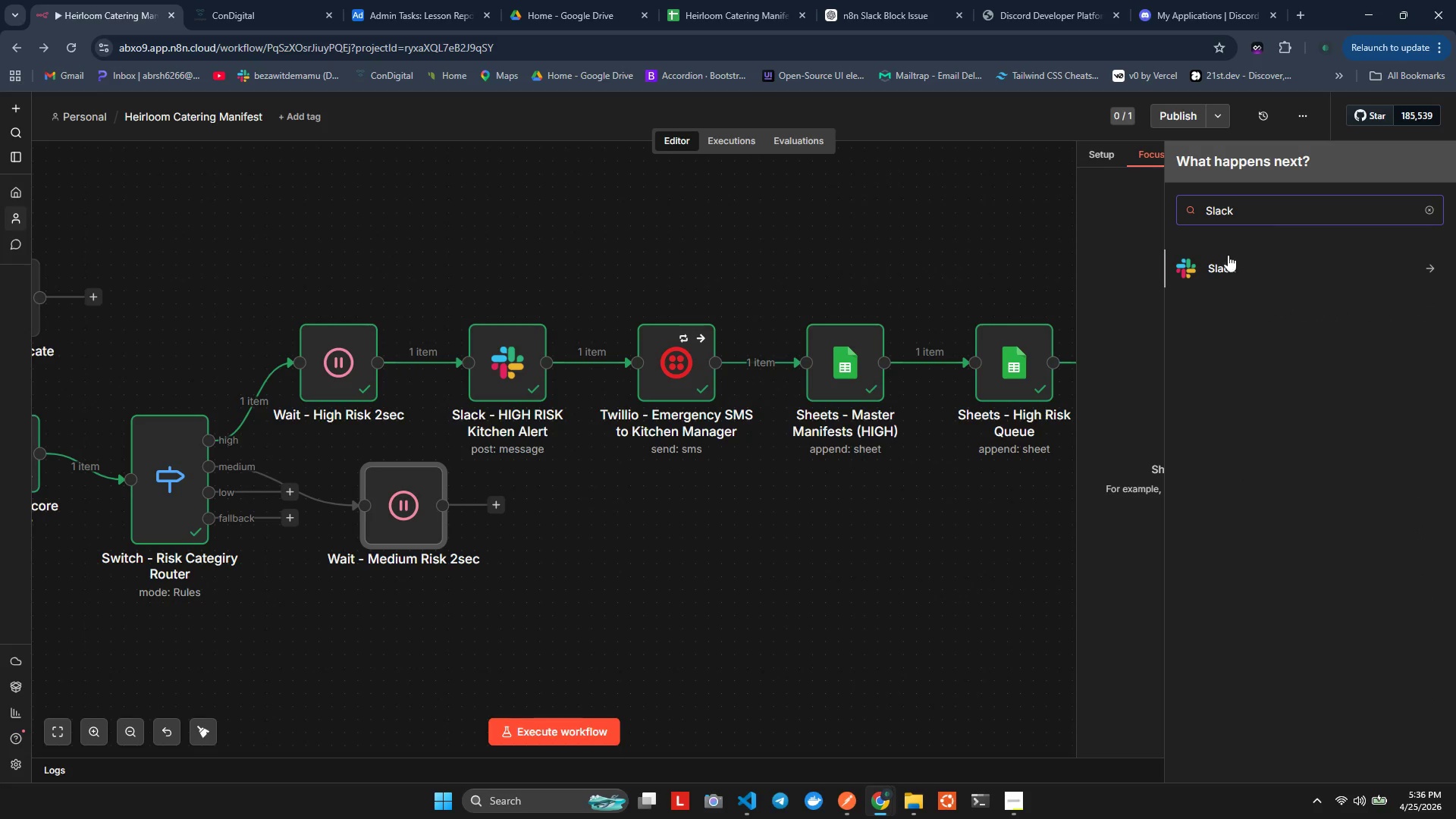 
left_click([1225, 259])
 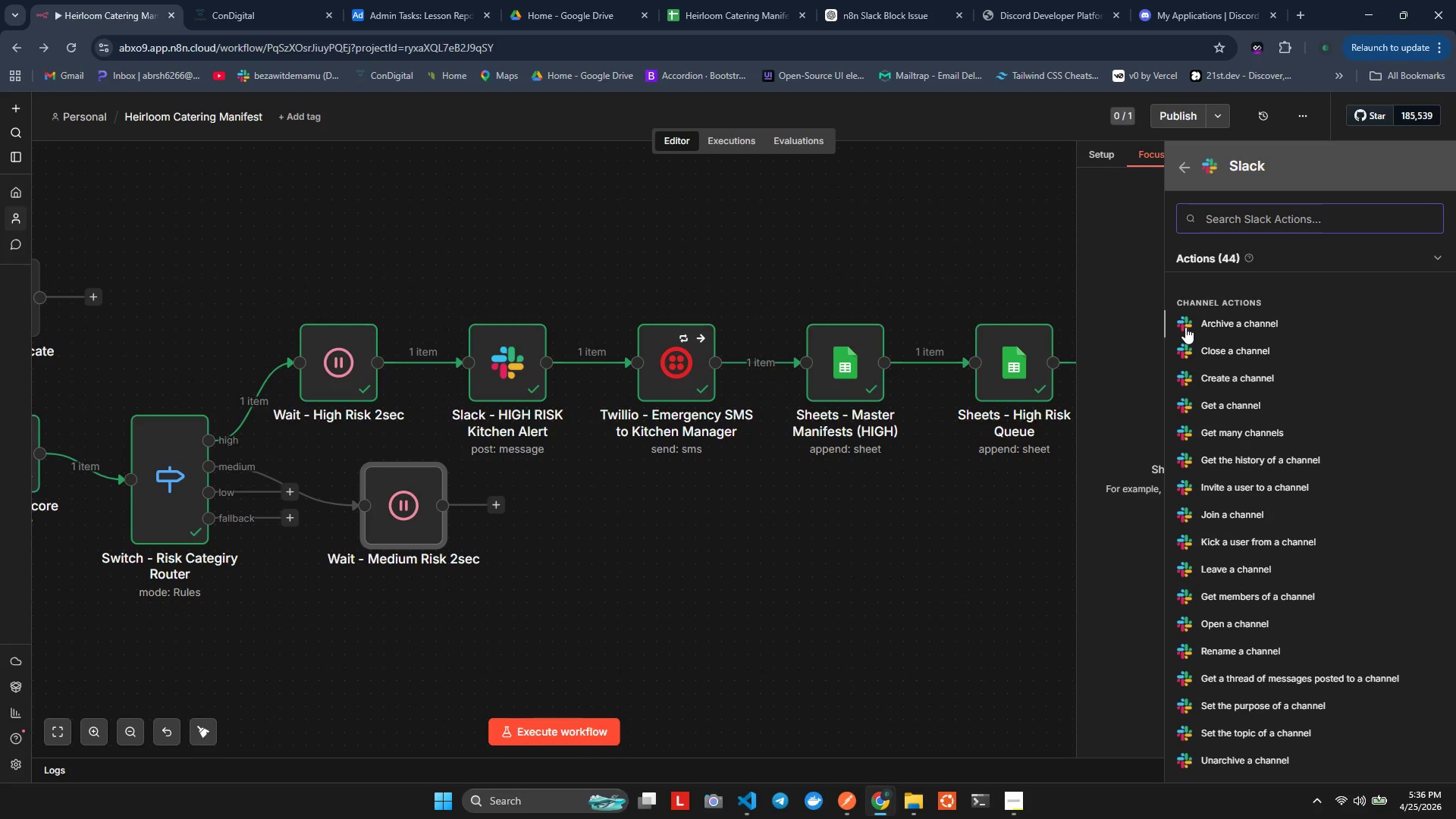 
type(send)
 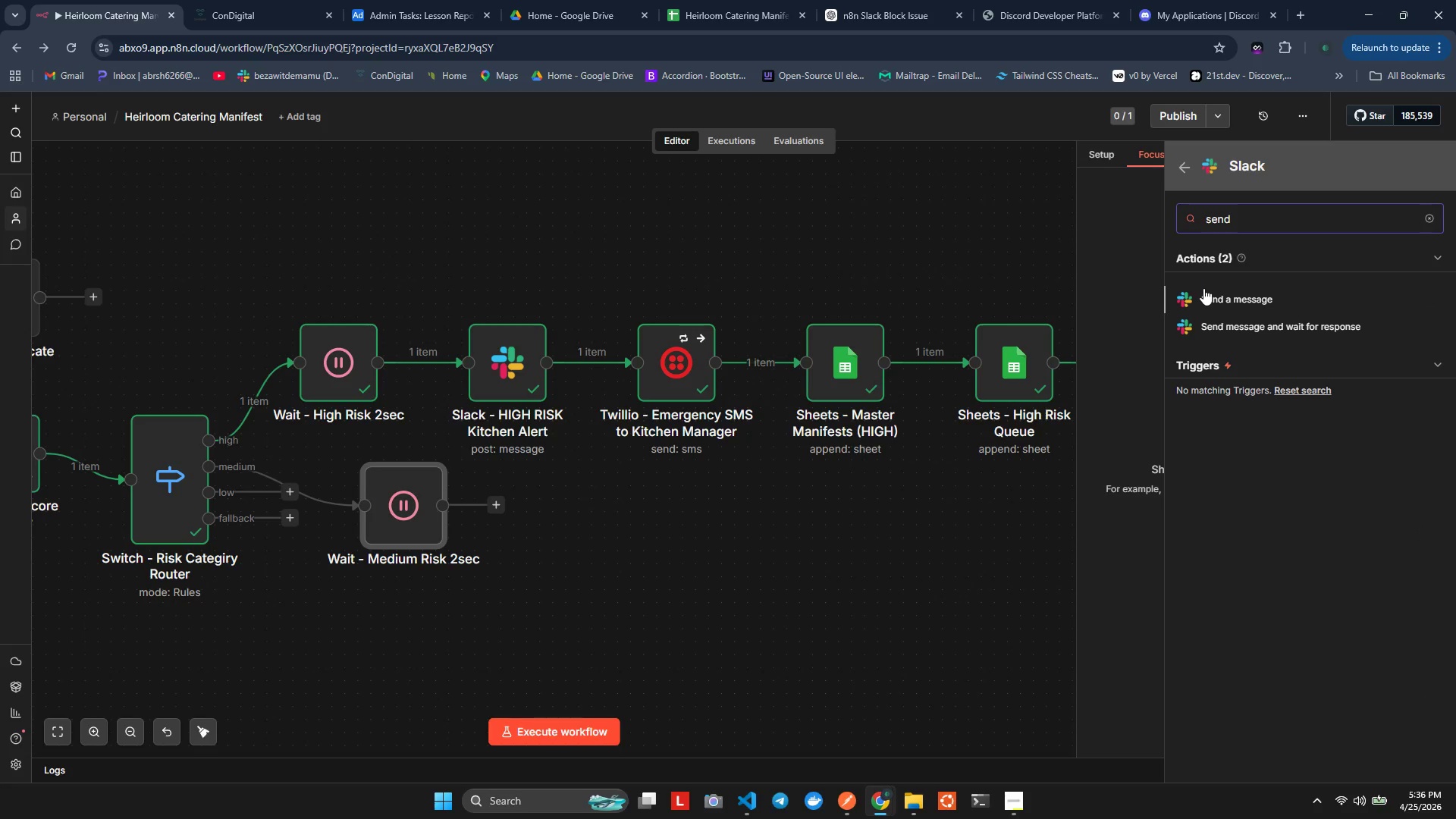 
left_click([1203, 288])
 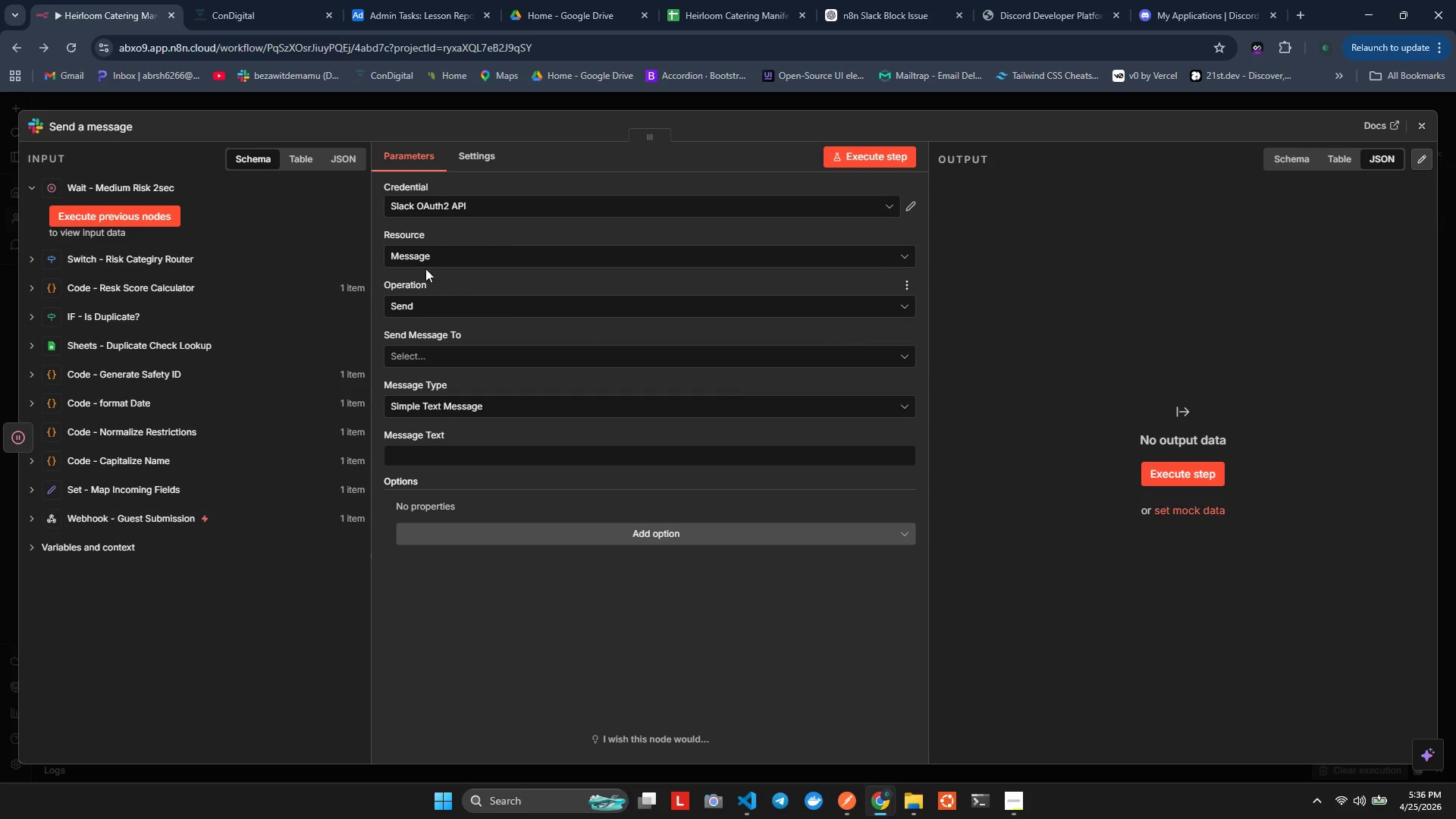 
left_click([102, 116])
 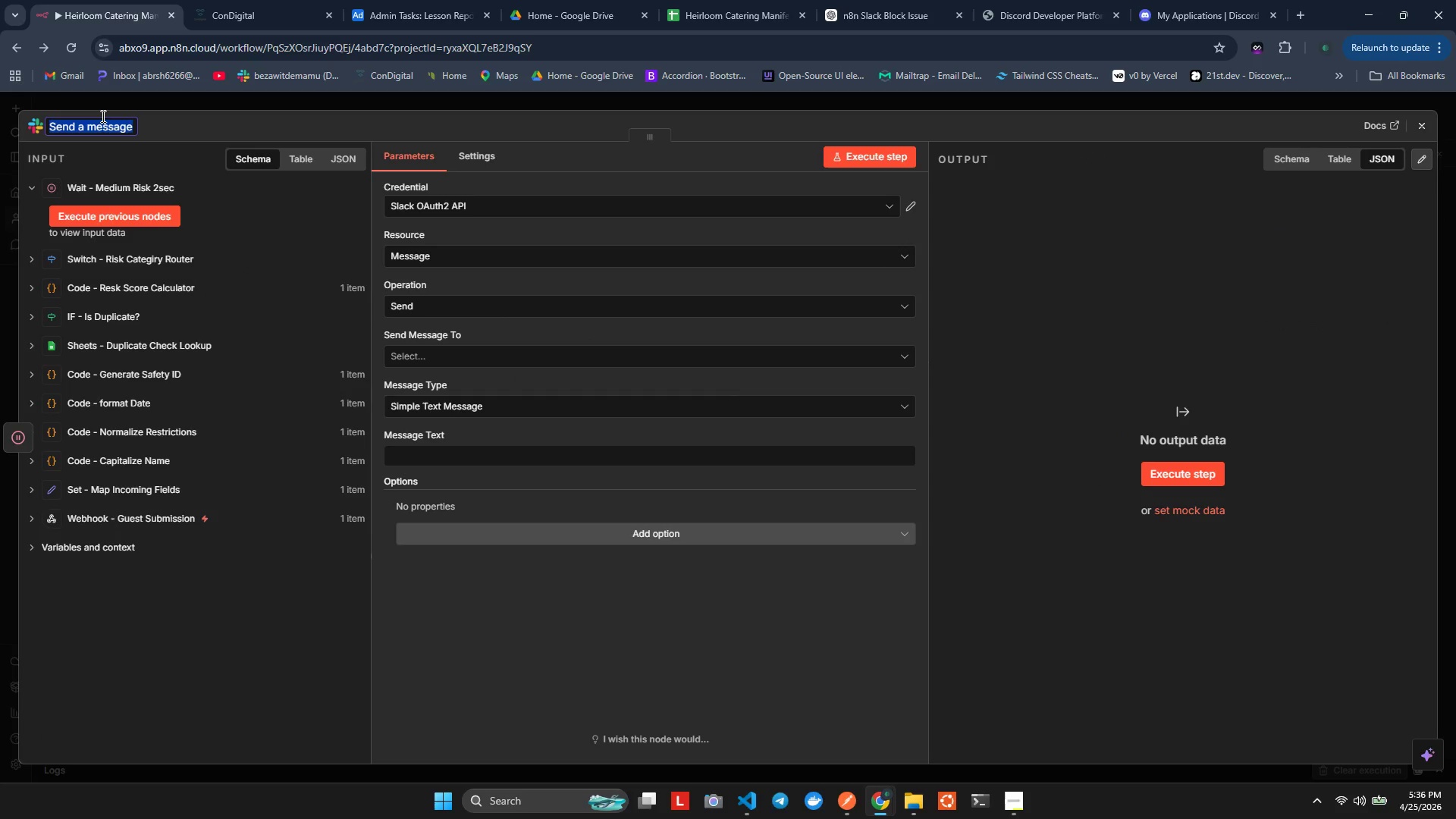 
type(Sack - H)
key(Backspace)
type(MEDIUM RISK Kitchen Warning)
 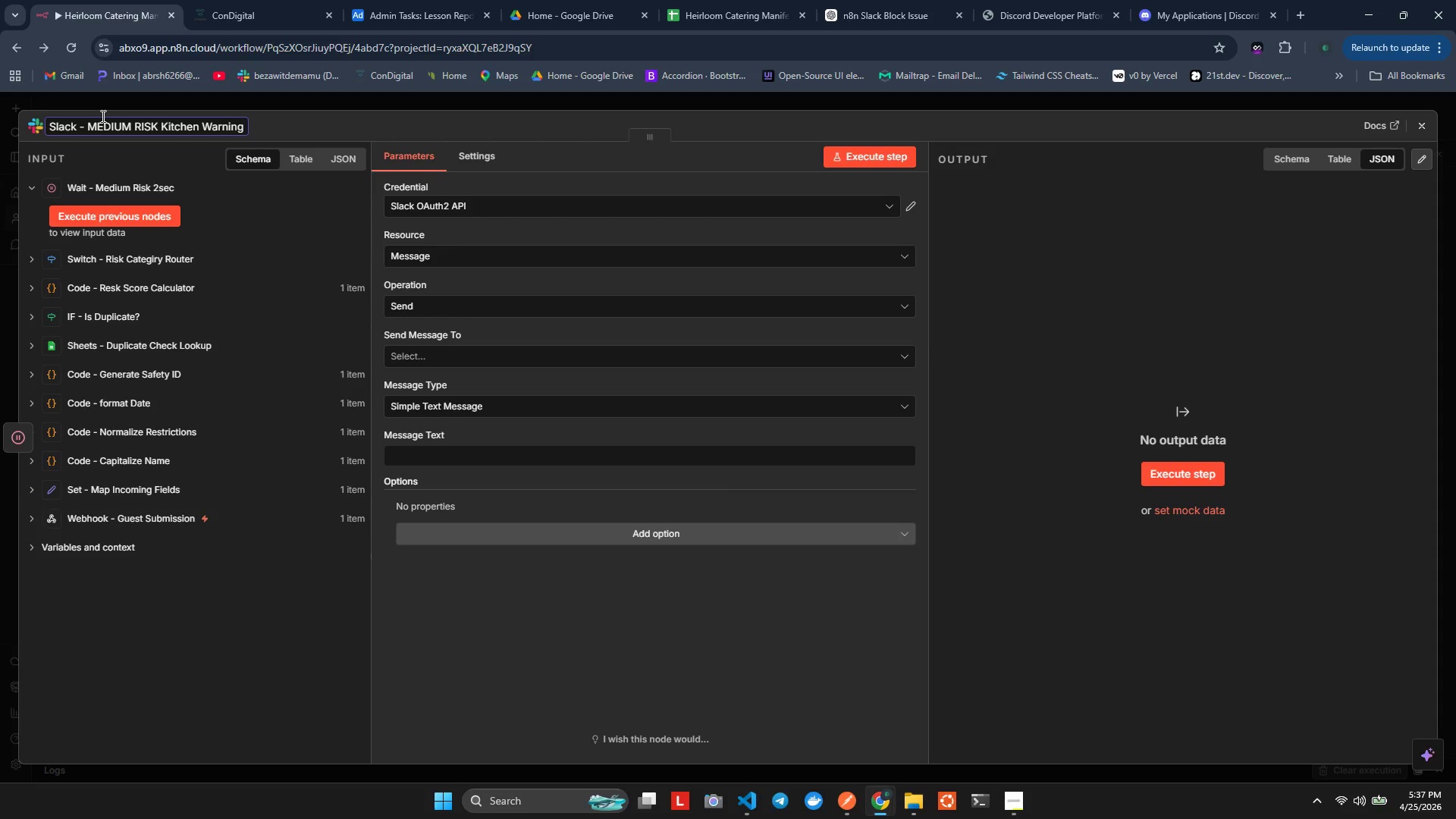 
hold_key(key=L, duration=0.67)
 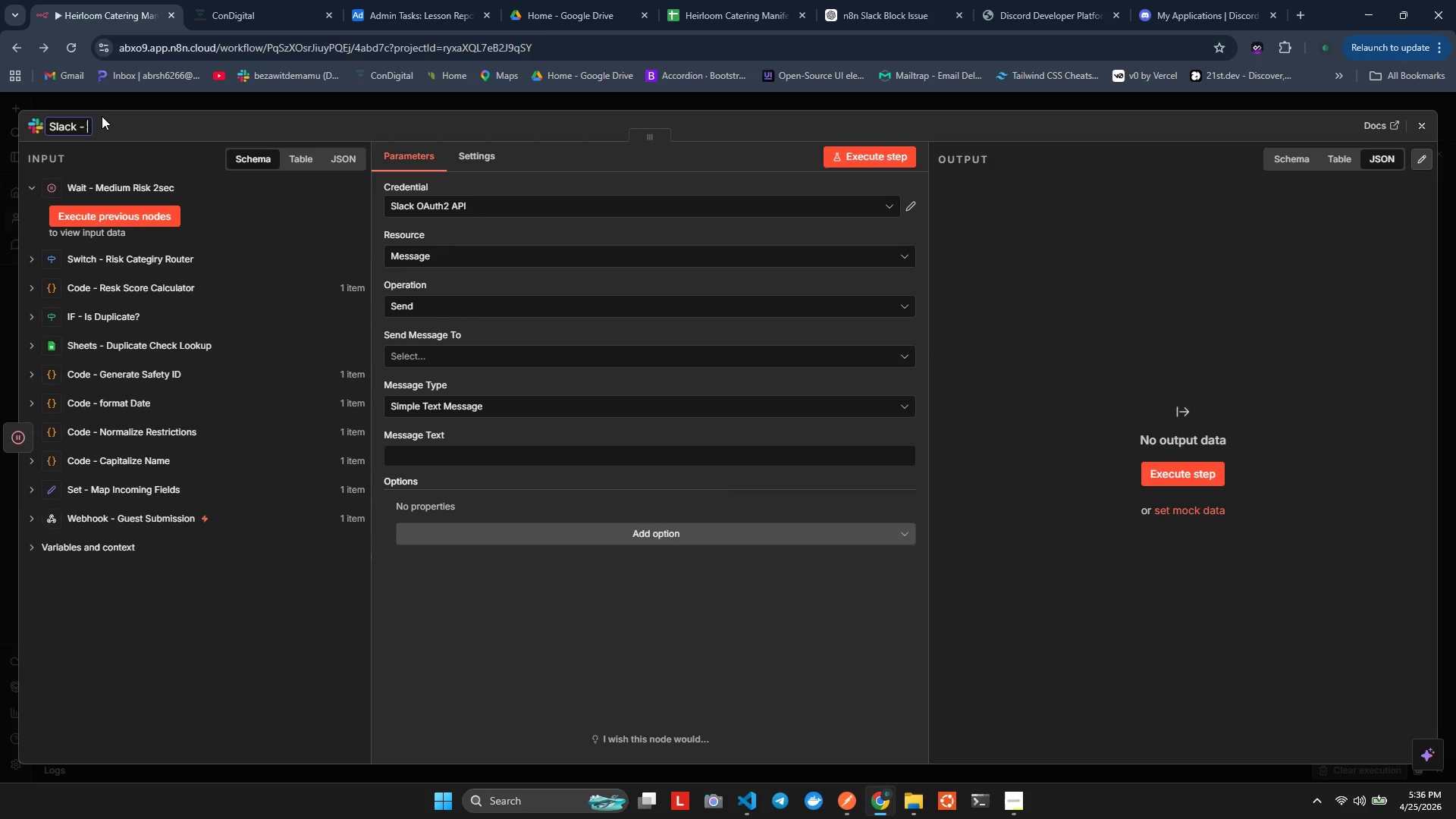 
left_click([306, 127])
 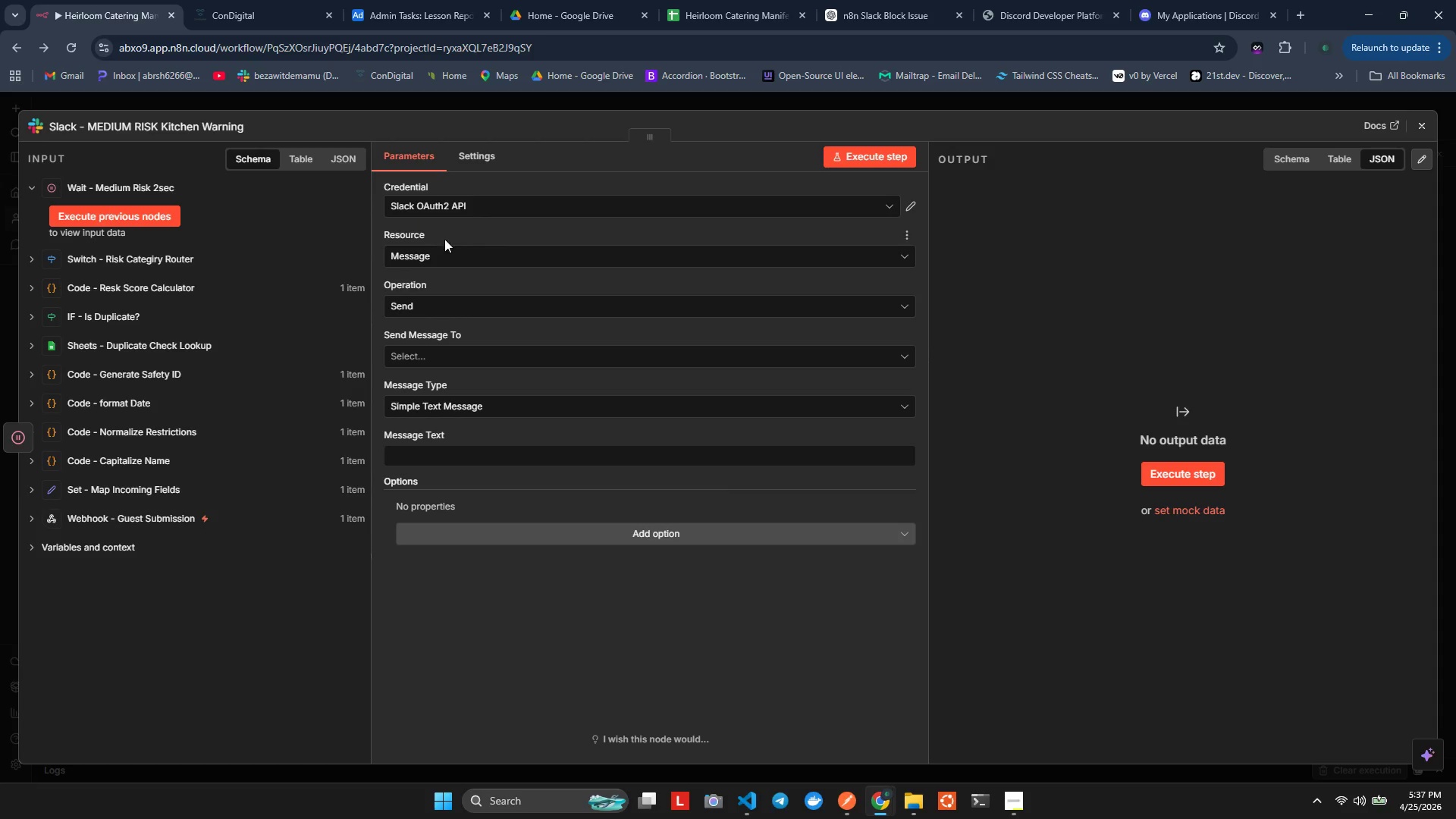 
wait(5.06)
 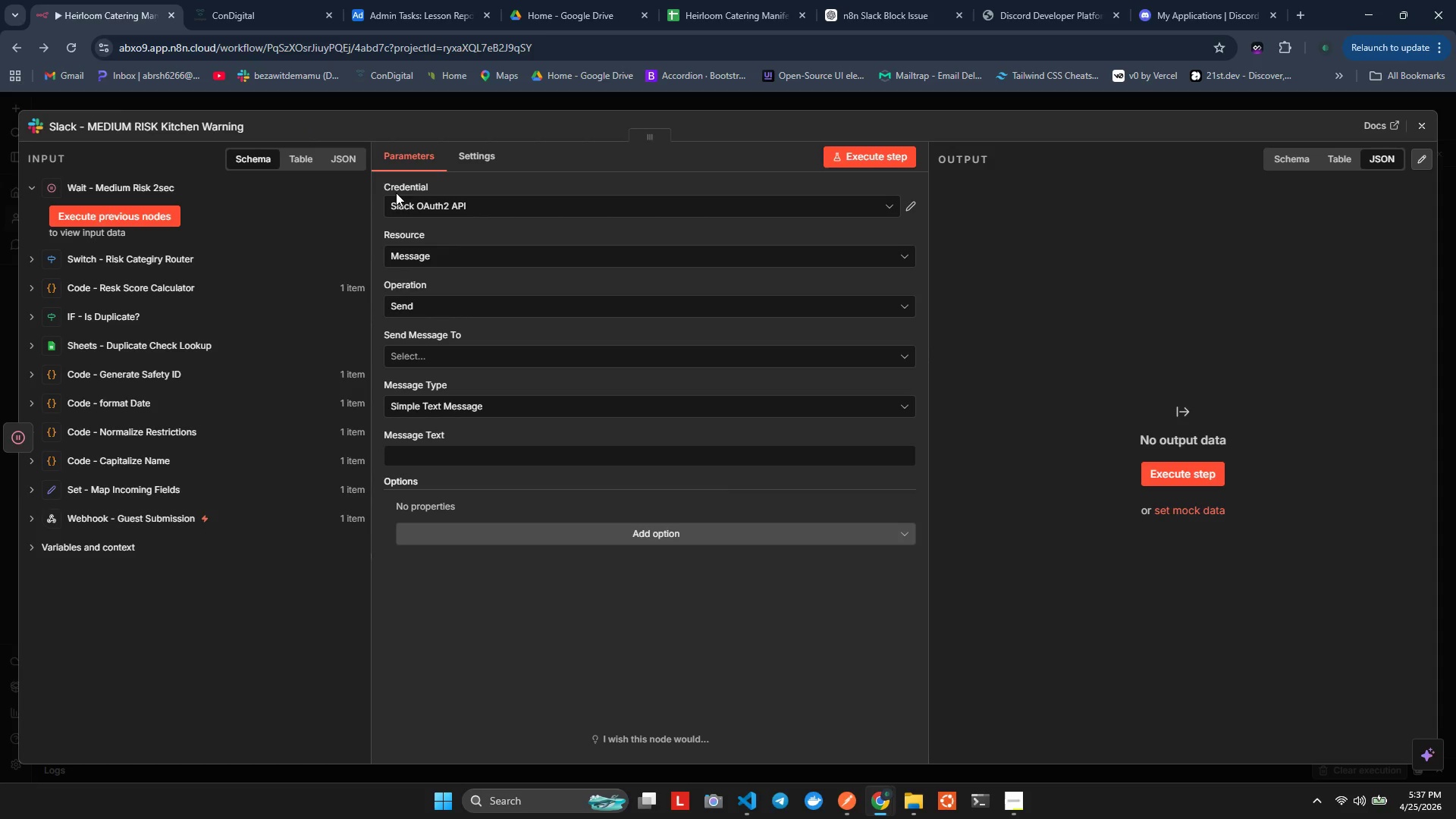 
left_click([476, 356])
 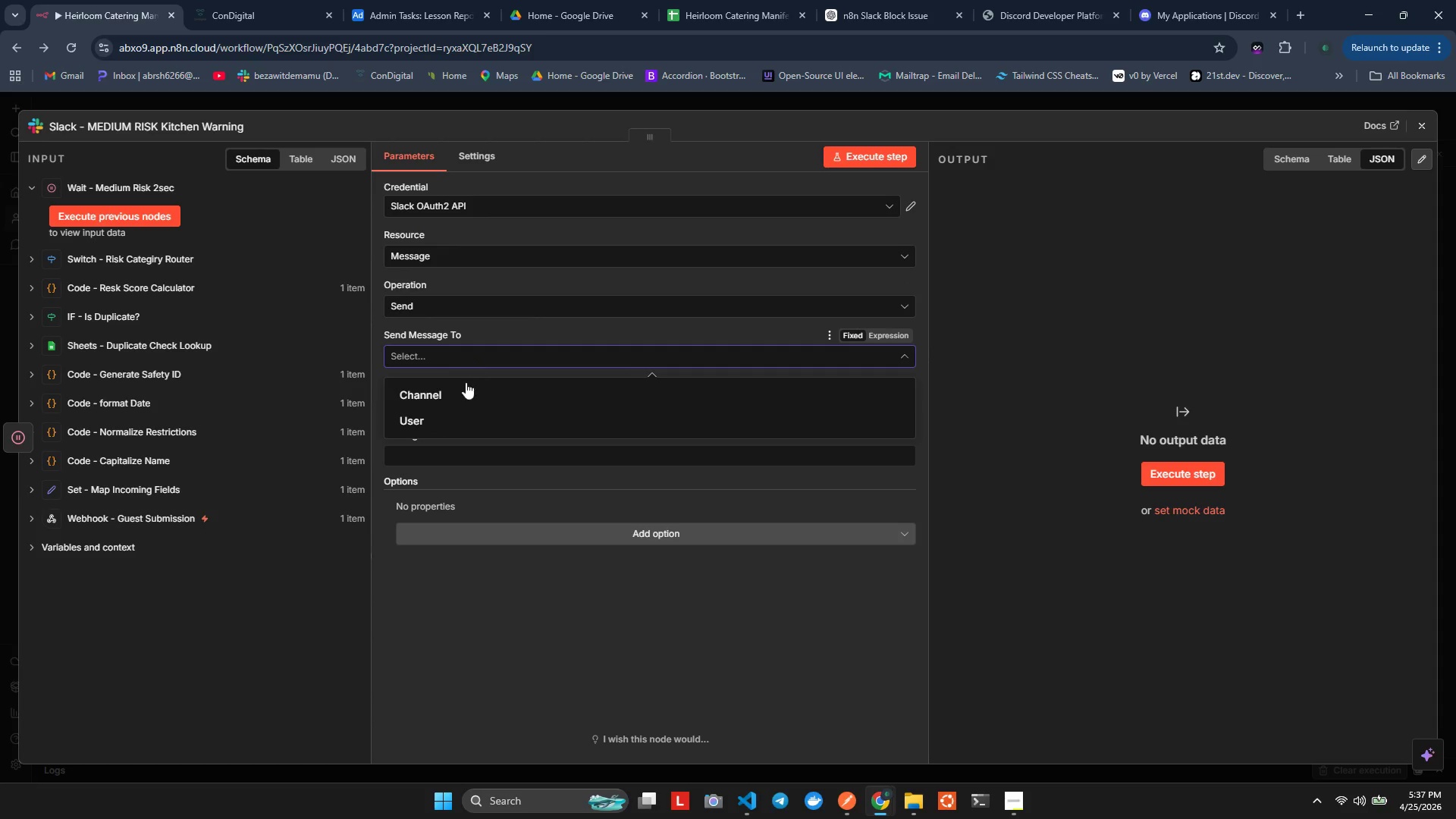 
left_click([465, 387])
 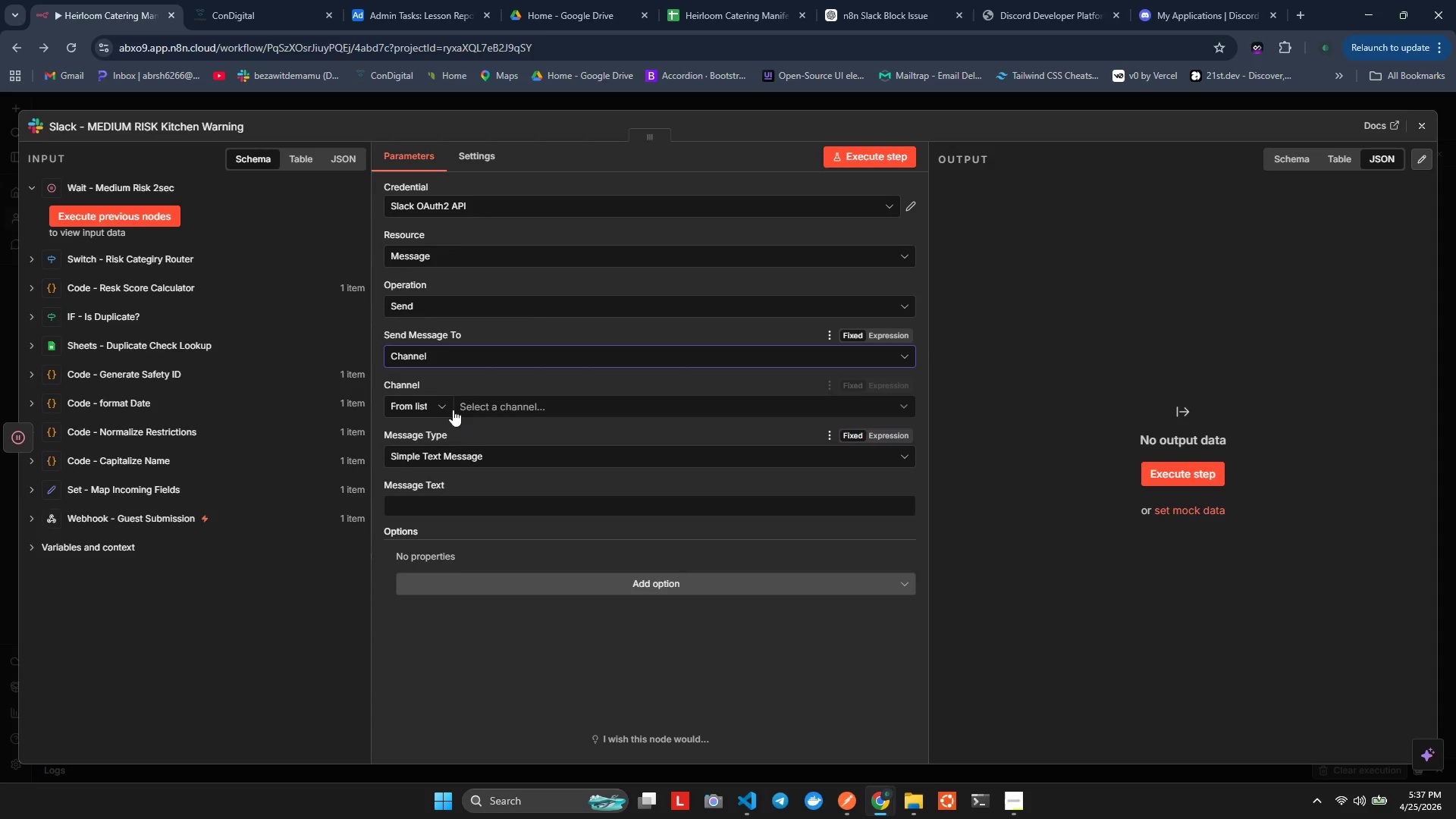 
left_click([479, 399])
 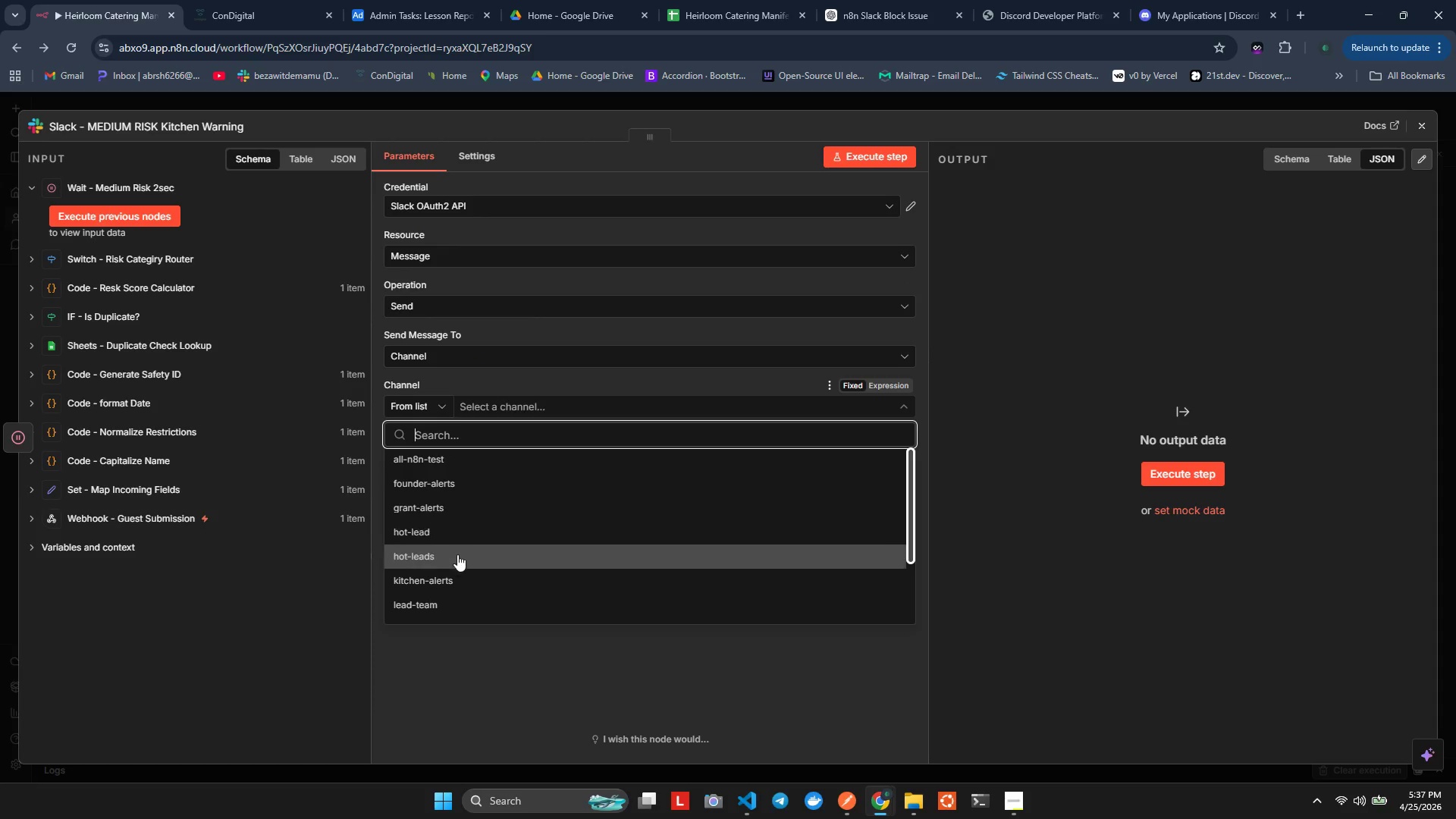 
left_click([457, 570])
 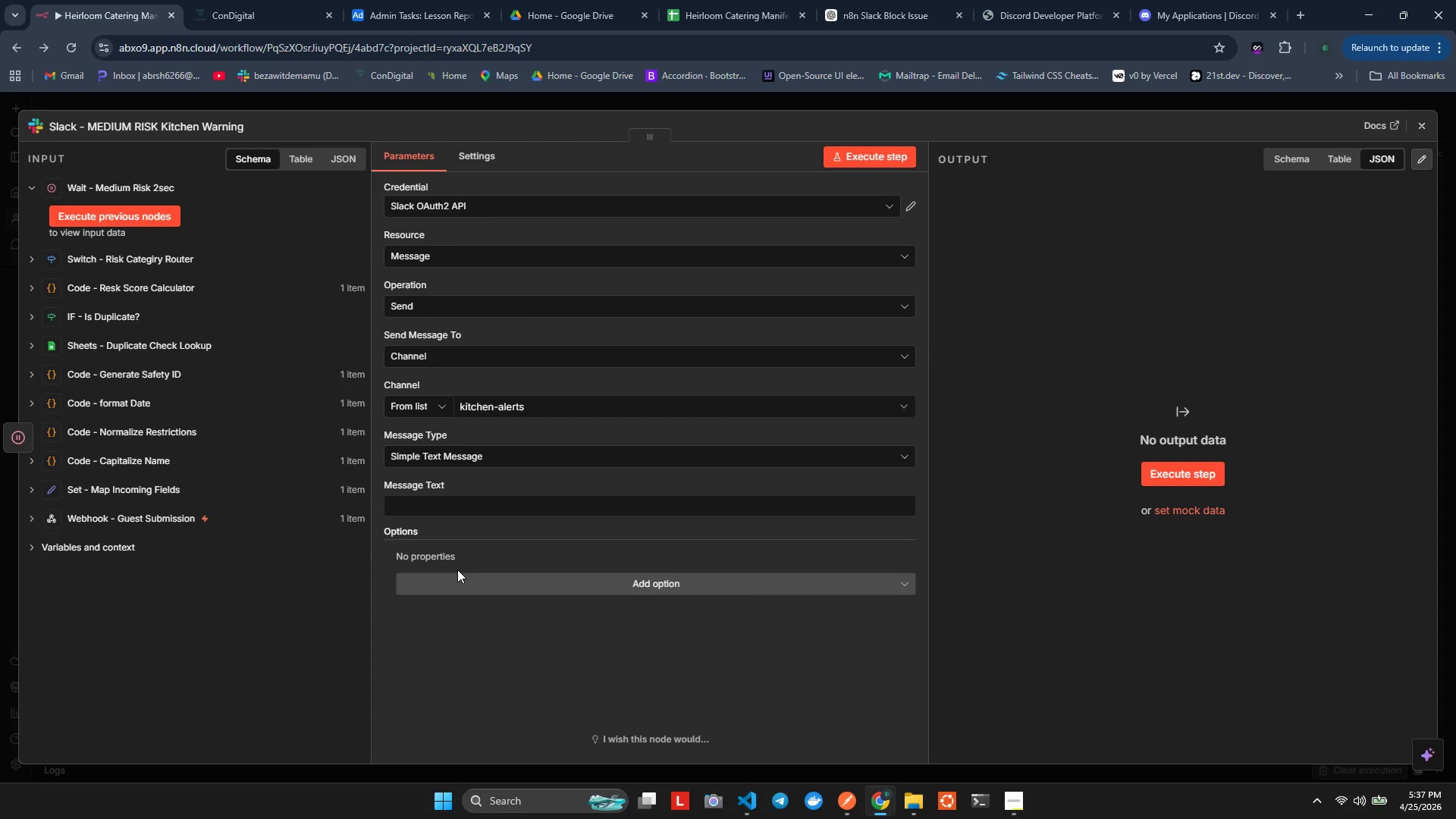 
wait(8.01)
 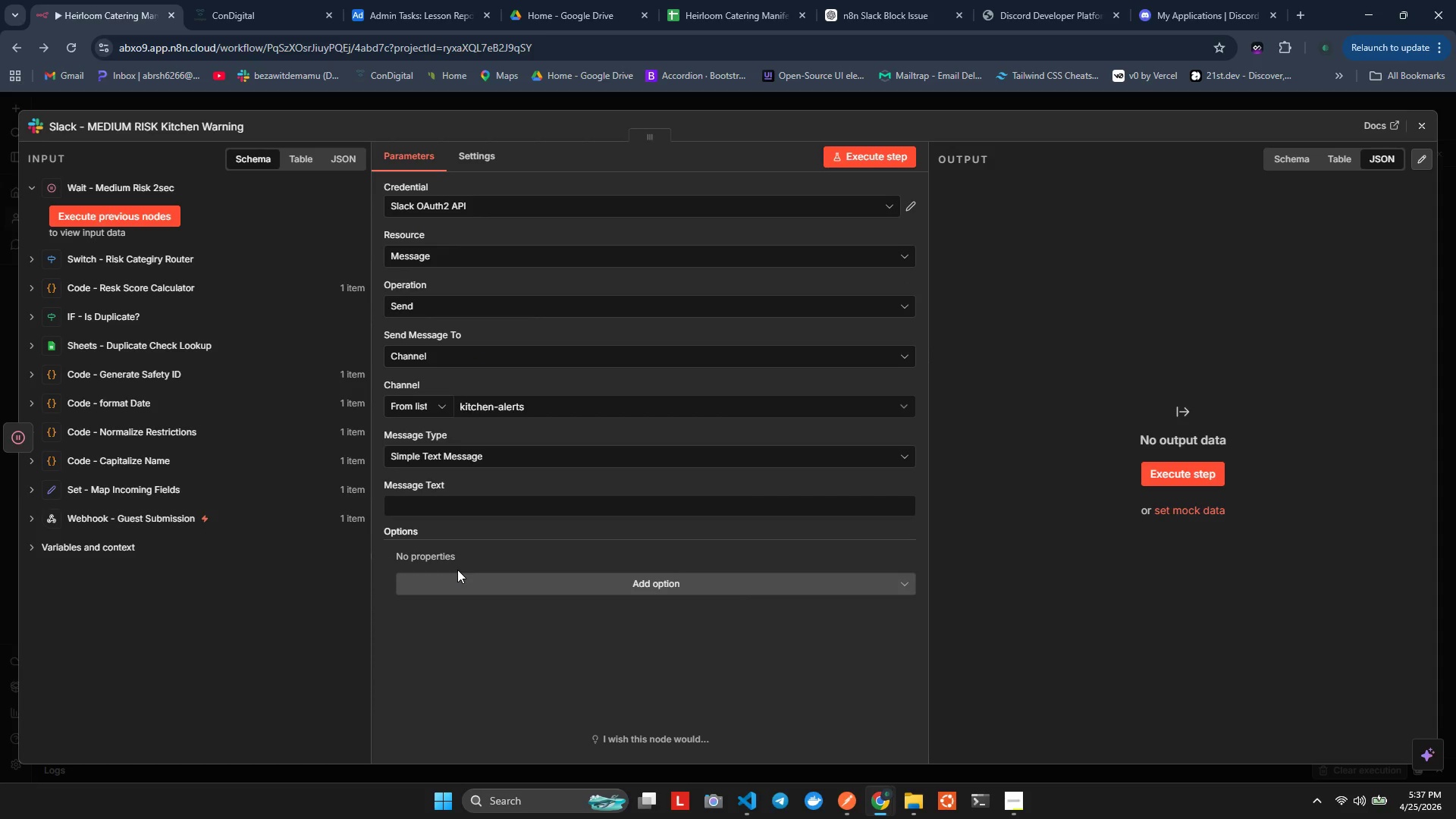 
mouse_move([469, 352])
 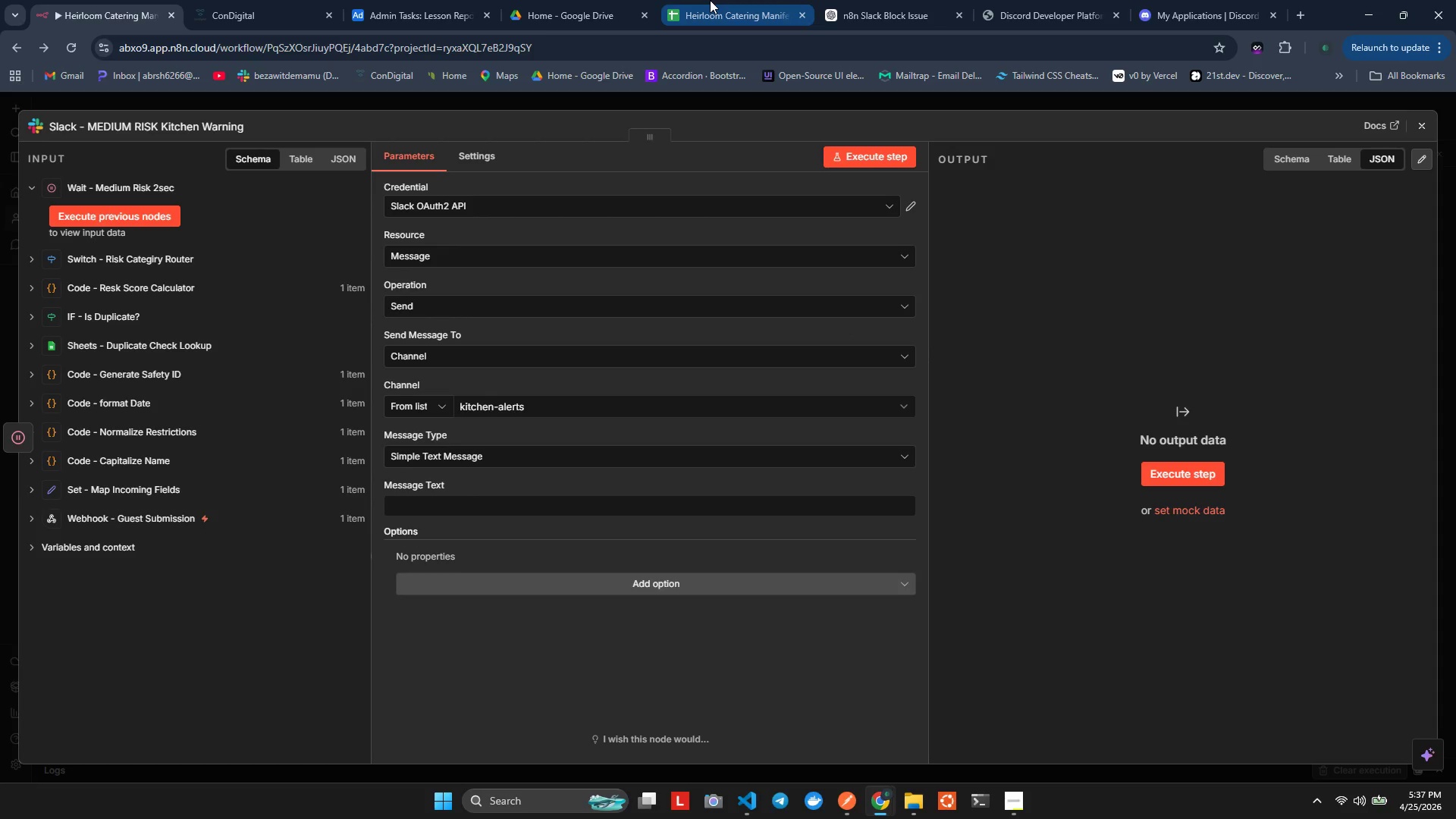 
key(Alt+Tab)
 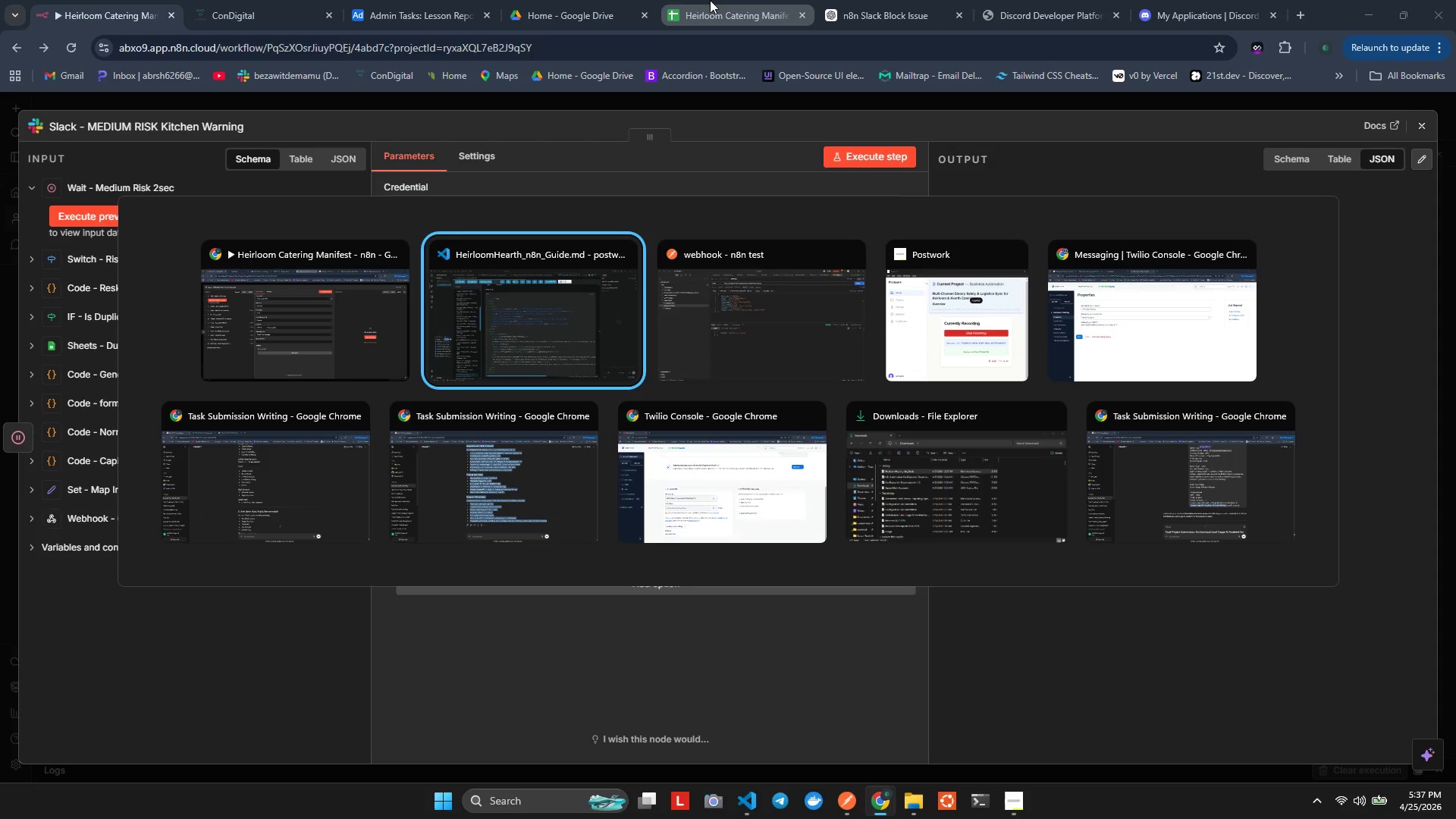 
key(Alt+Tab)
 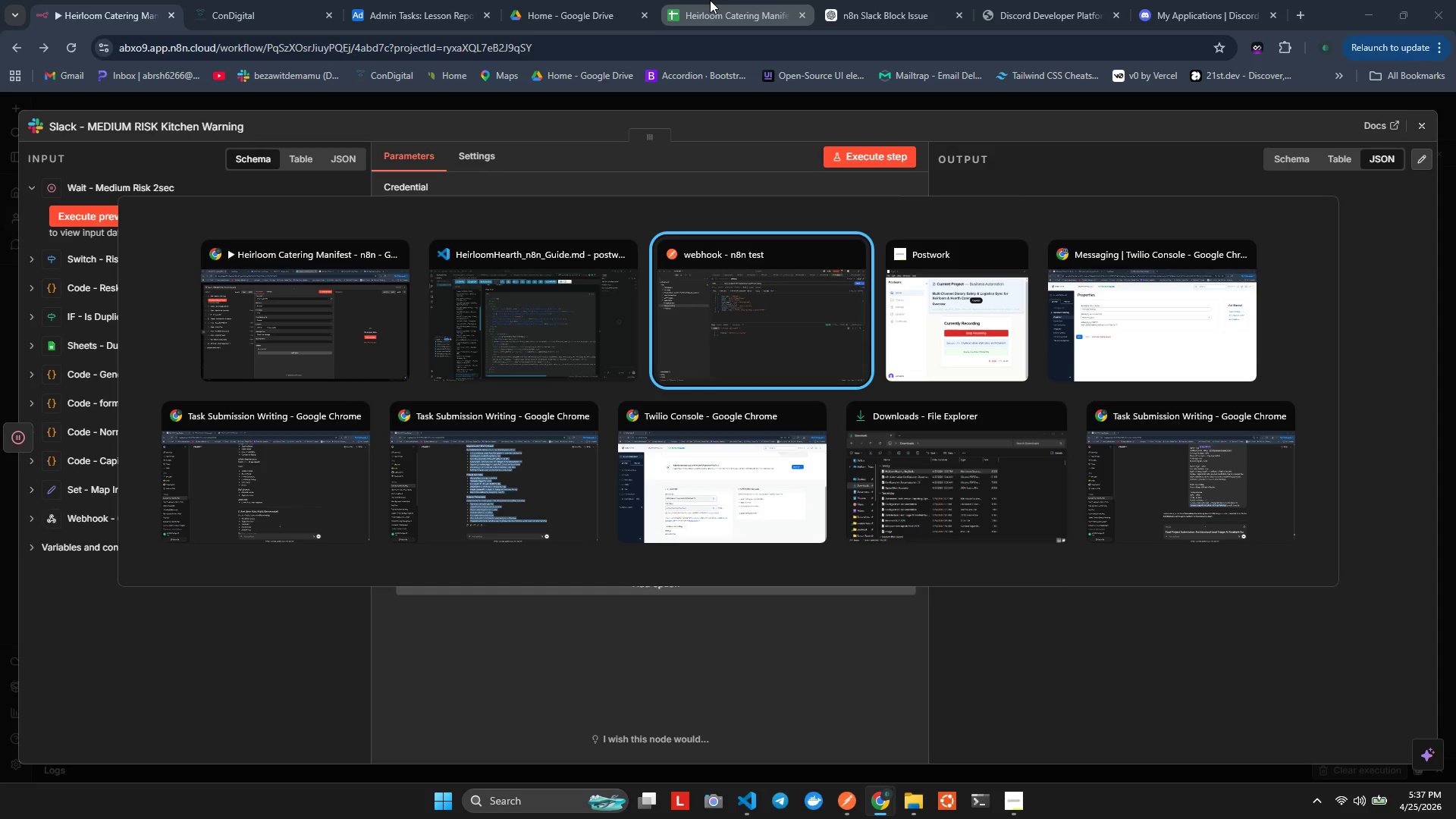 
key(Alt+Tab)
 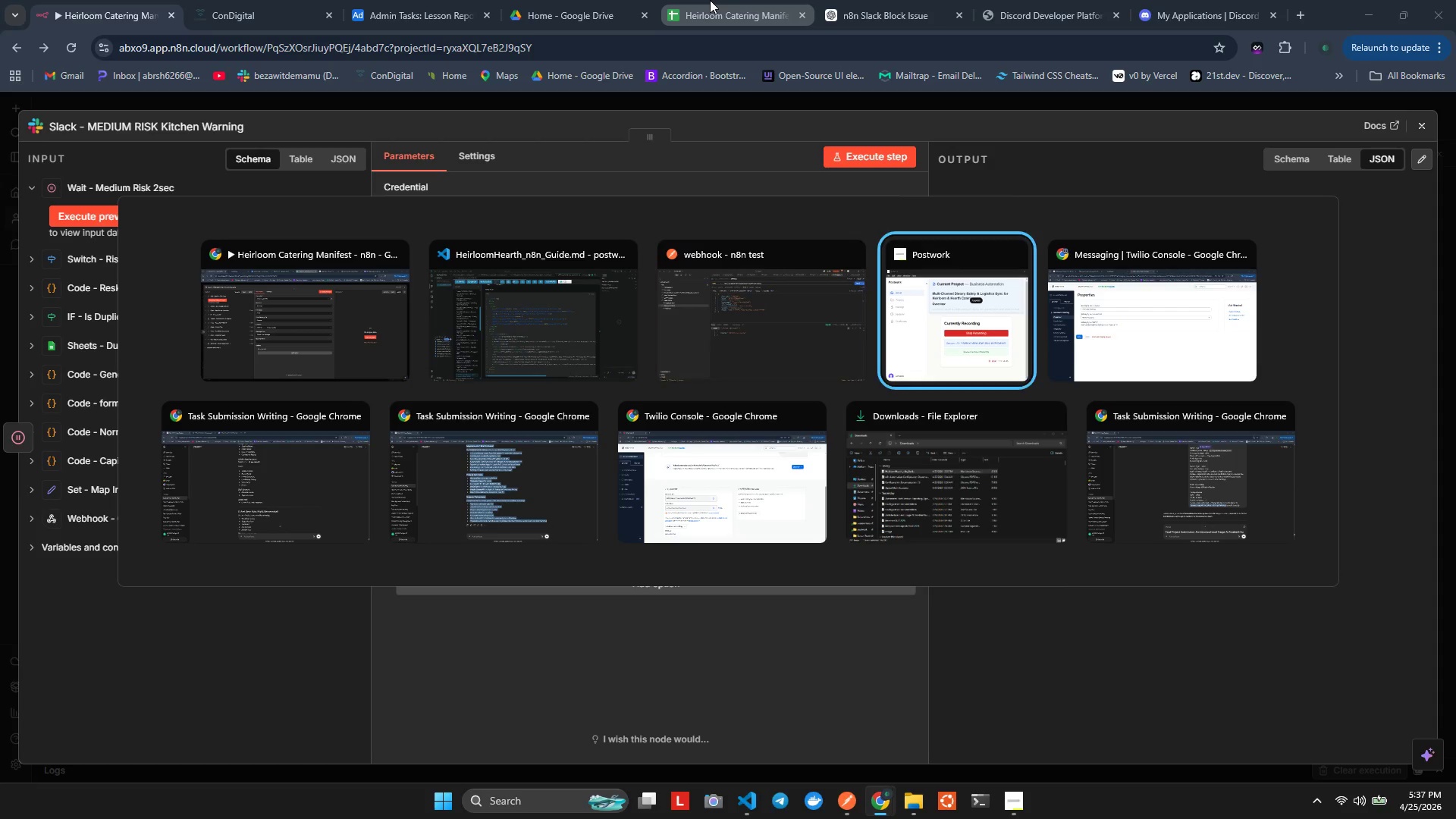 
key(Alt+Tab)
 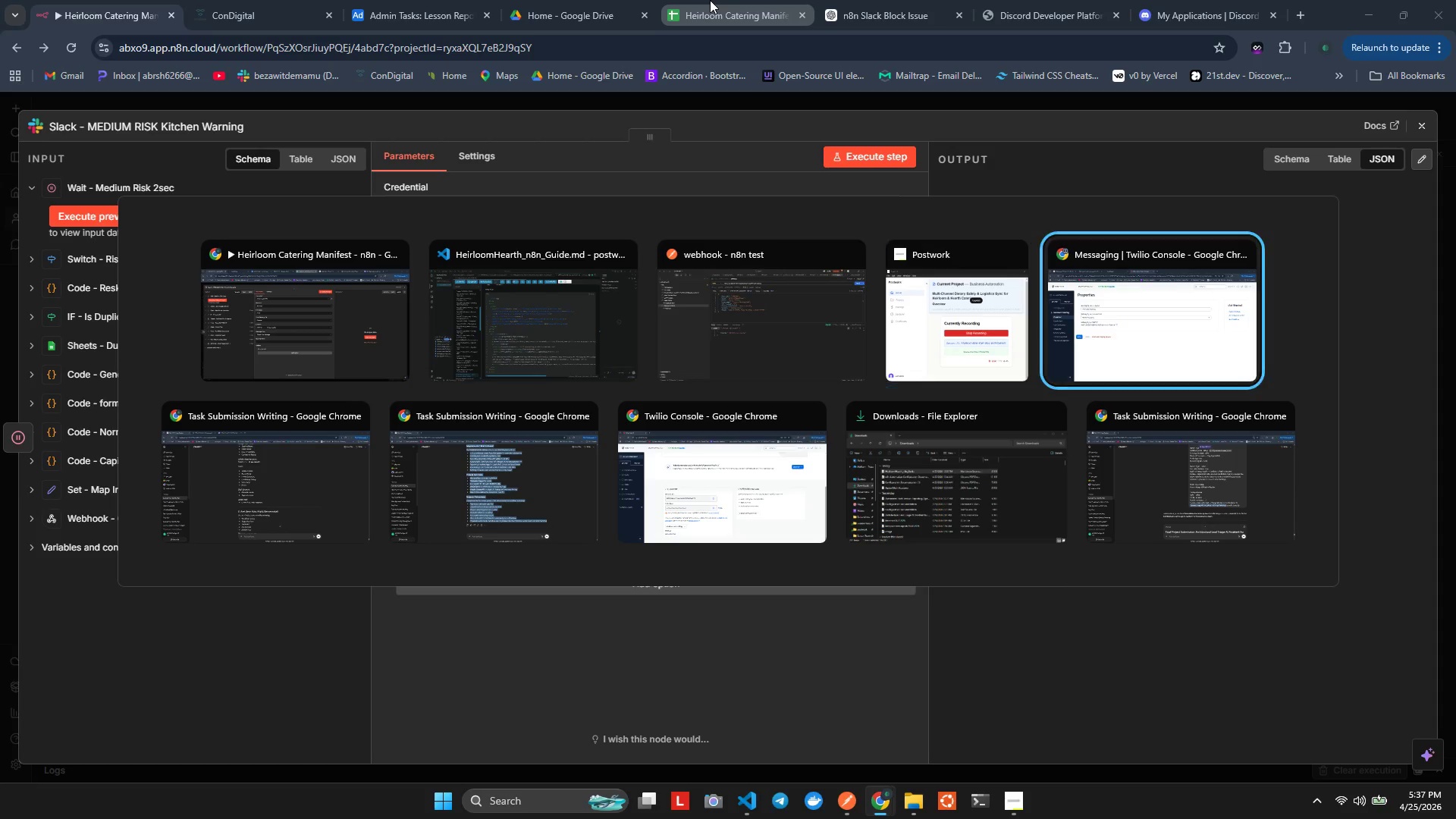 
key(Alt+Tab)
 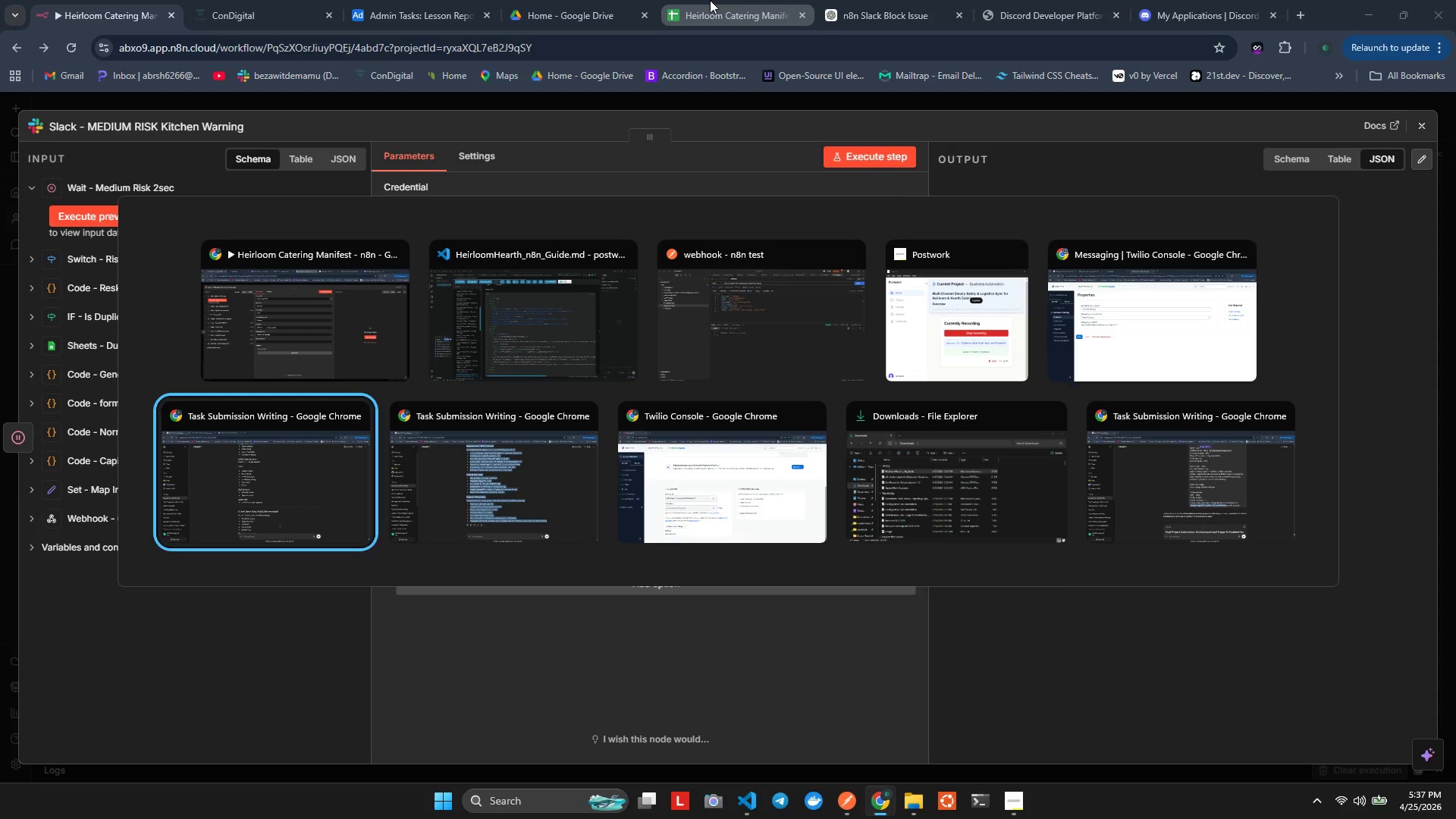 
key(Alt+Tab)
 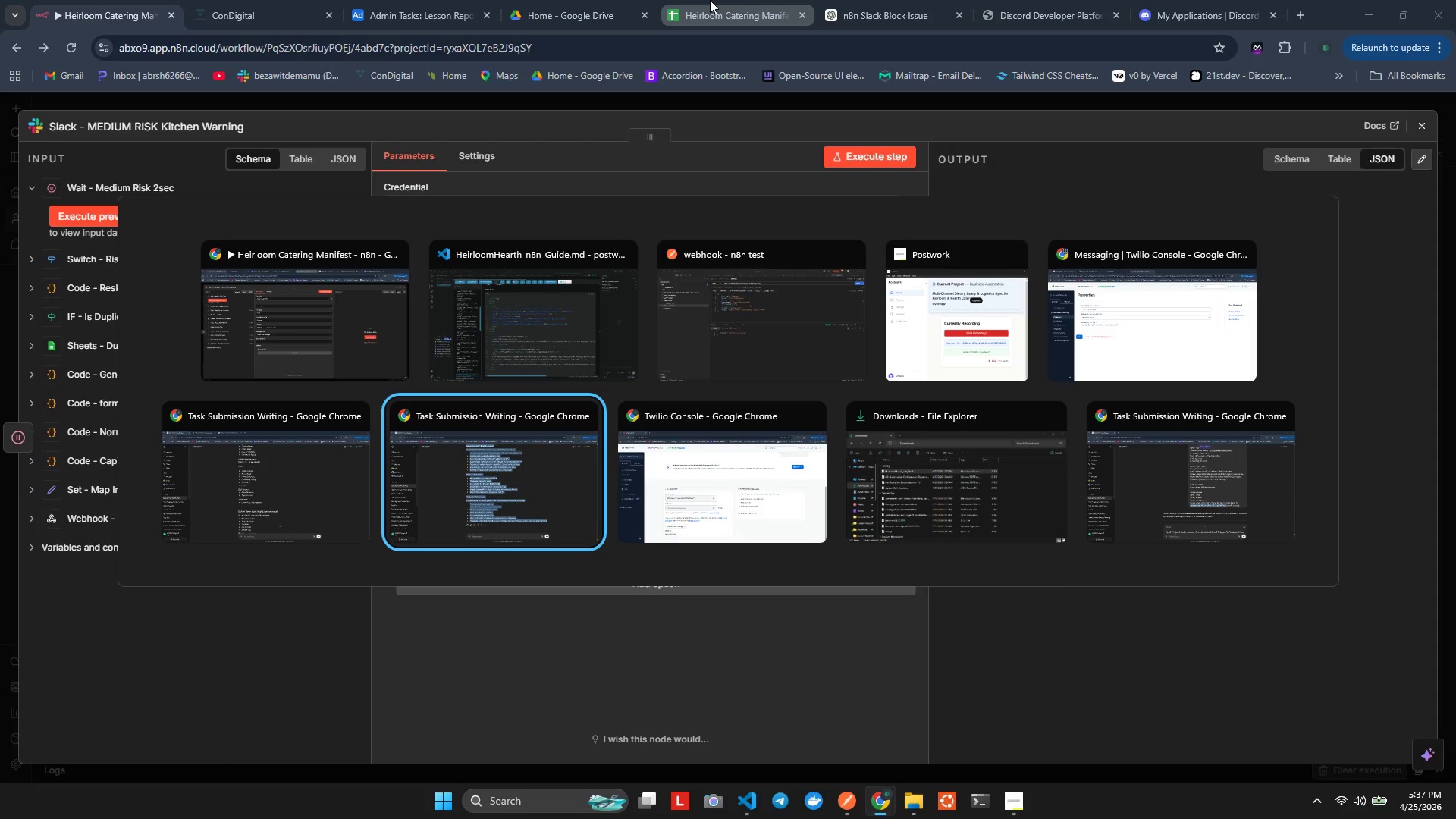 
key(Alt+Tab)
 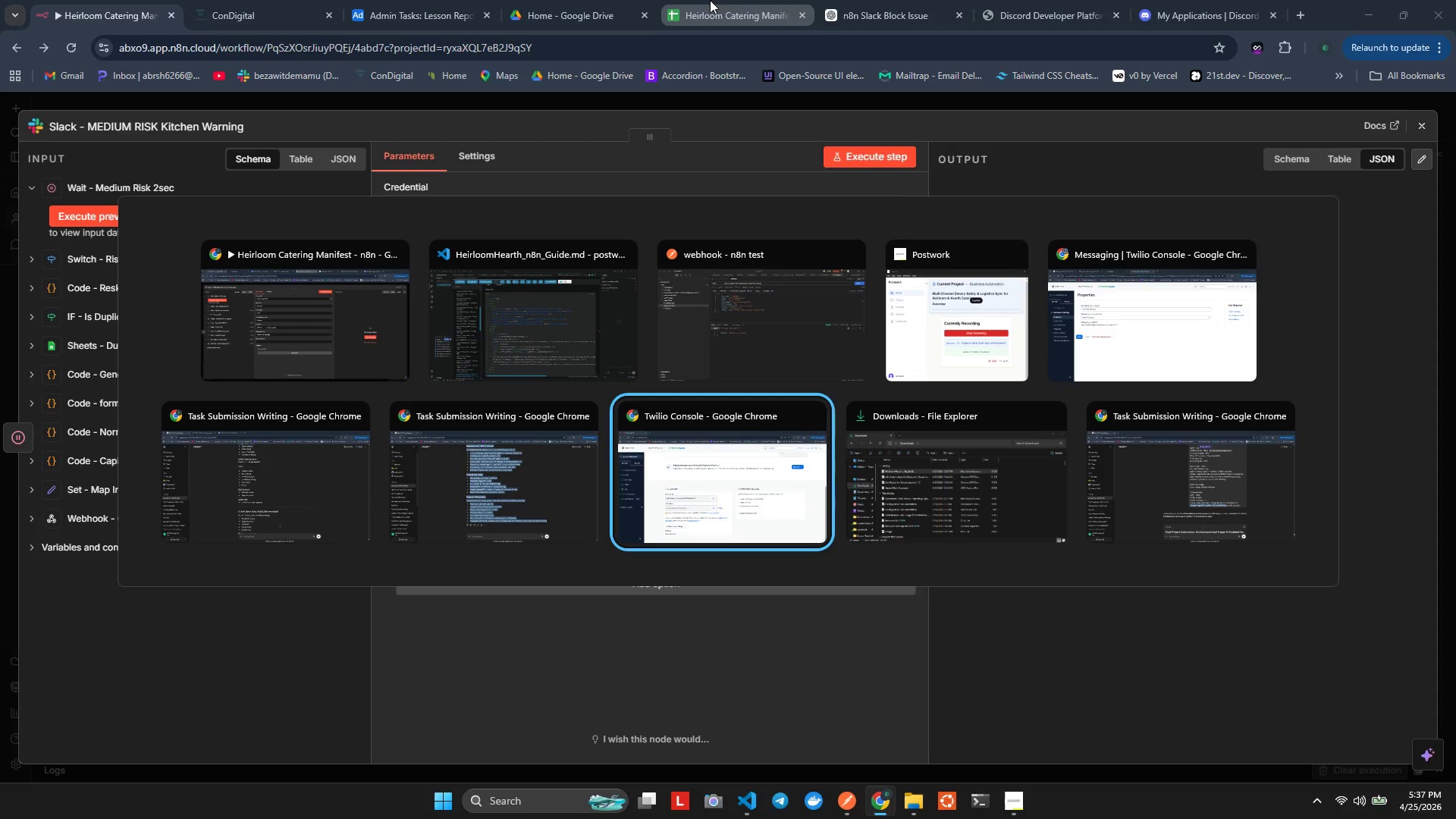 
key(Alt+Tab)
 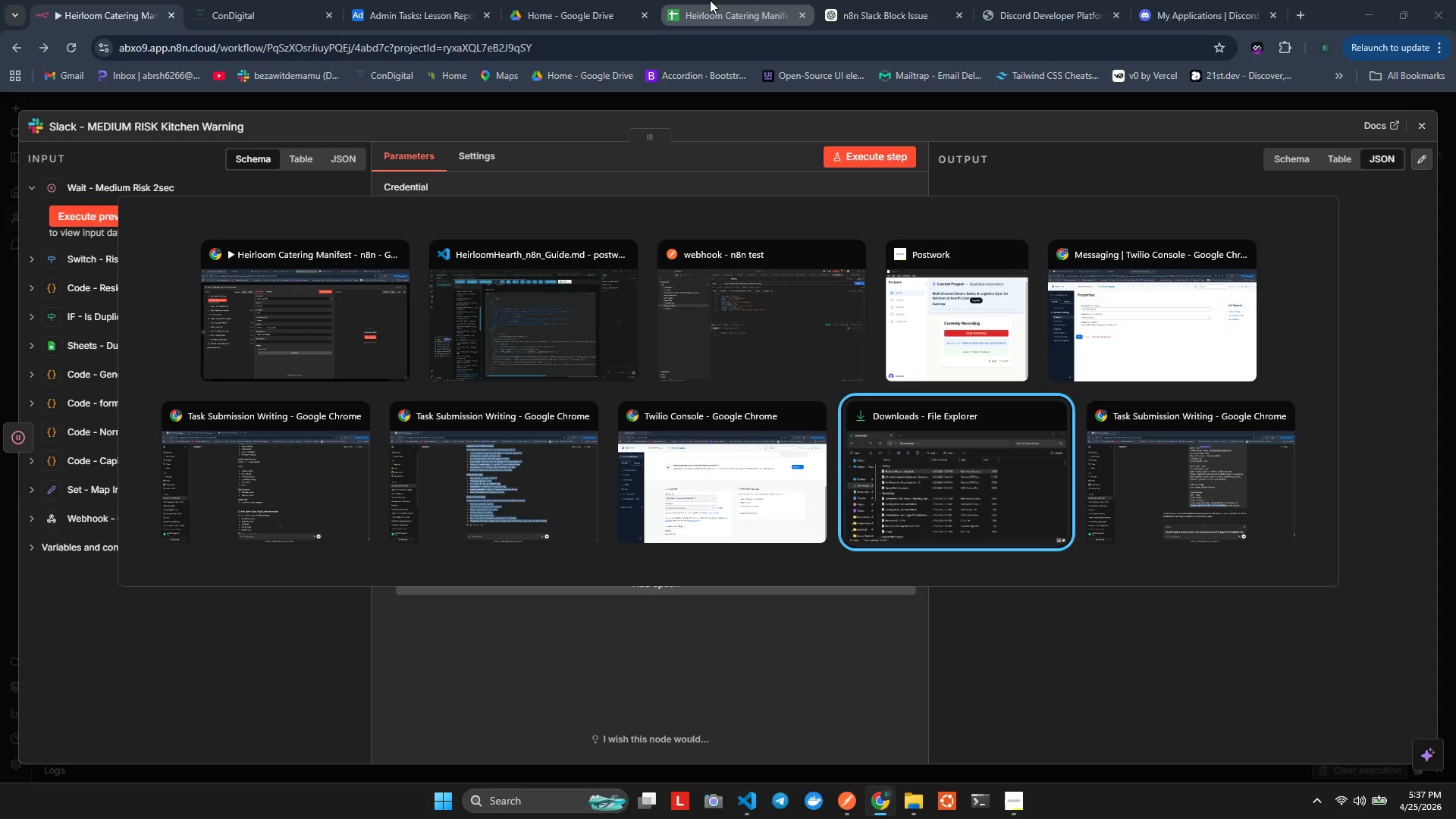 
key(Alt+Tab)
 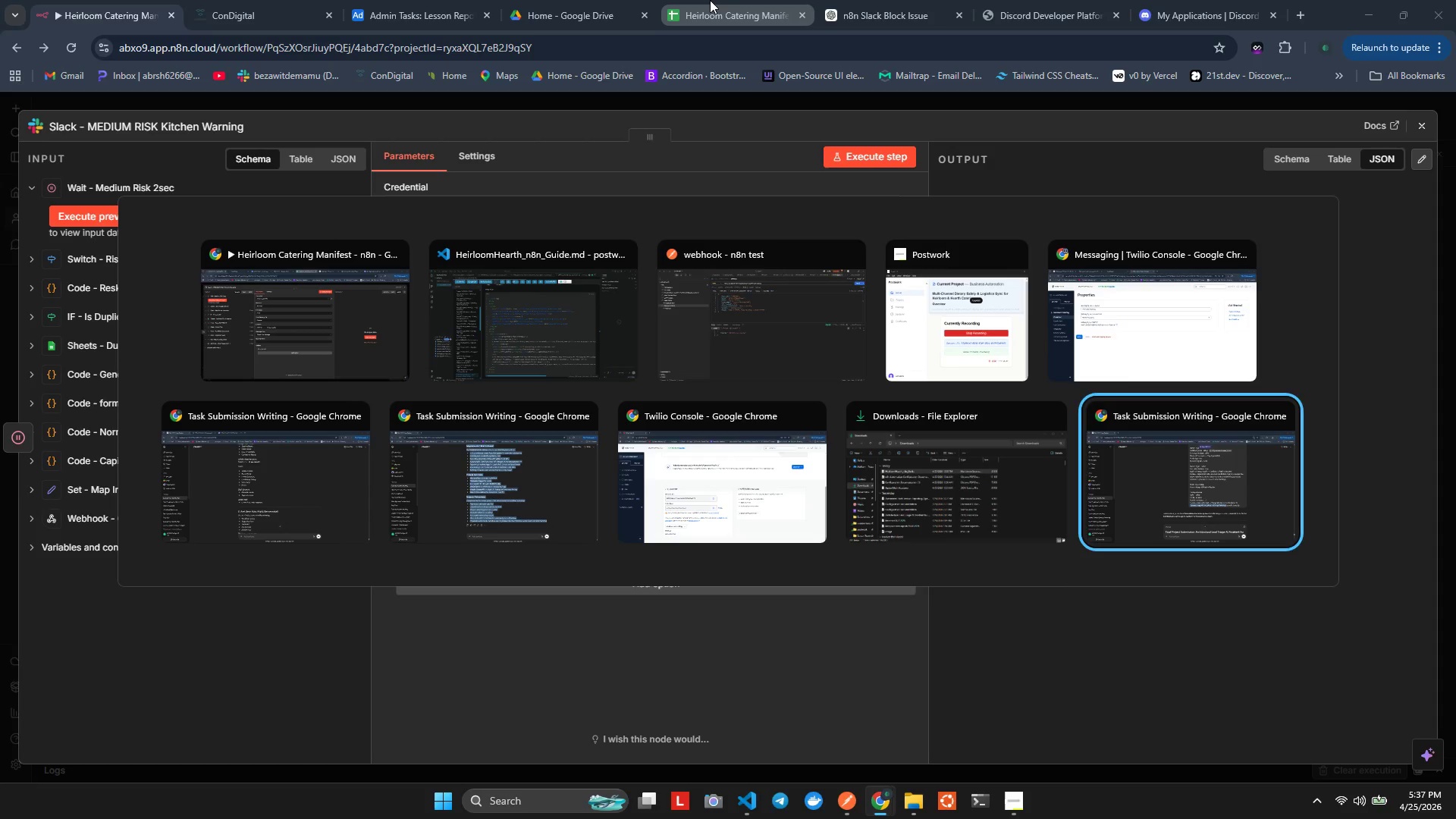 
key(Alt+Tab)
 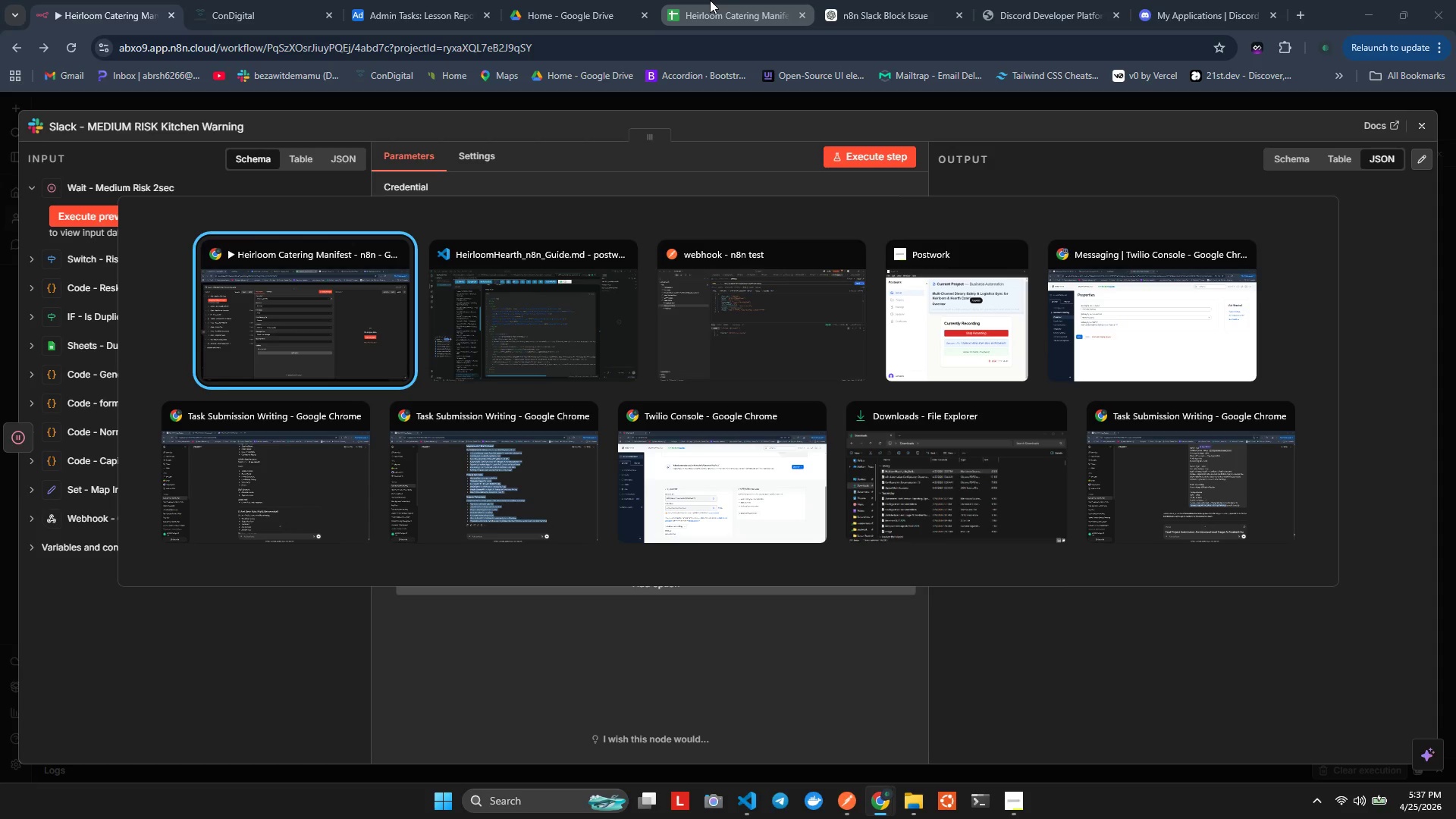 
key(Alt+Tab)
 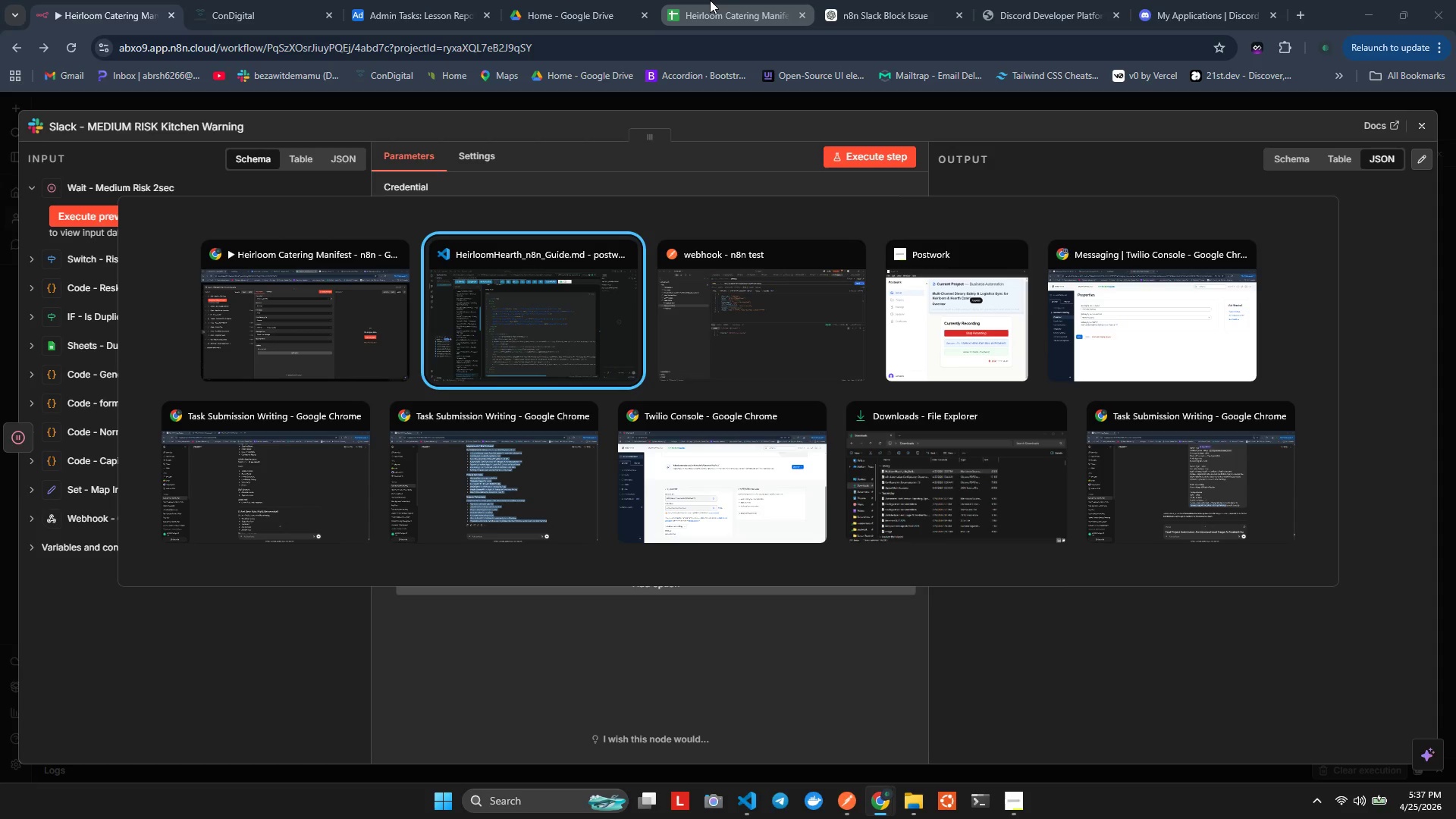 
key(Alt+Tab)
 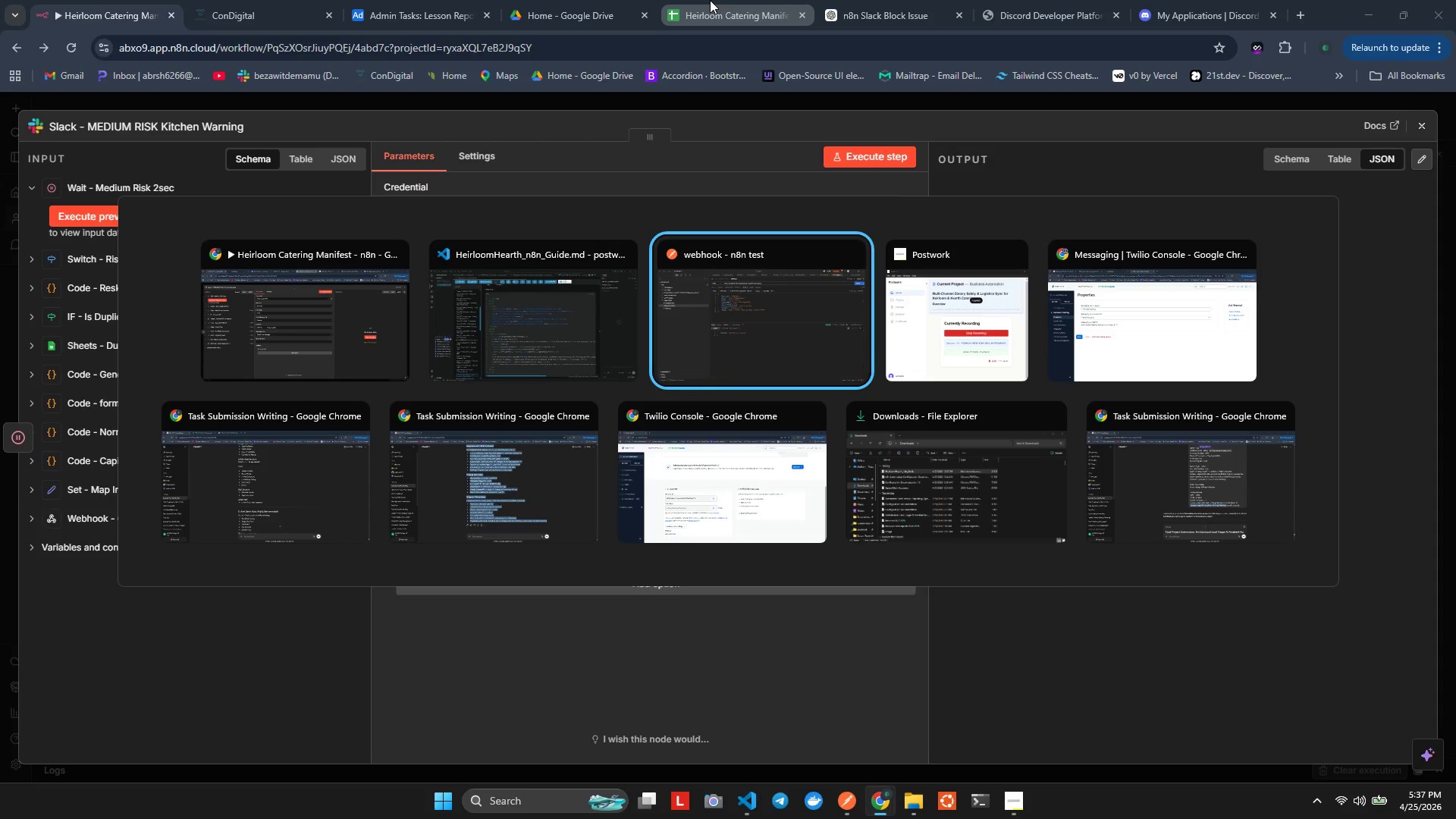 
key(Alt+Tab)
 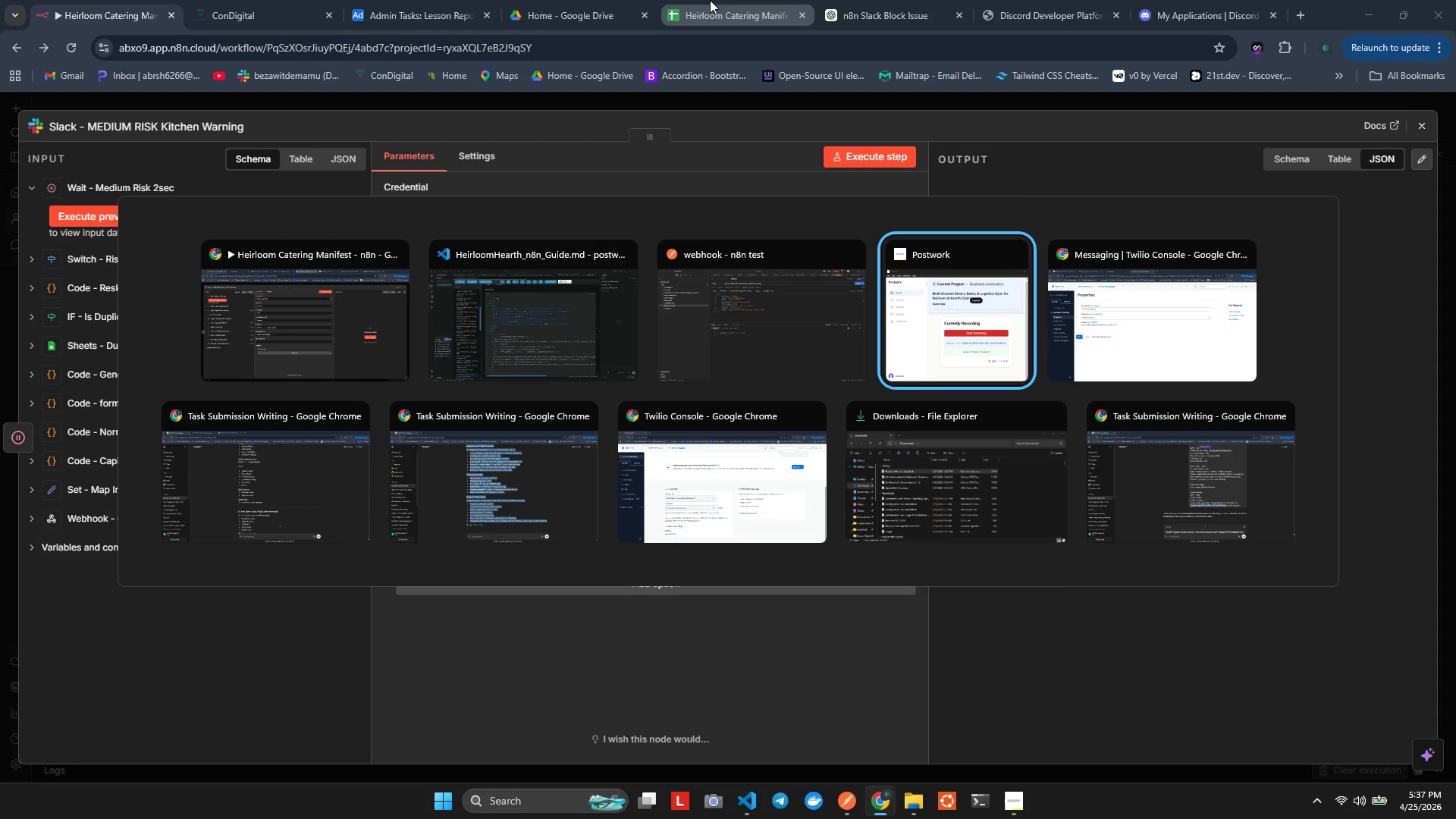 
key(Alt+Tab)
 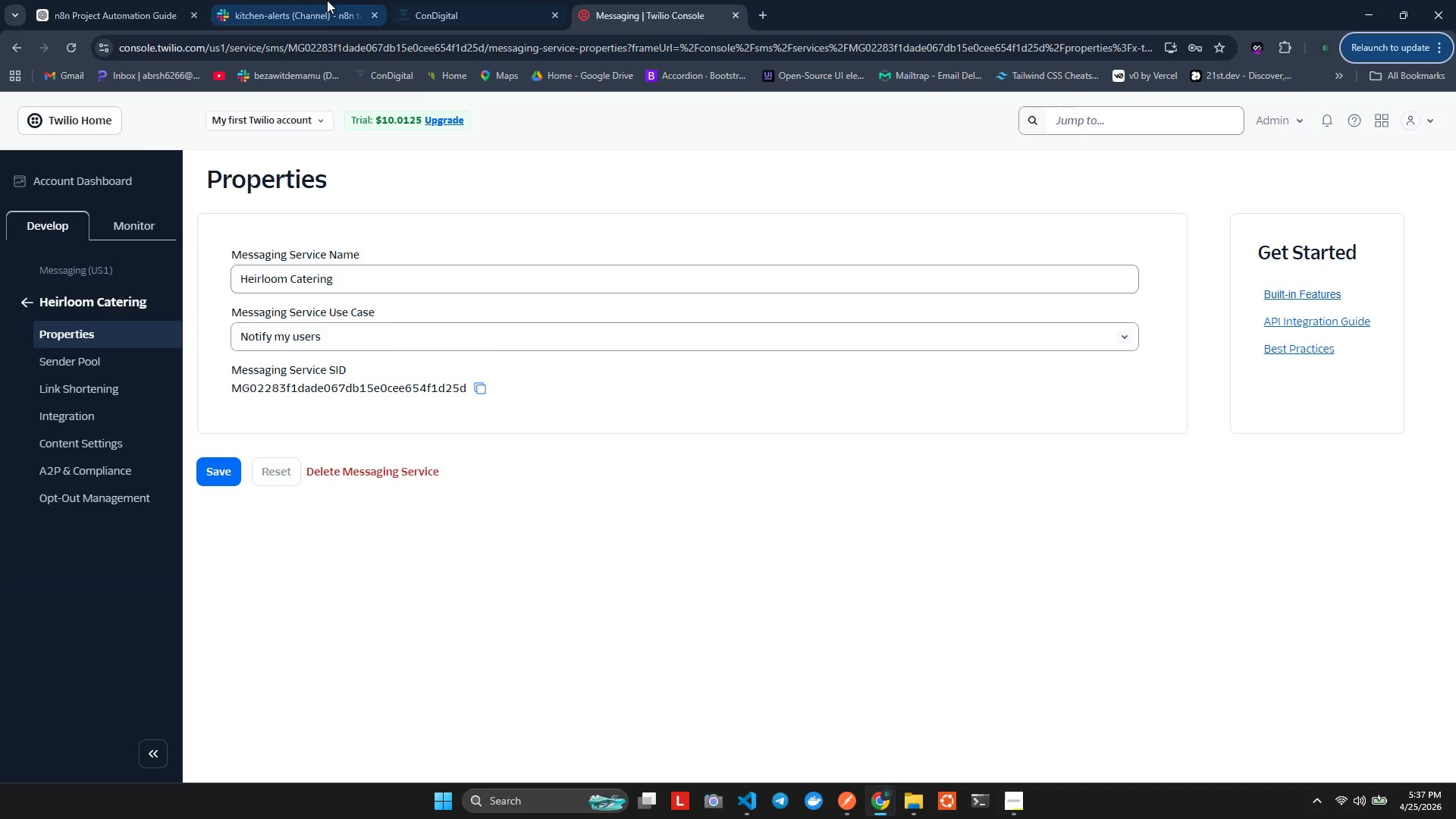 
left_click([300, 0])
 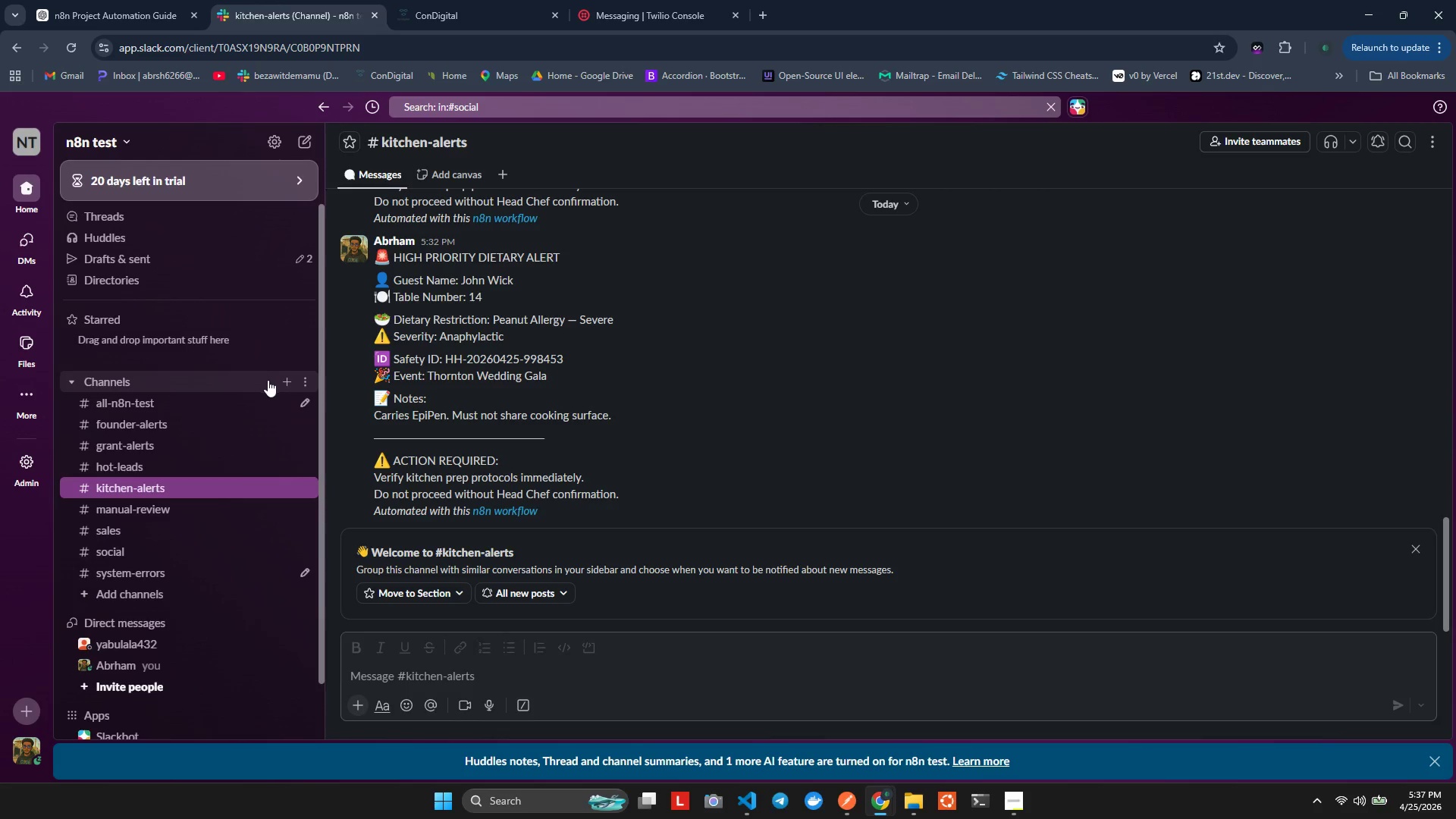 
left_click([288, 378])
 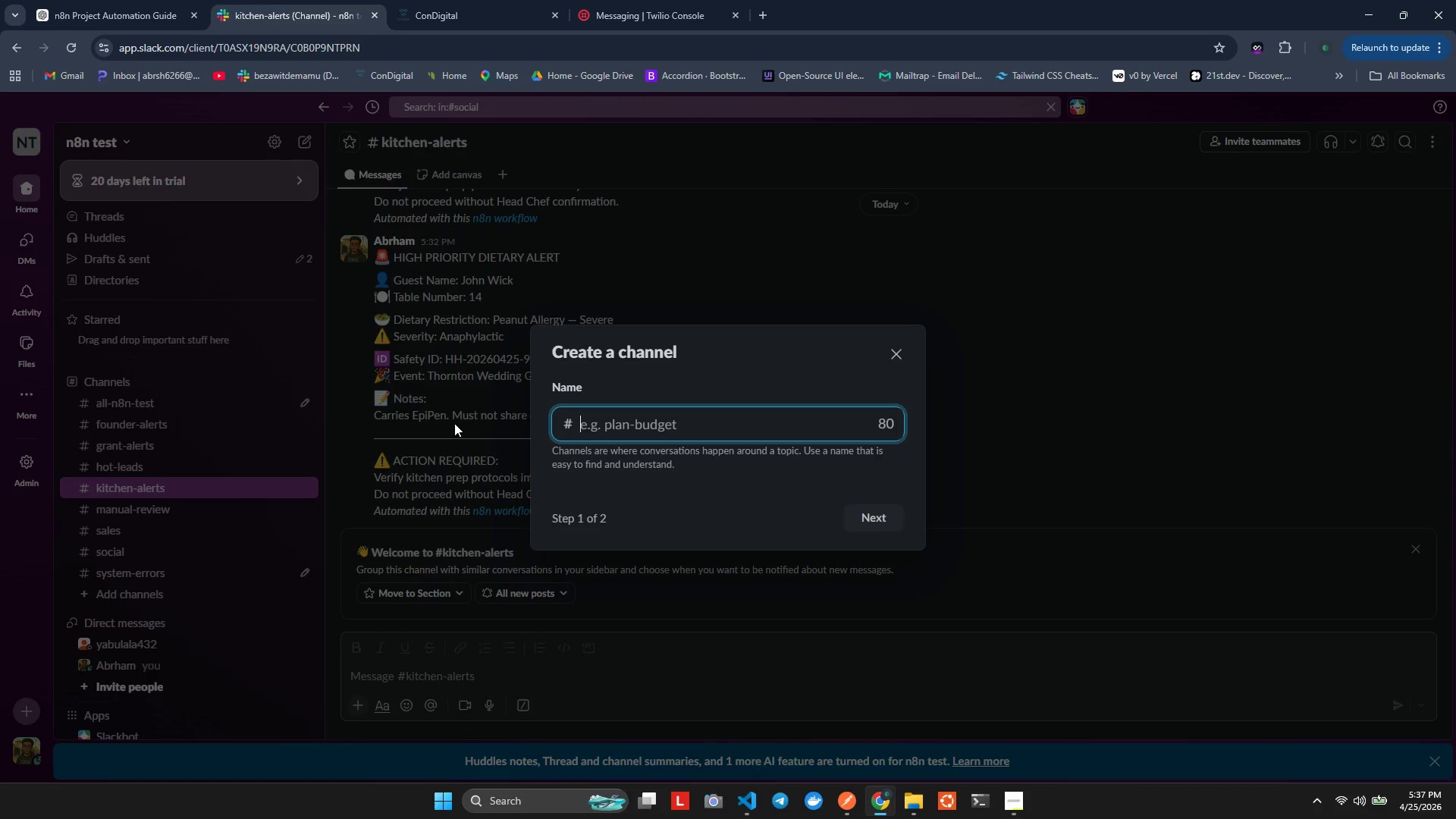 
type(kicen)
 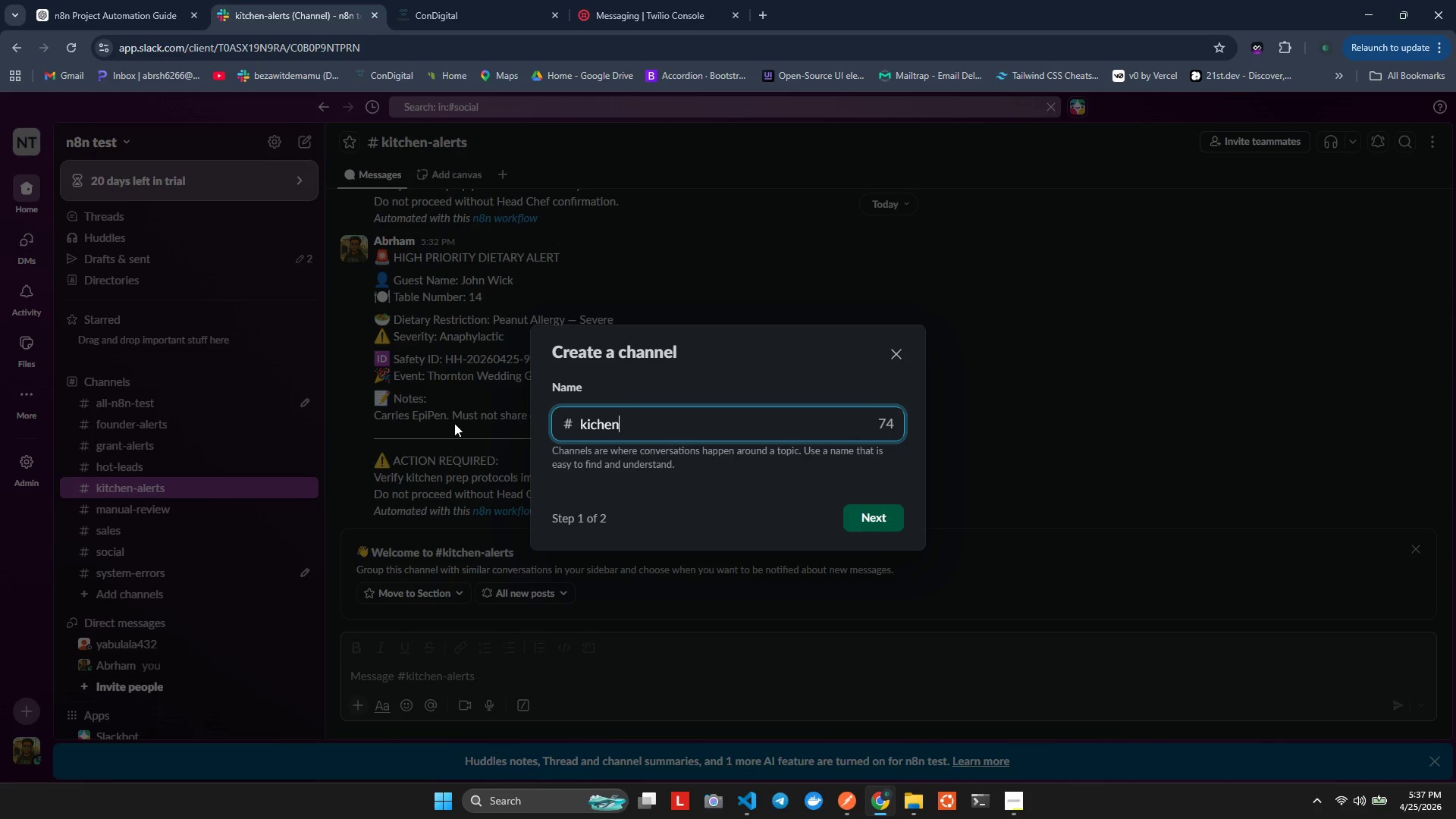 
hold_key(key=H, duration=0.38)
 